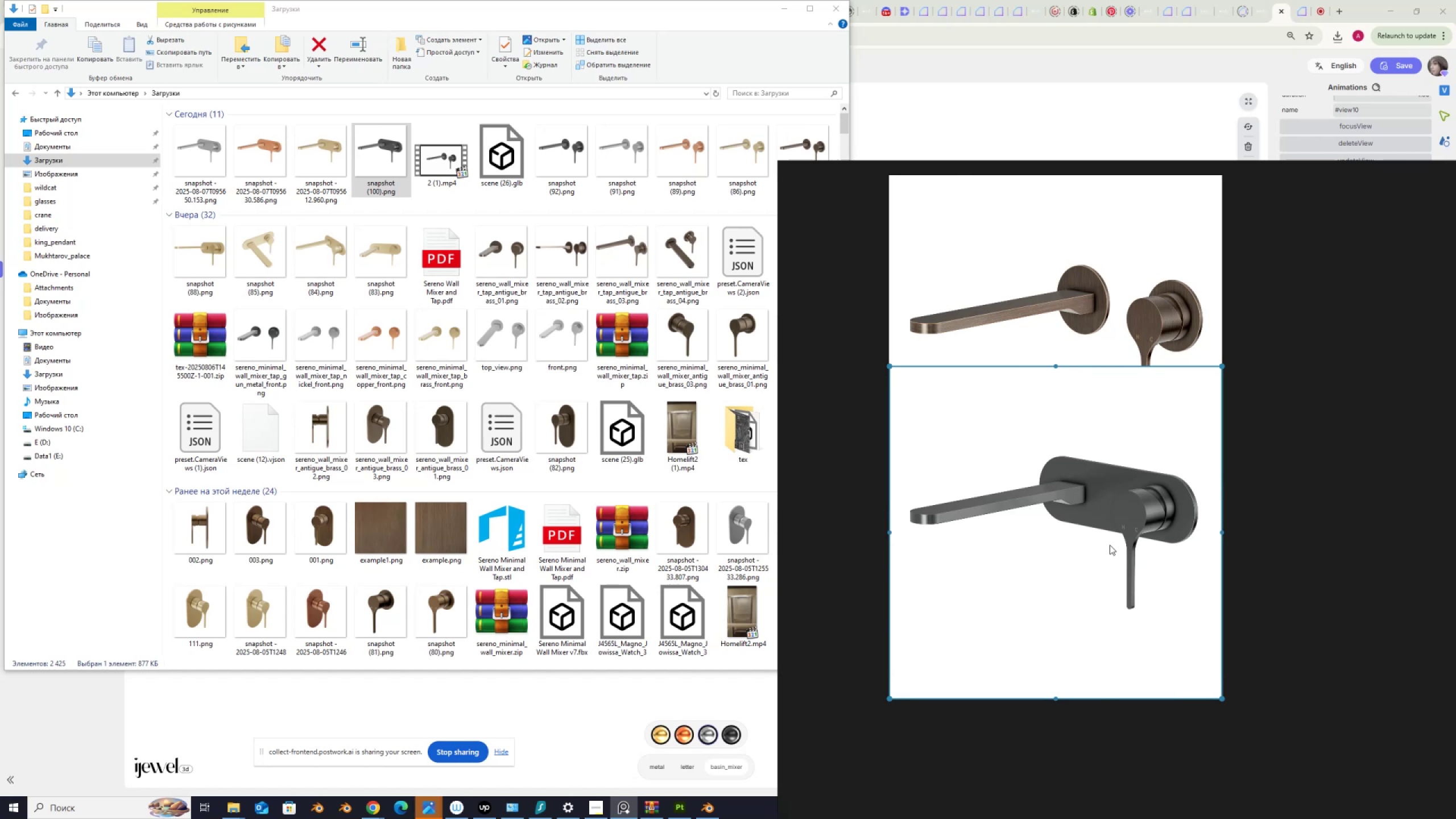 
wait(9.3)
 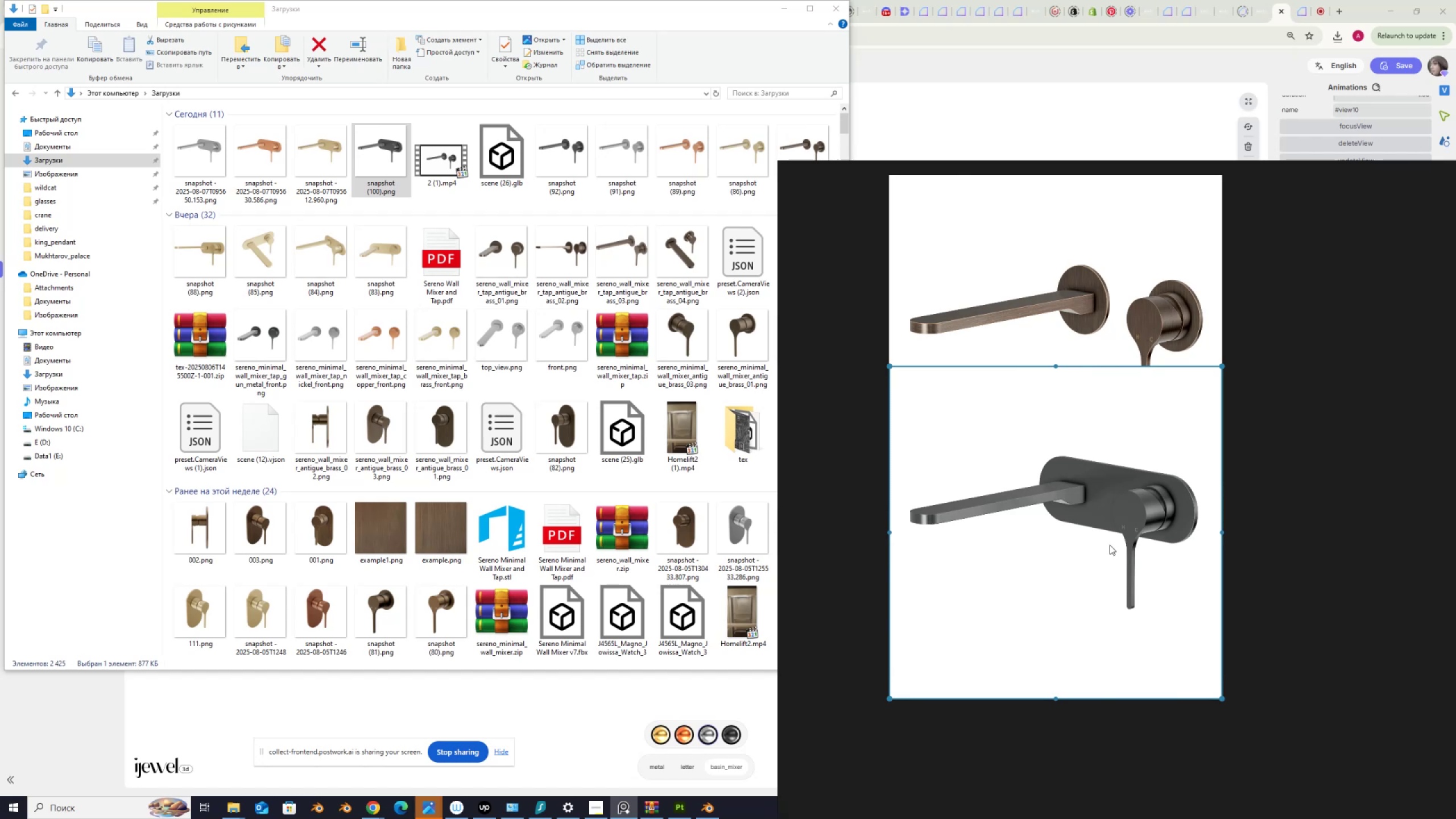 
left_click([788, 10])
 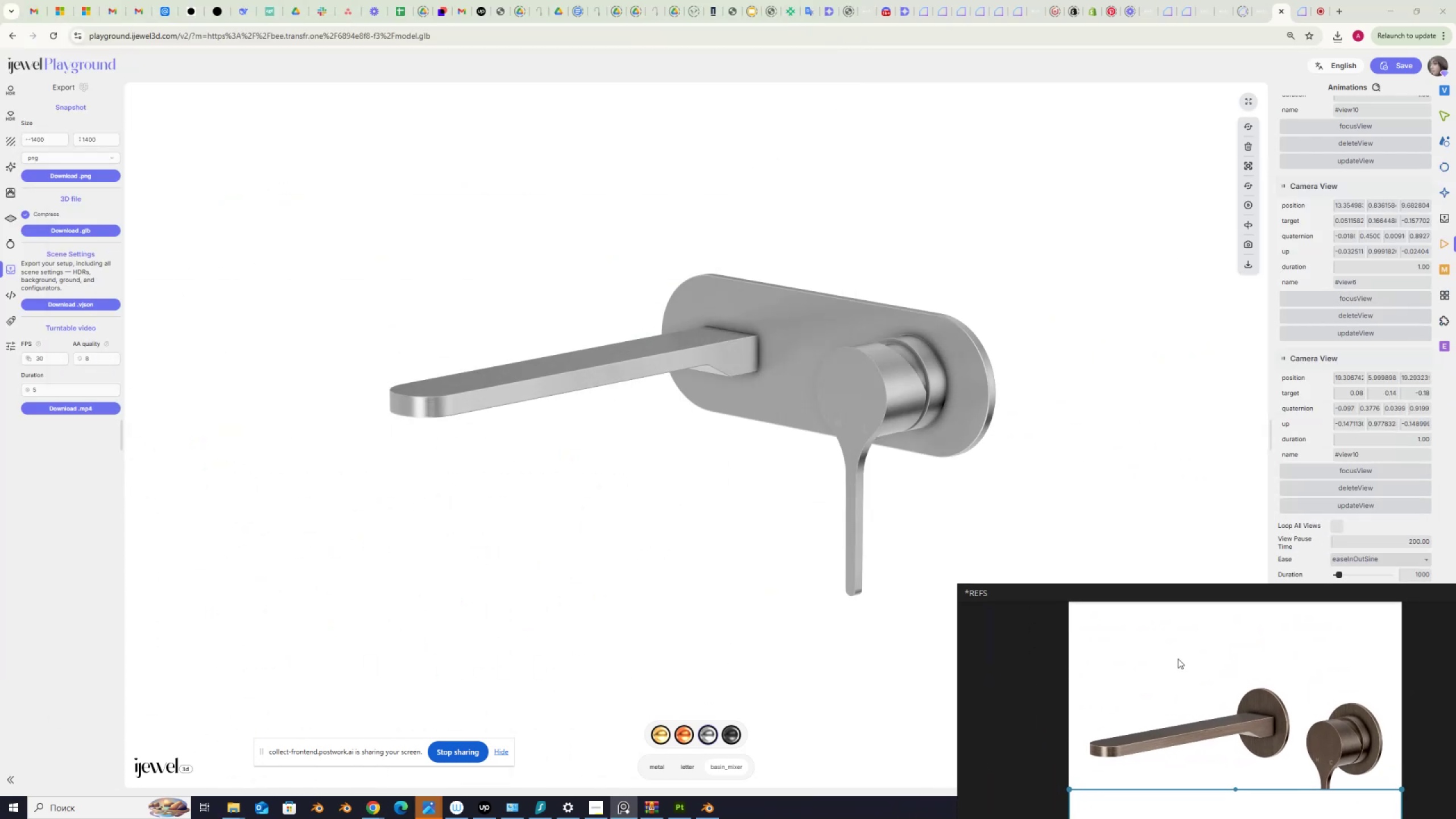 
mouse_move([1110, 10])
 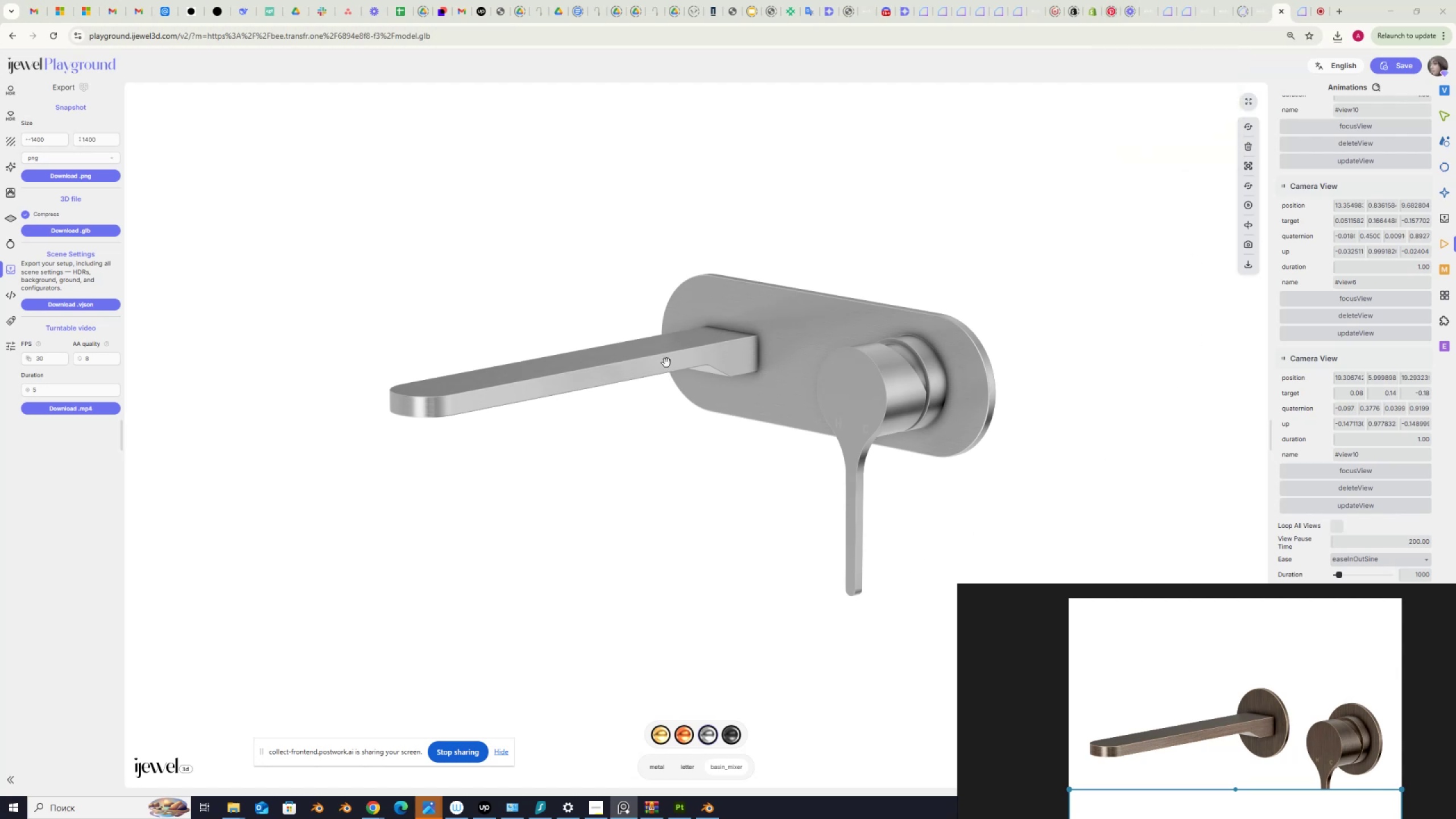 
left_click([667, 363])
 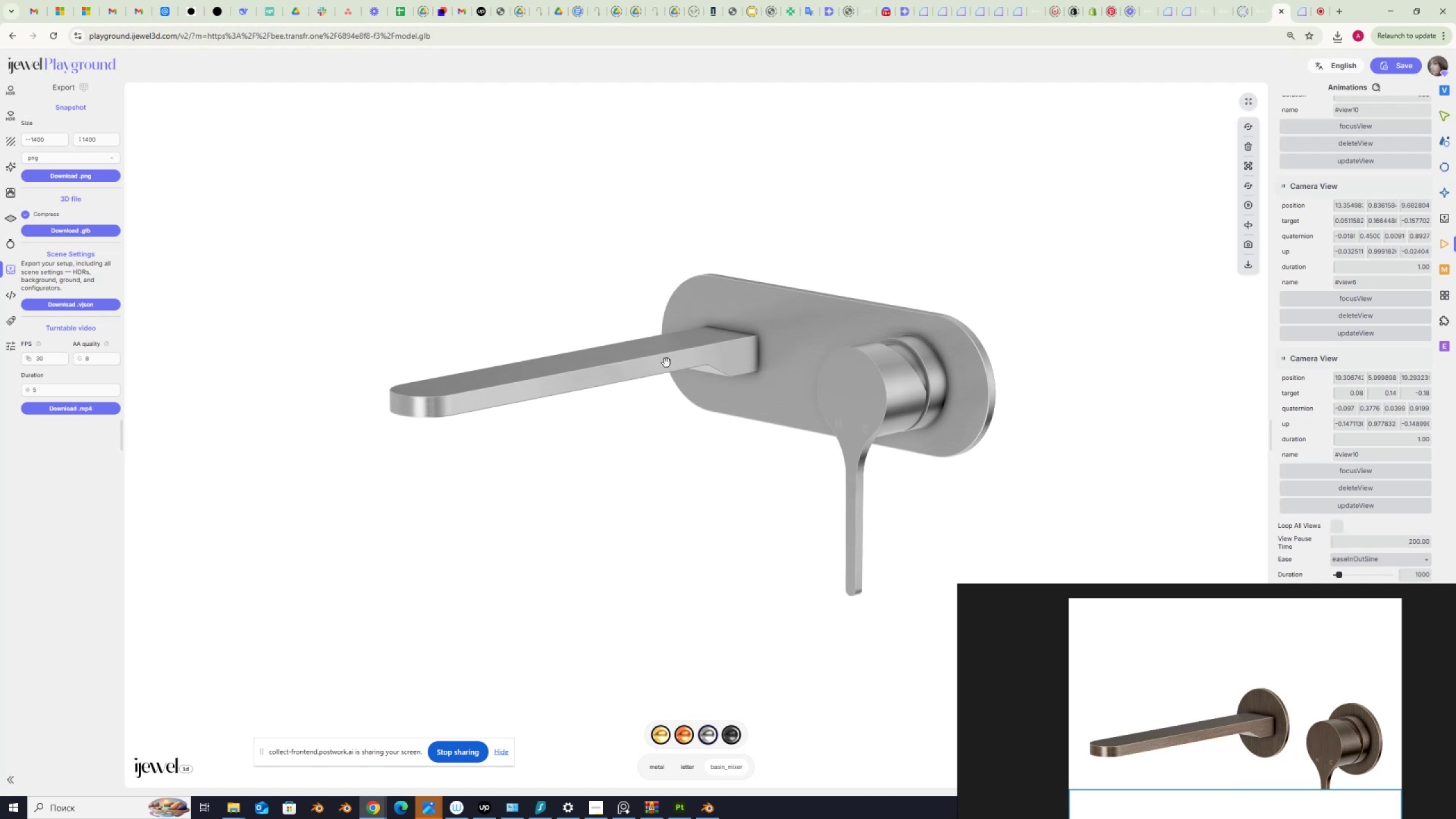 
wait(7.79)
 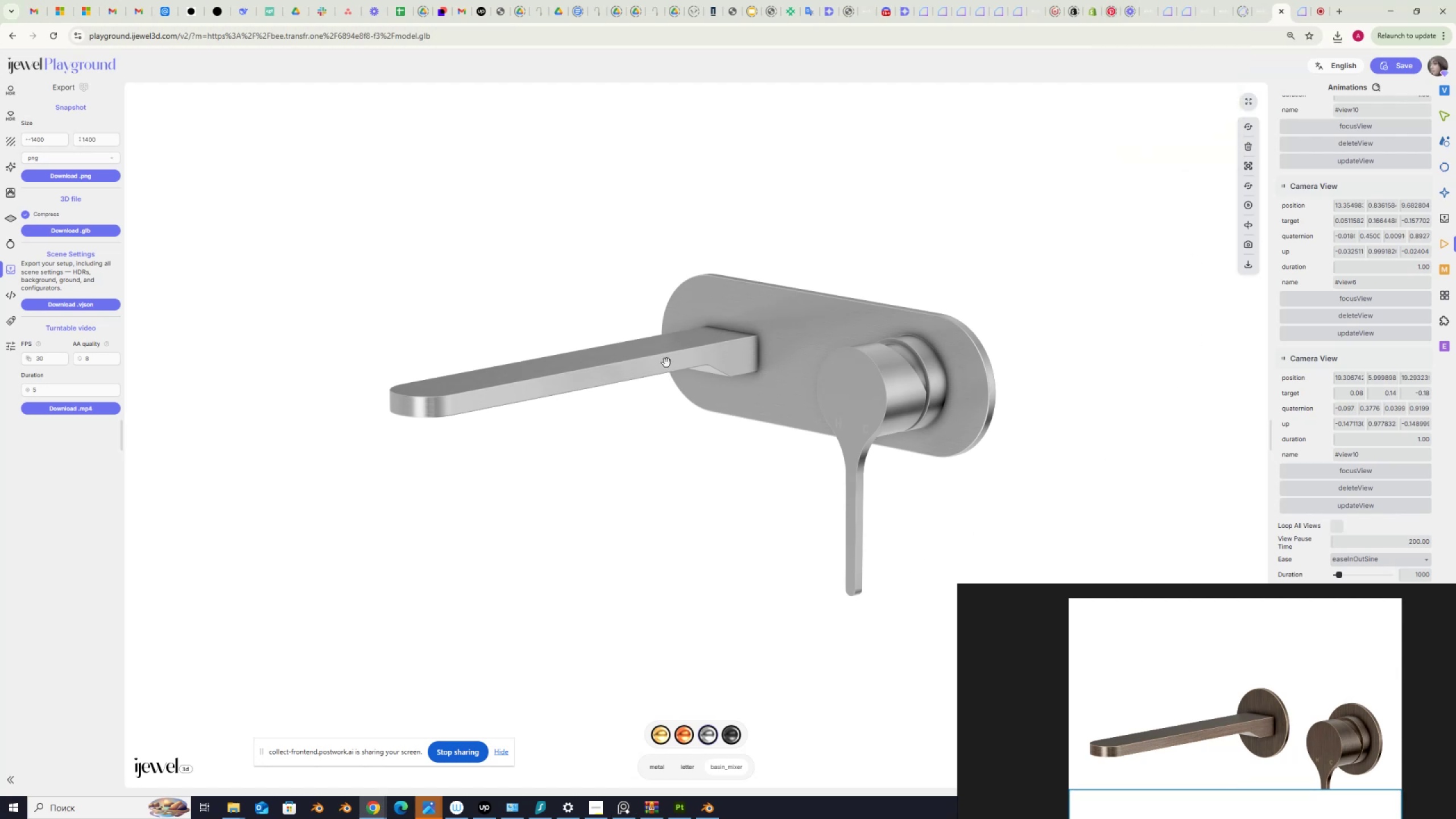 
scroll: coordinate [1143, 660], scroll_direction: down, amount: 12.0
 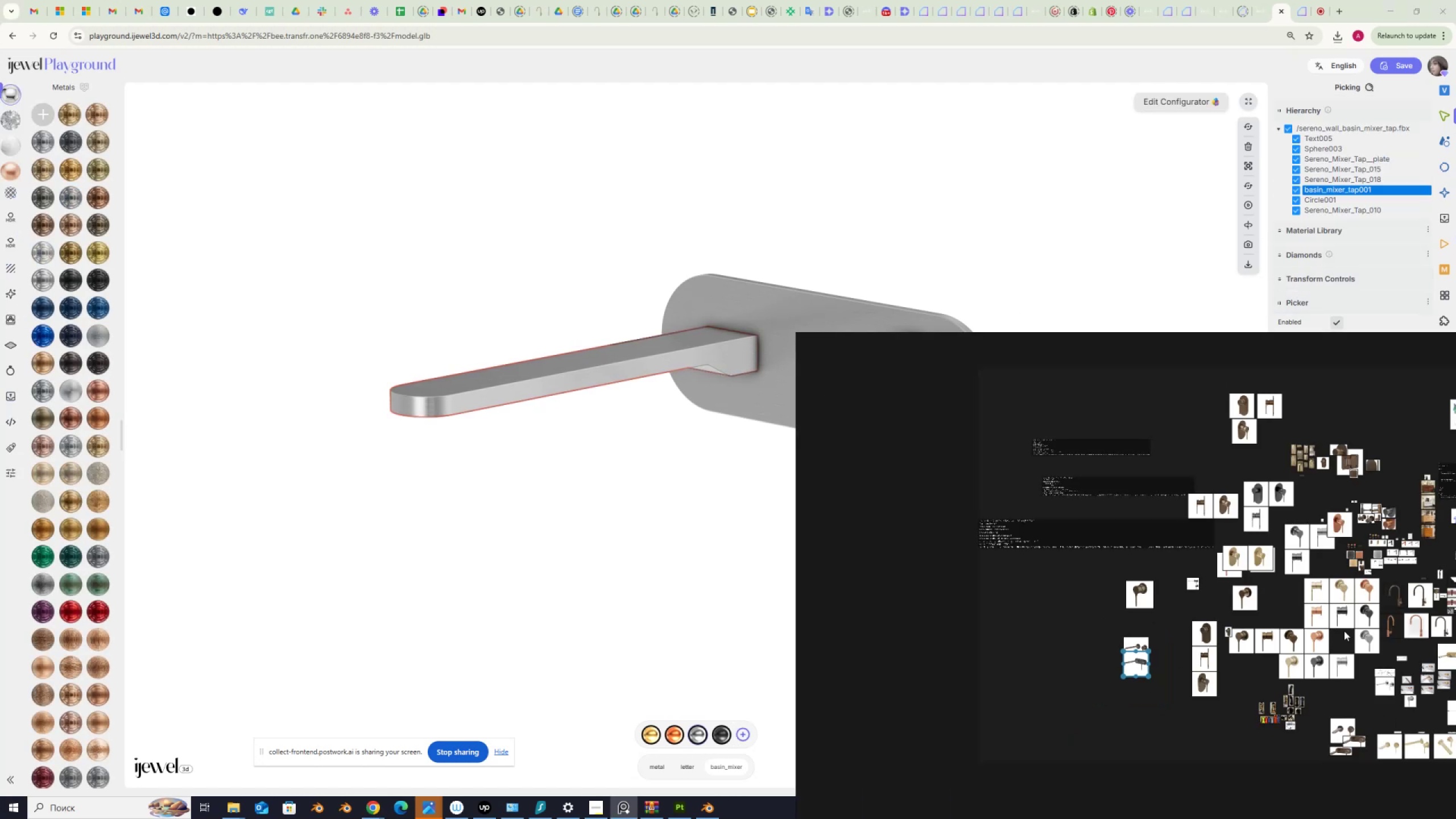 
scroll: coordinate [1417, 566], scroll_direction: up, amount: 2.0
 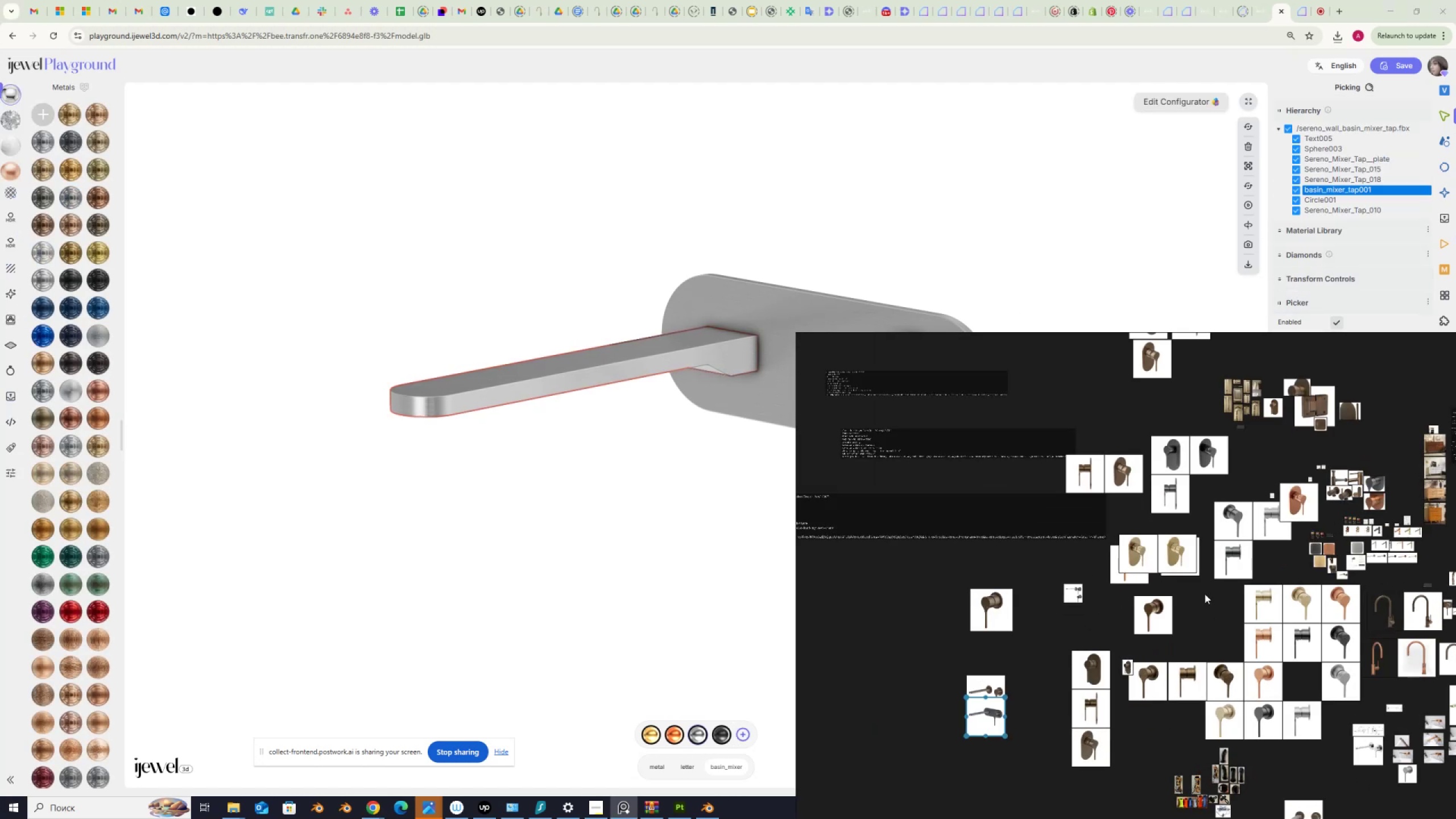 
scroll: coordinate [1131, 595], scroll_direction: down, amount: 2.0
 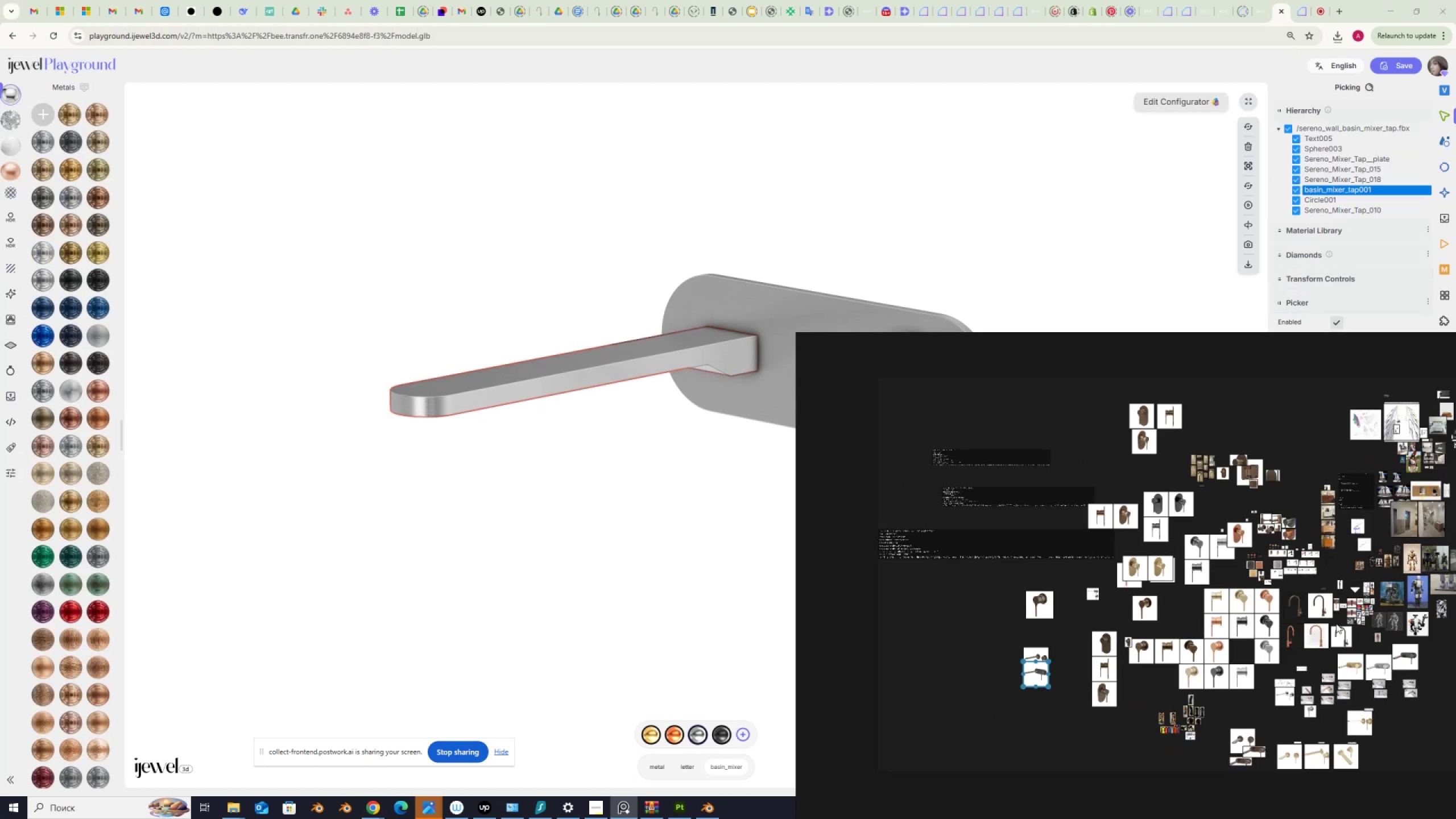 
scroll: coordinate [1359, 770], scroll_direction: up, amount: 6.0
 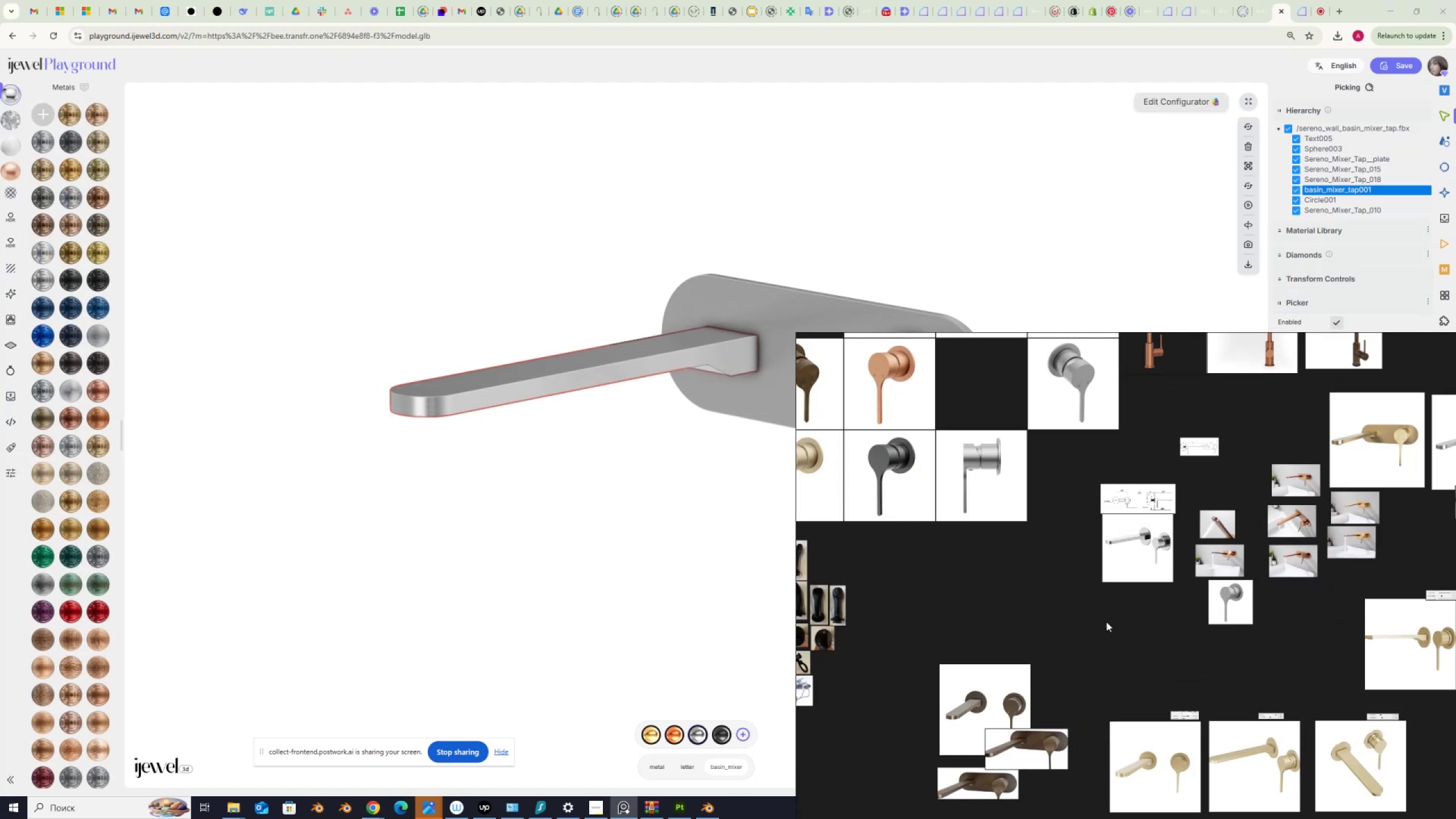 
scroll: coordinate [851, 516], scroll_direction: down, amount: 7.0
 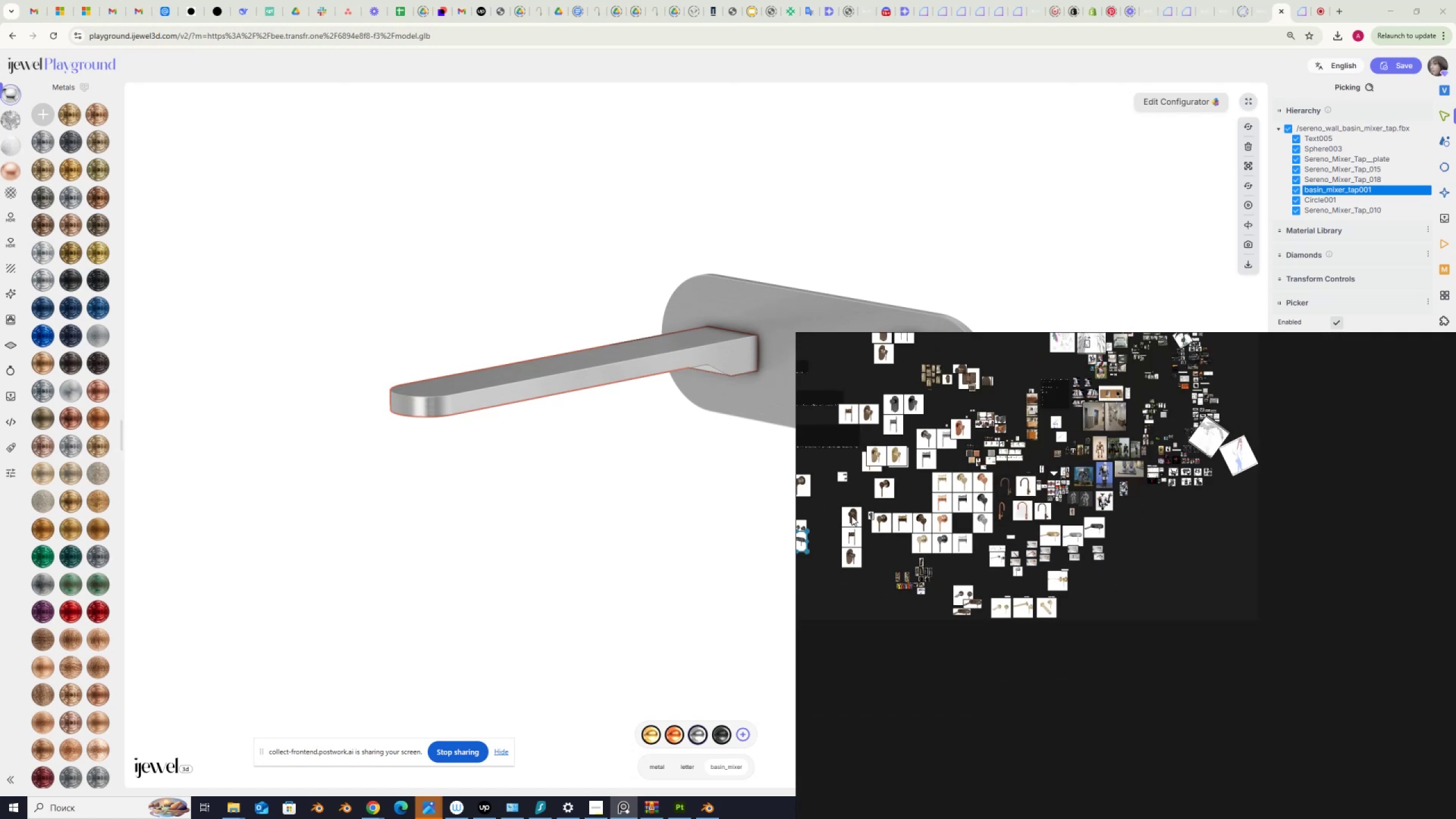 
scroll: coordinate [819, 533], scroll_direction: none, amount: 0.0
 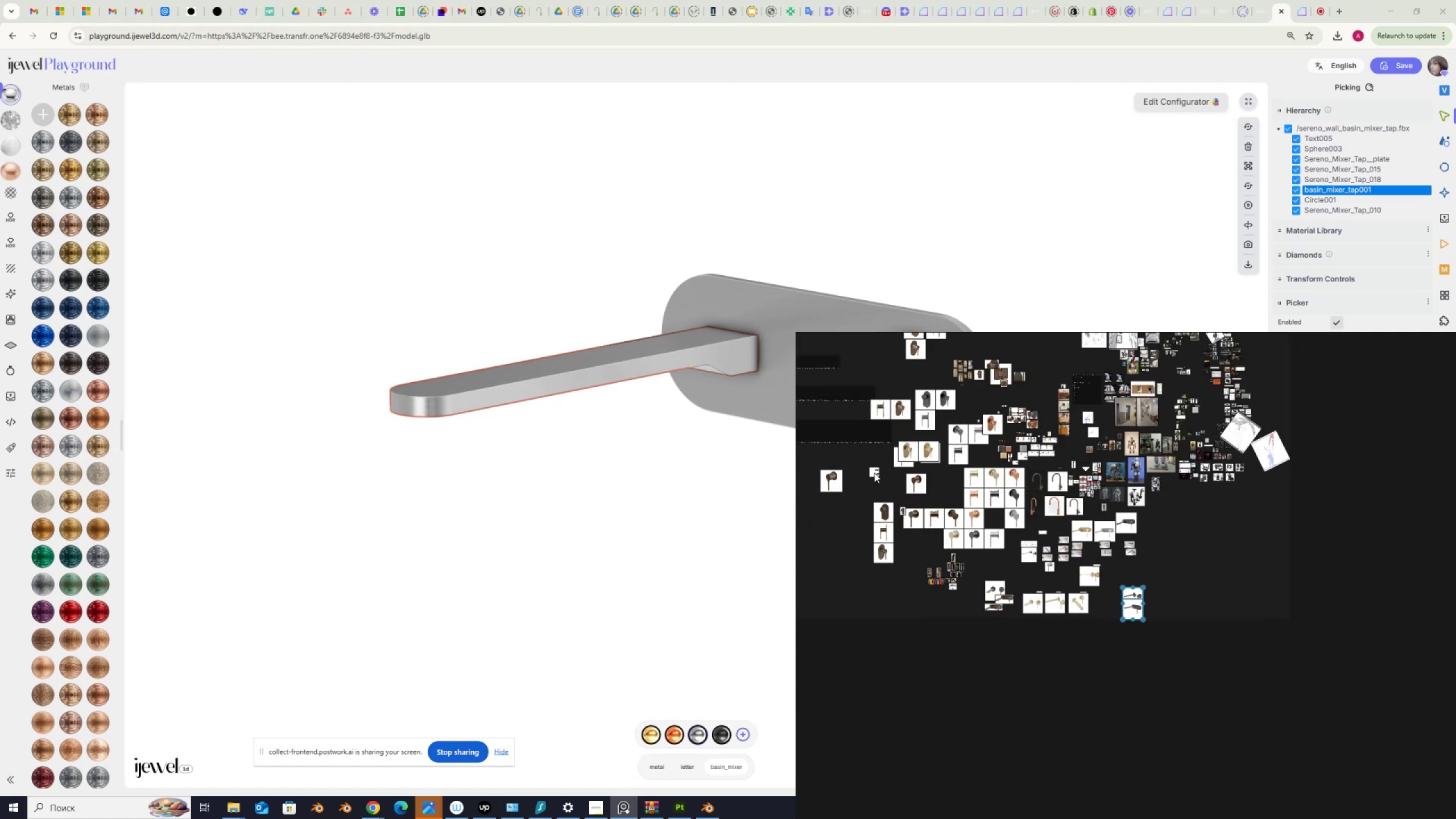 
wait(9.55)
 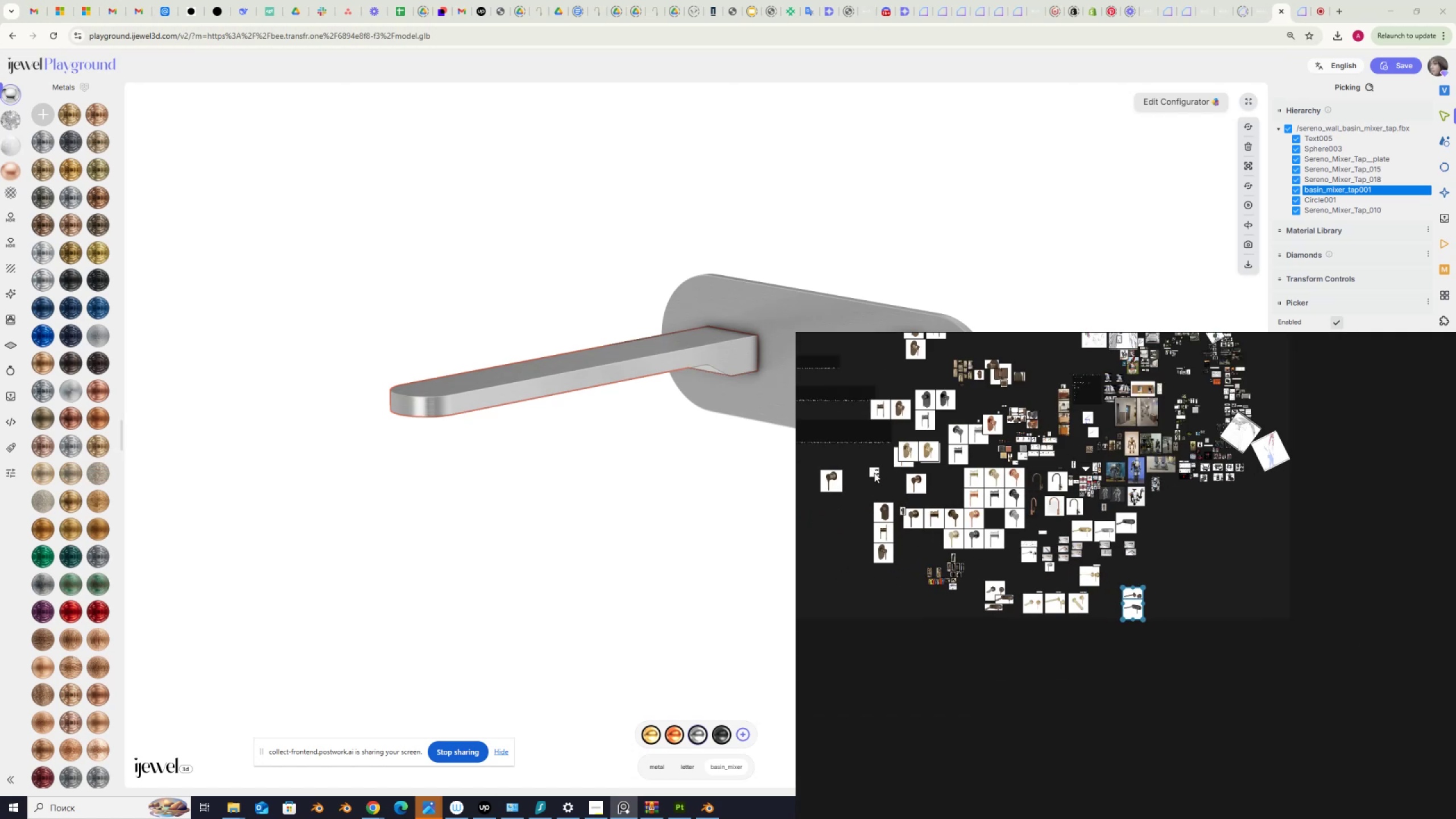 
scroll: coordinate [1158, 596], scroll_direction: up, amount: 6.0
 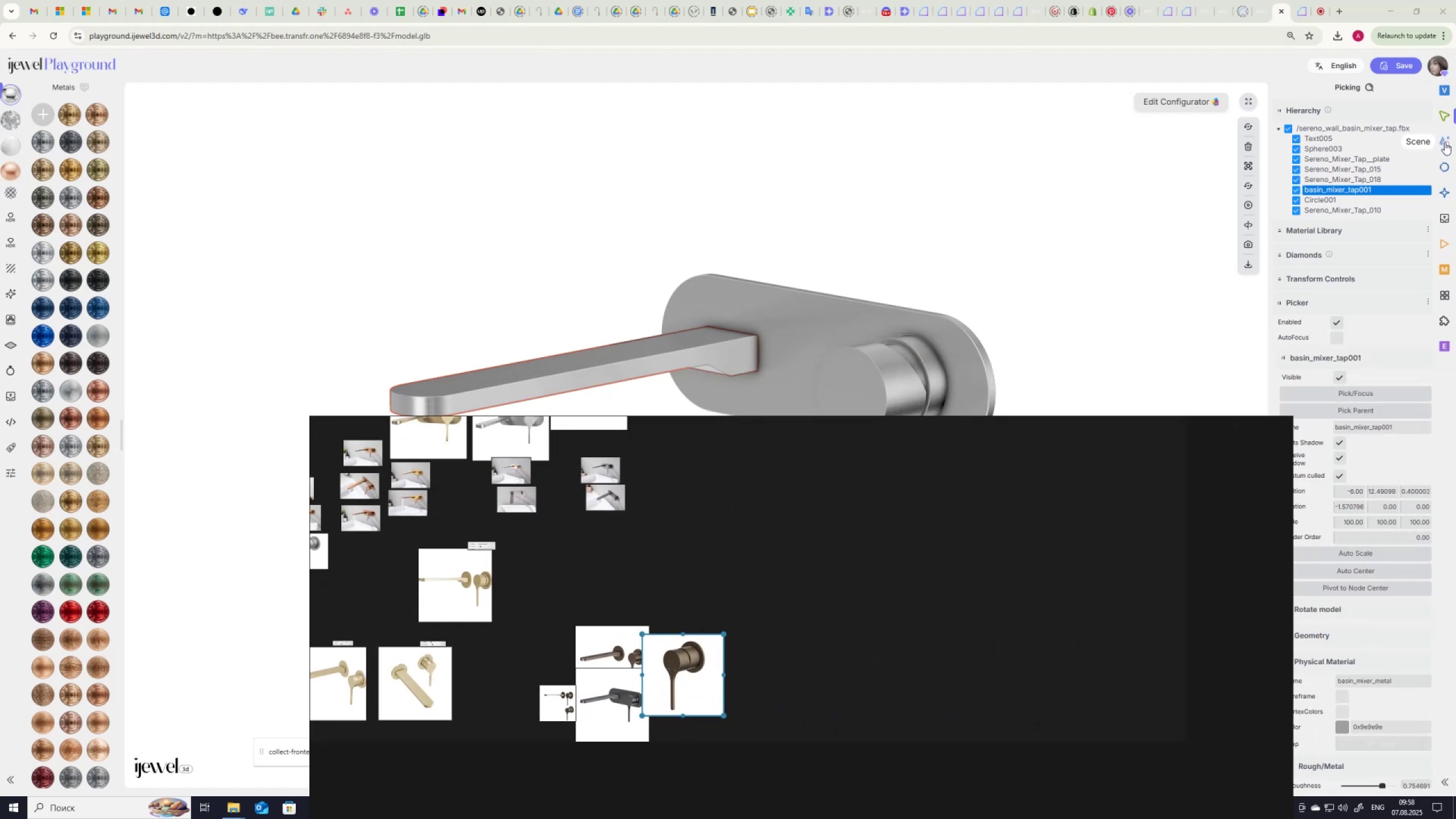 
mouse_move([1444, 228])
 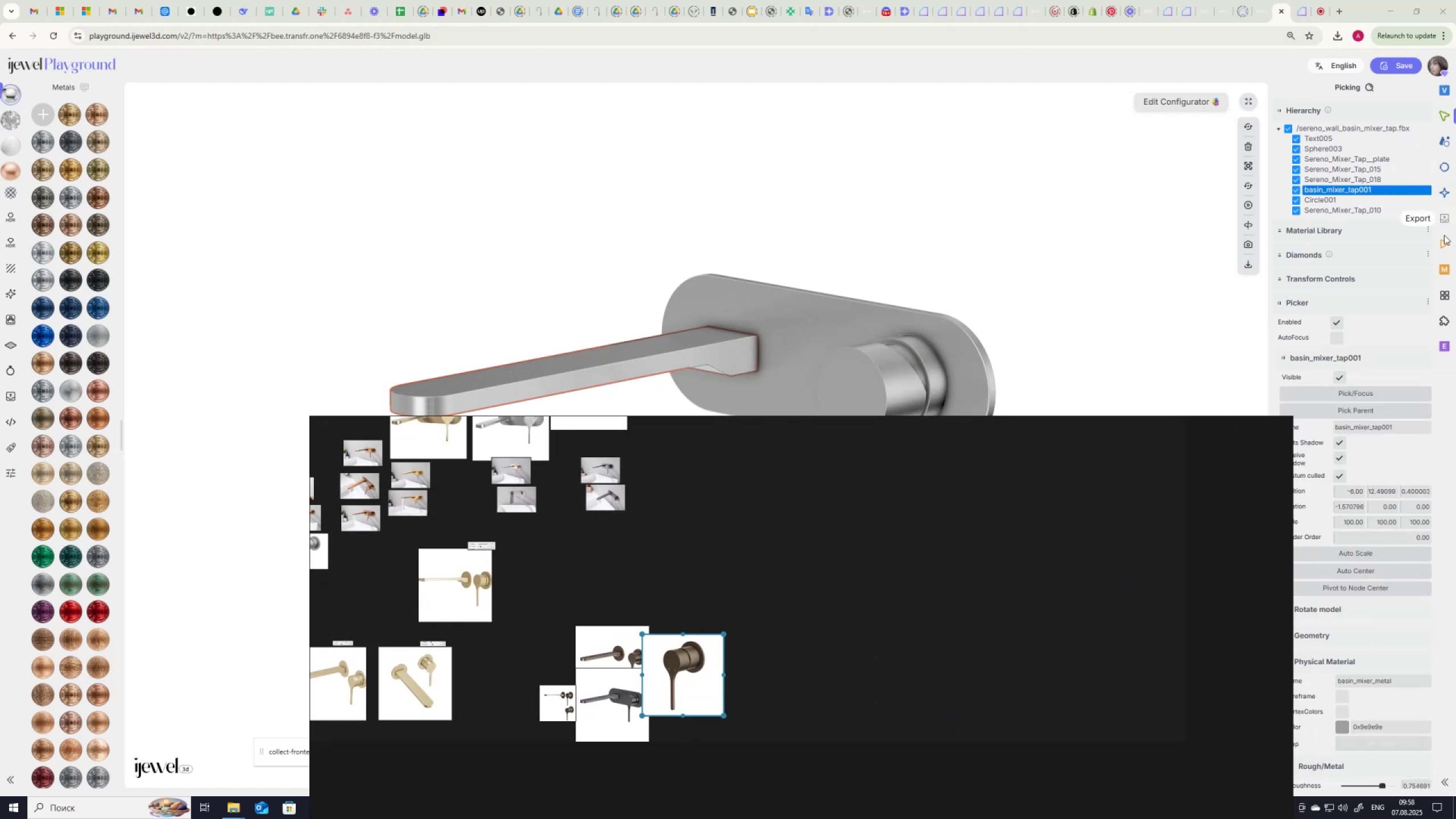 
mouse_move([1444, 226])
 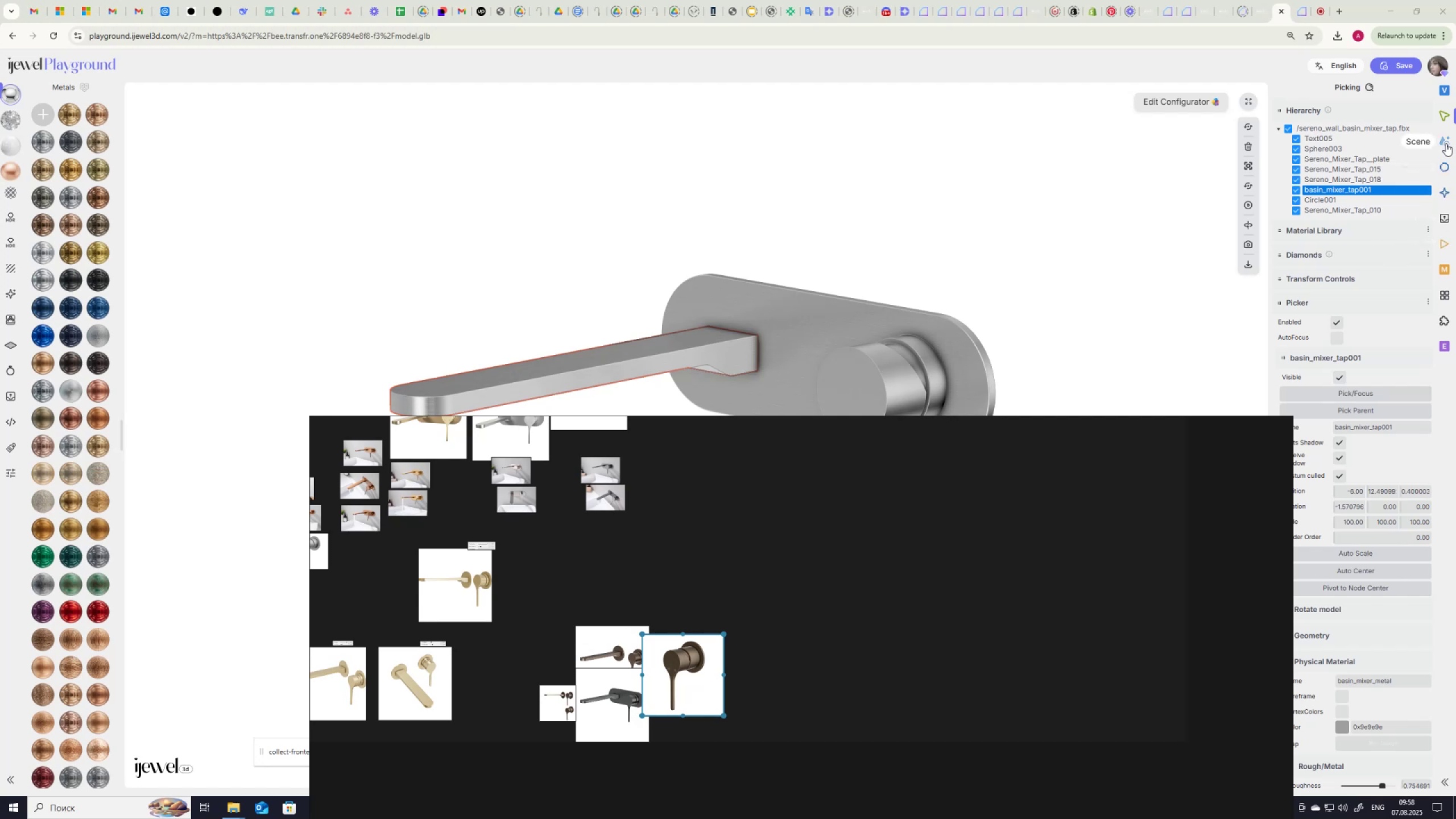 
left_click([1446, 143])
 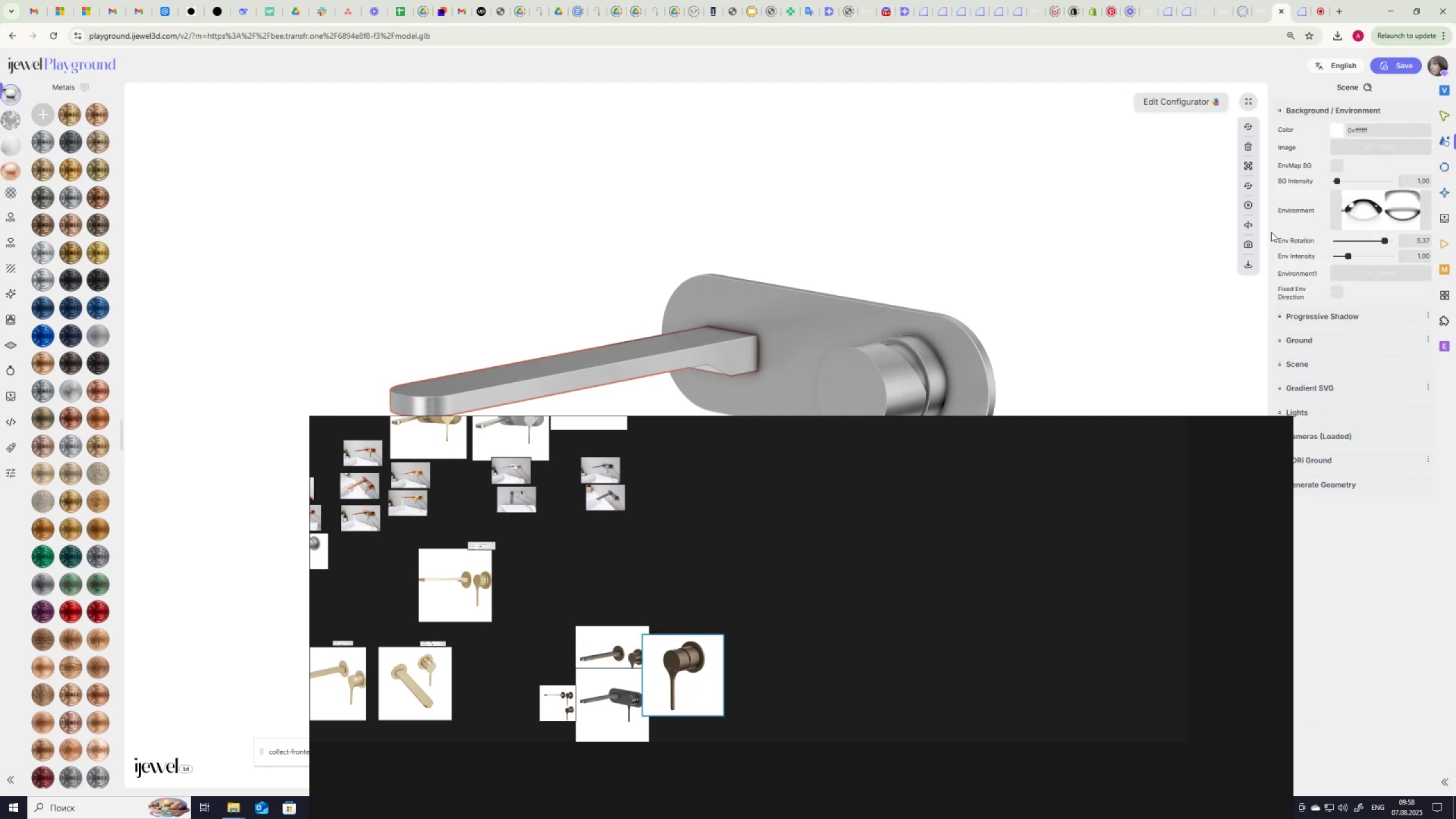 
key(PrintScreen)
 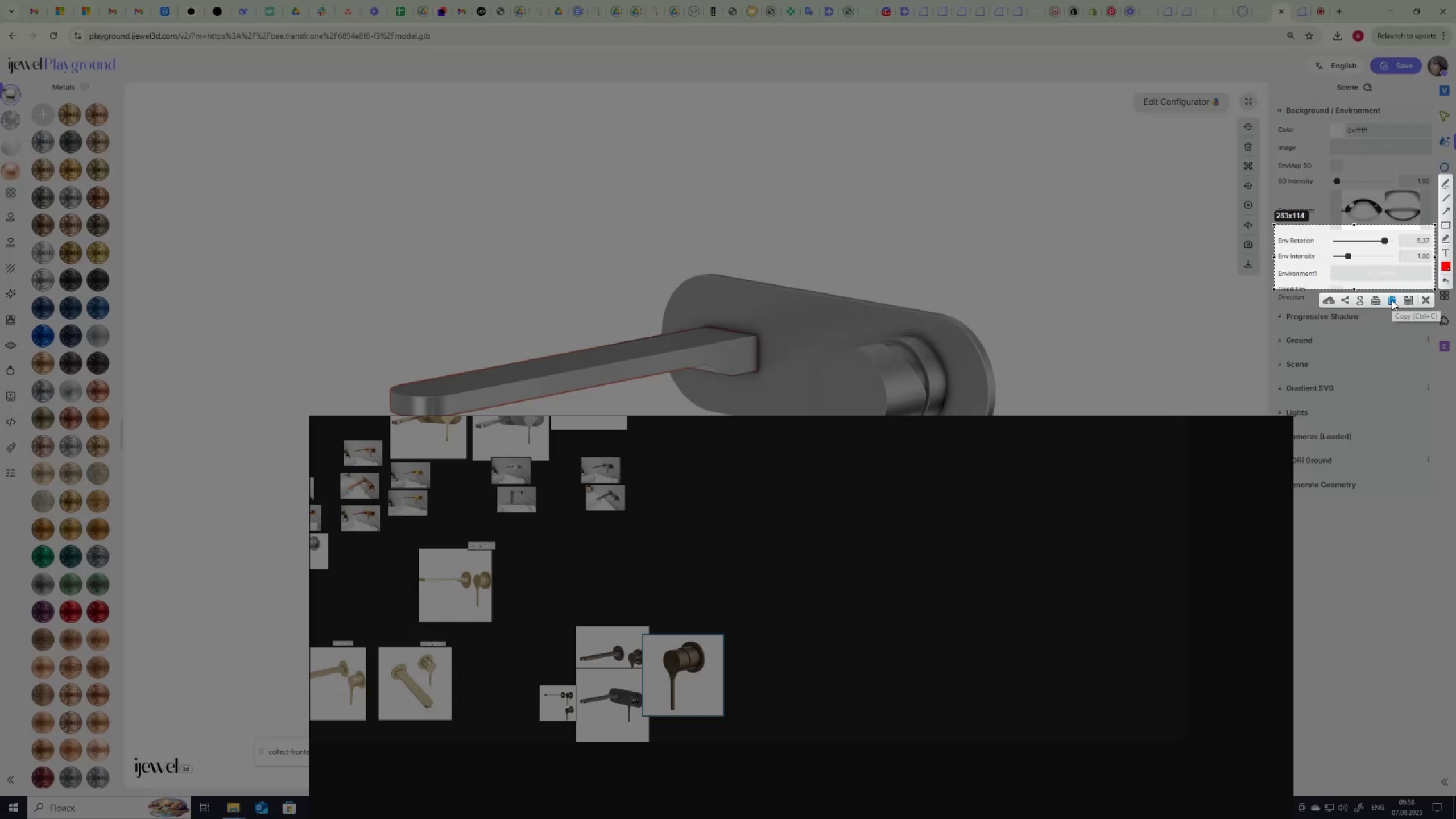 
left_click([1393, 299])
 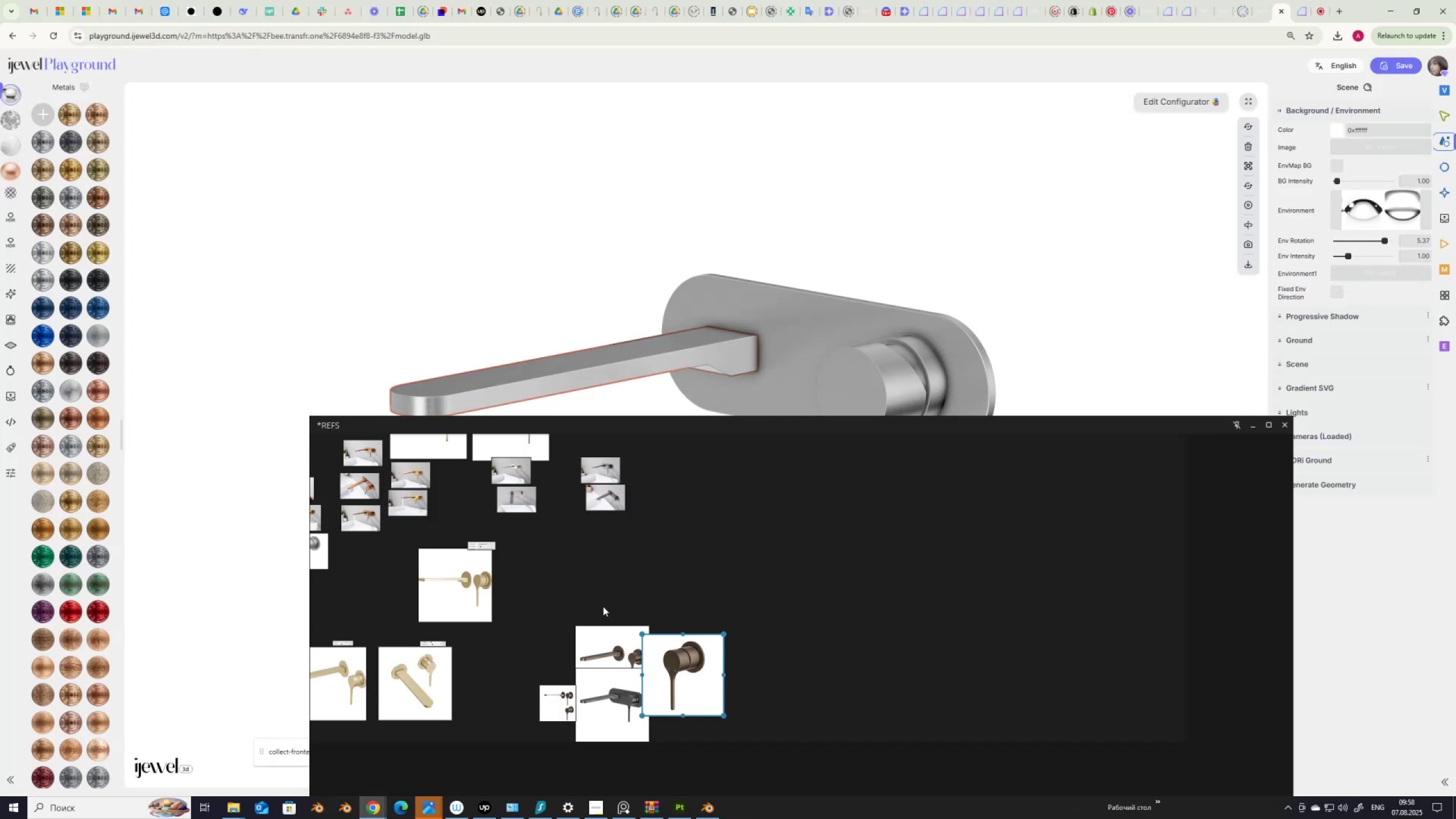 
left_click([599, 610])
 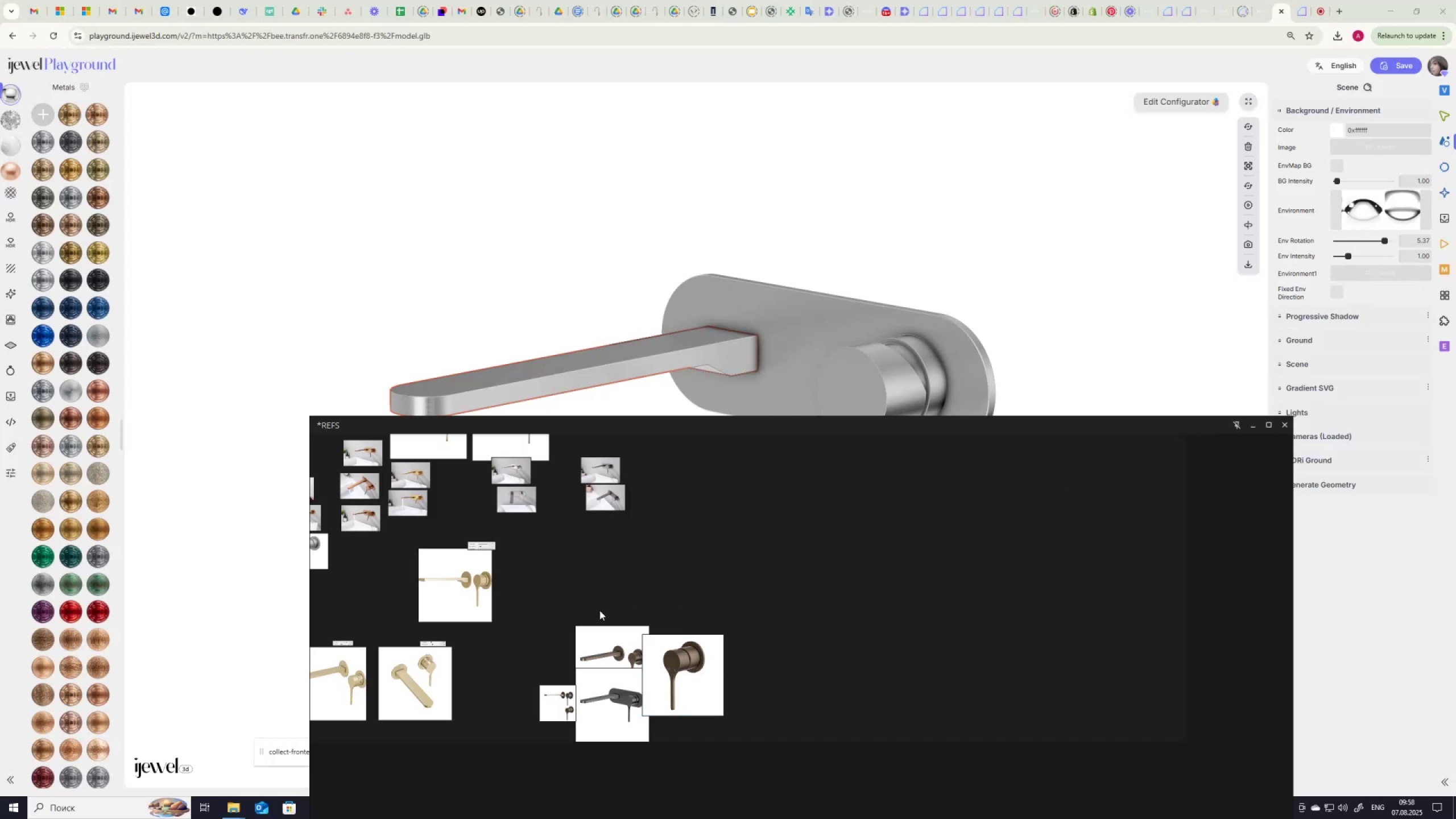 
key(Control+V)
 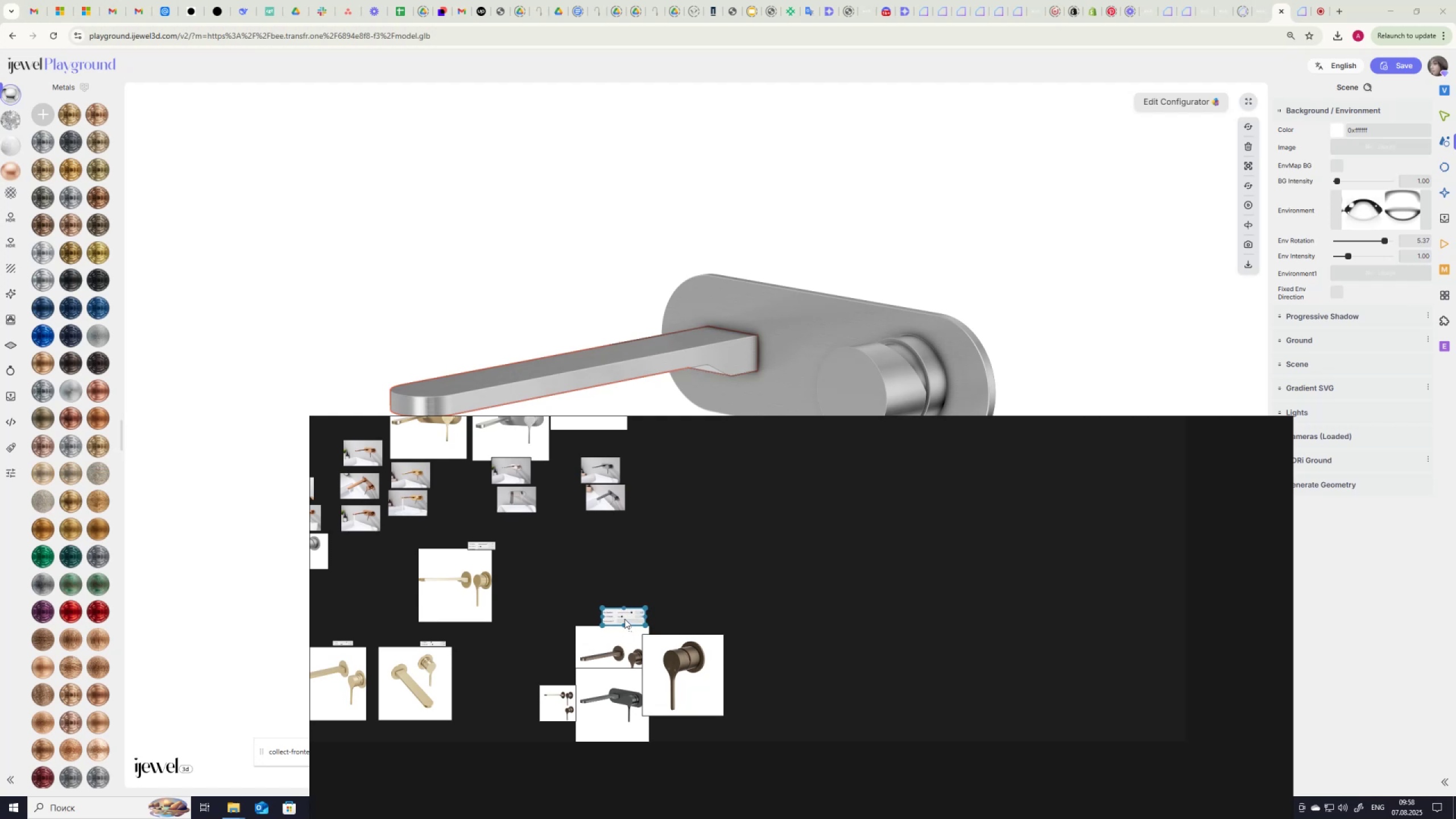 
wait(5.5)
 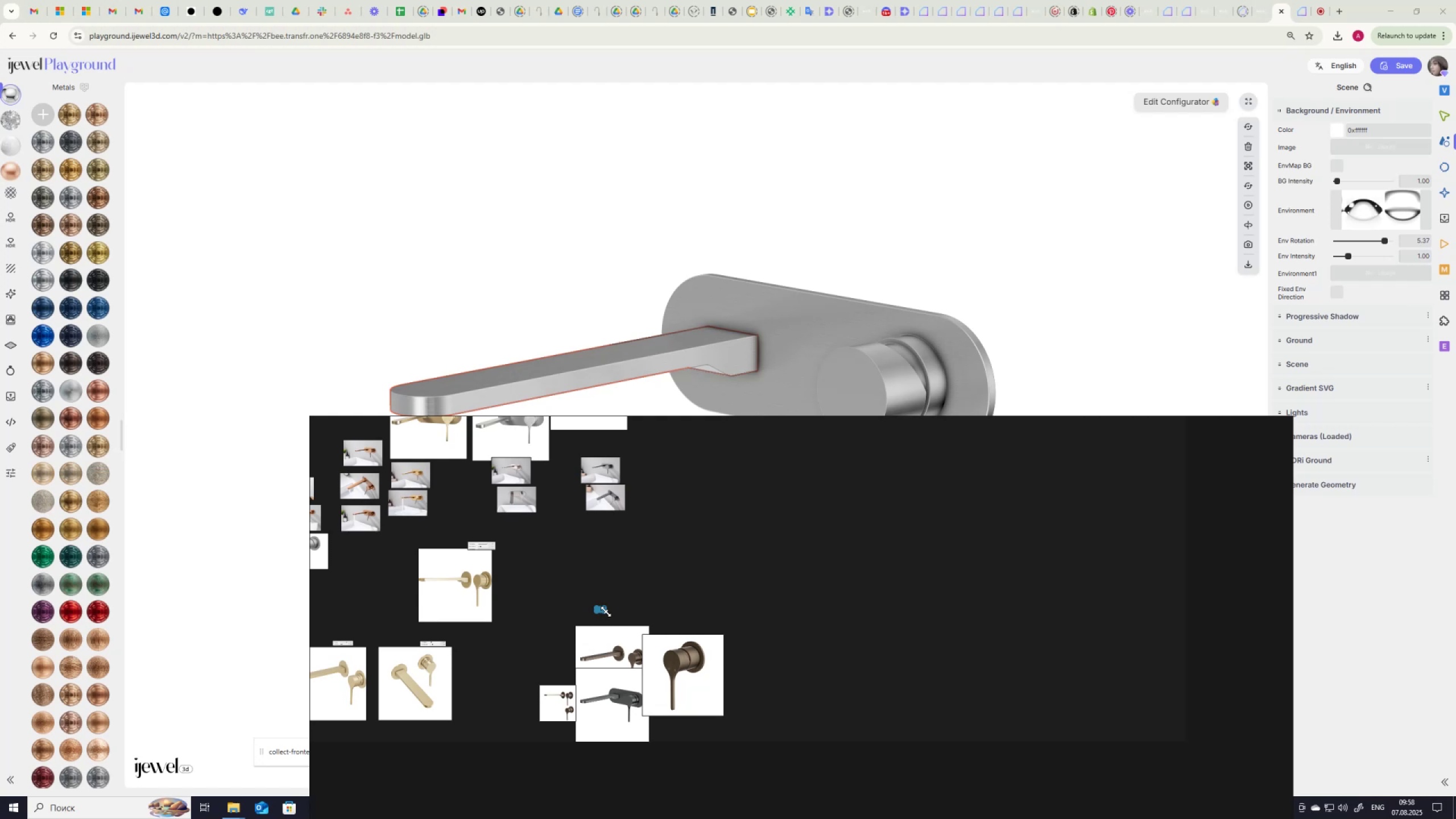 
scroll: coordinate [482, 622], scroll_direction: up, amount: 3.0
 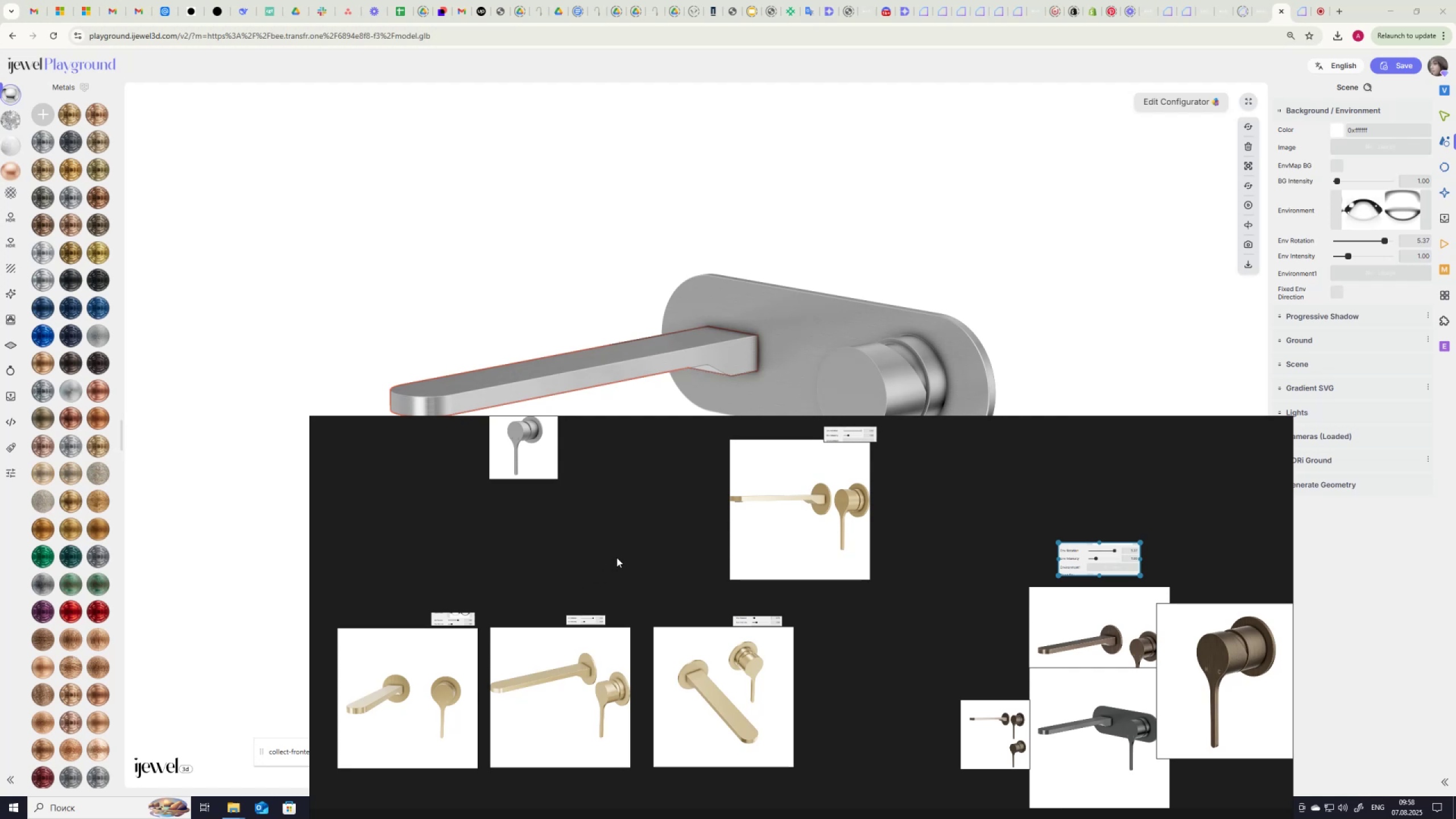 
wait(6.35)
 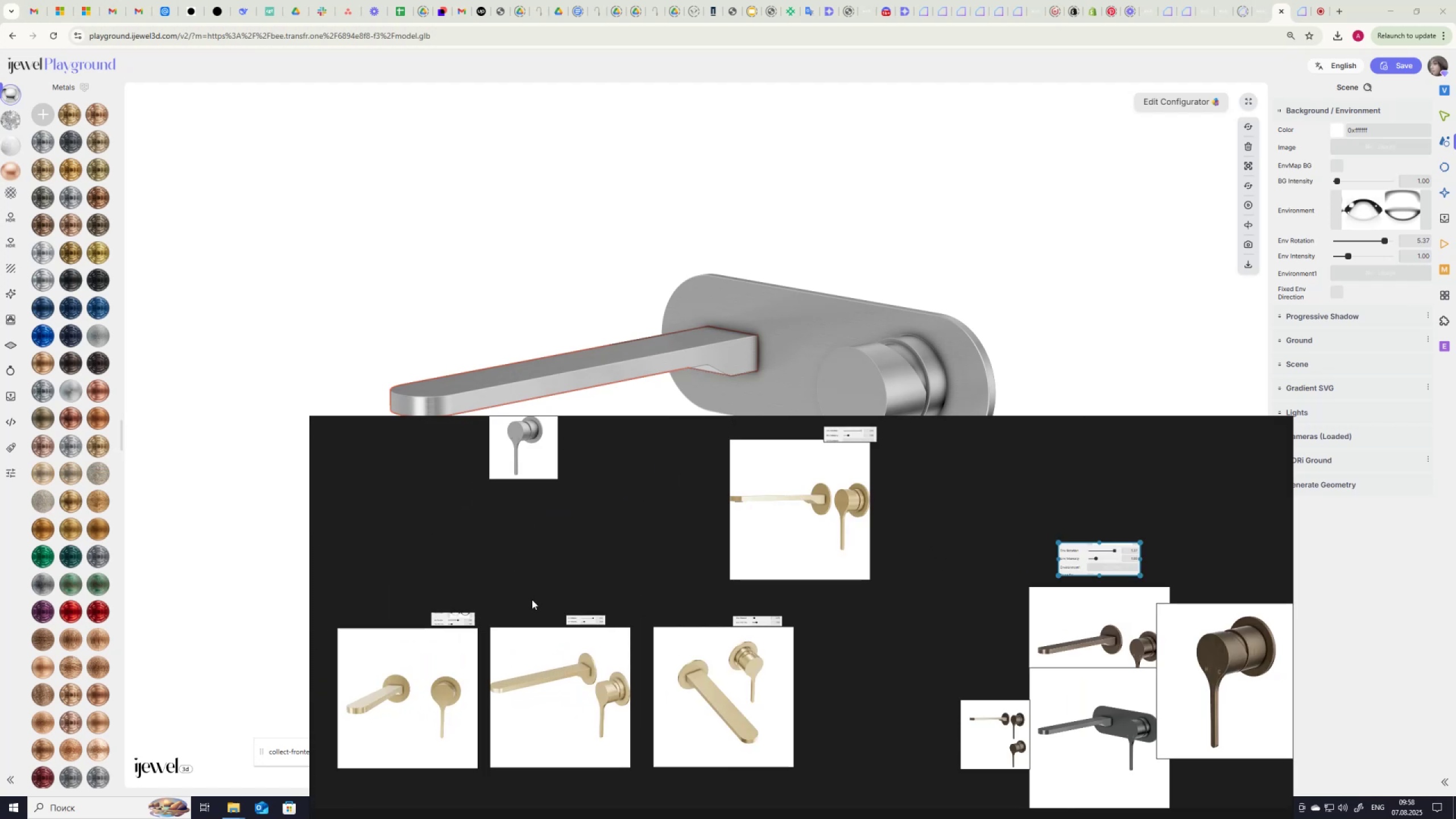 
scroll: coordinate [1069, 619], scroll_direction: down, amount: 2.0
 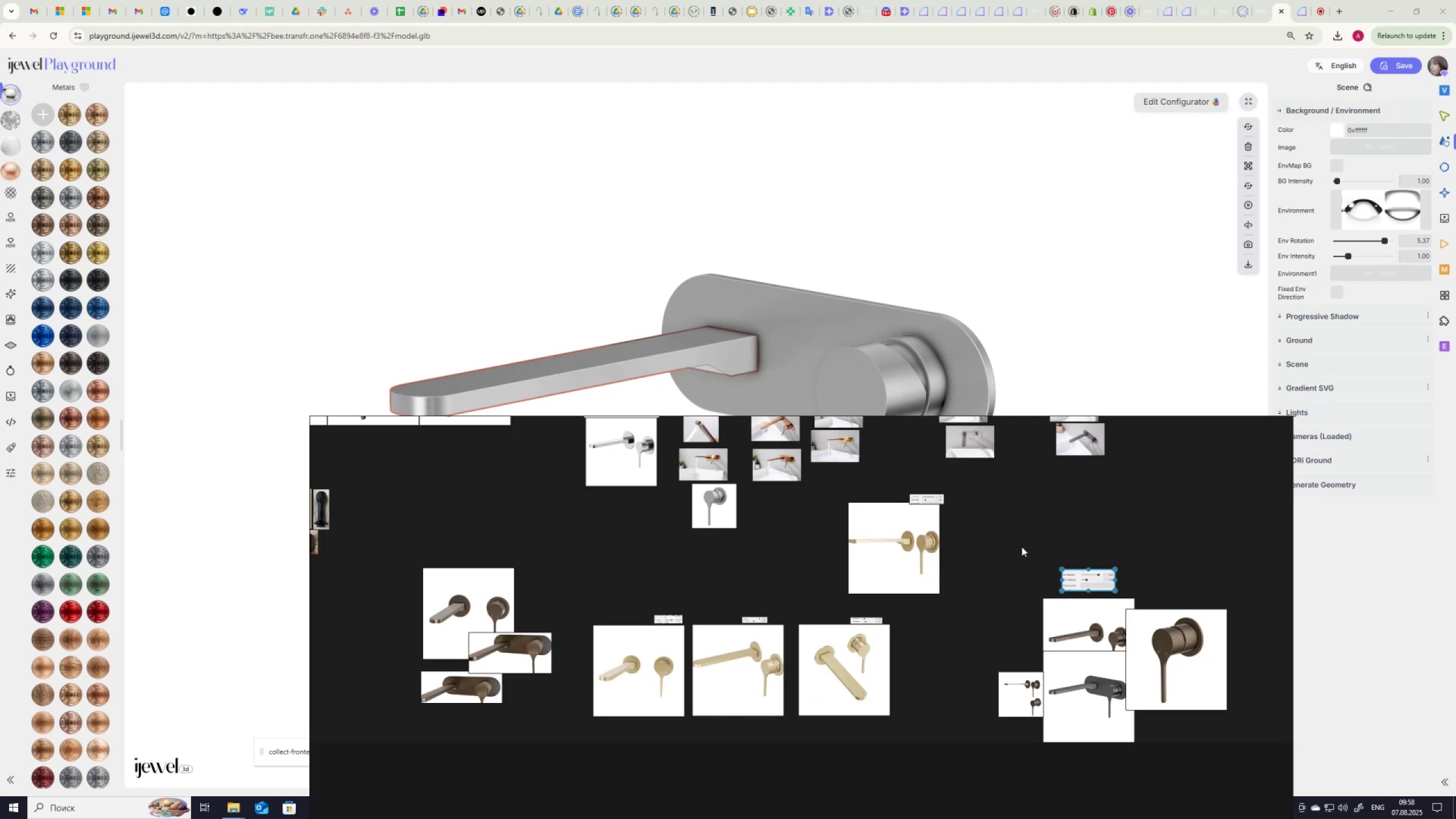 
scroll: coordinate [1185, 615], scroll_direction: up, amount: 3.0
 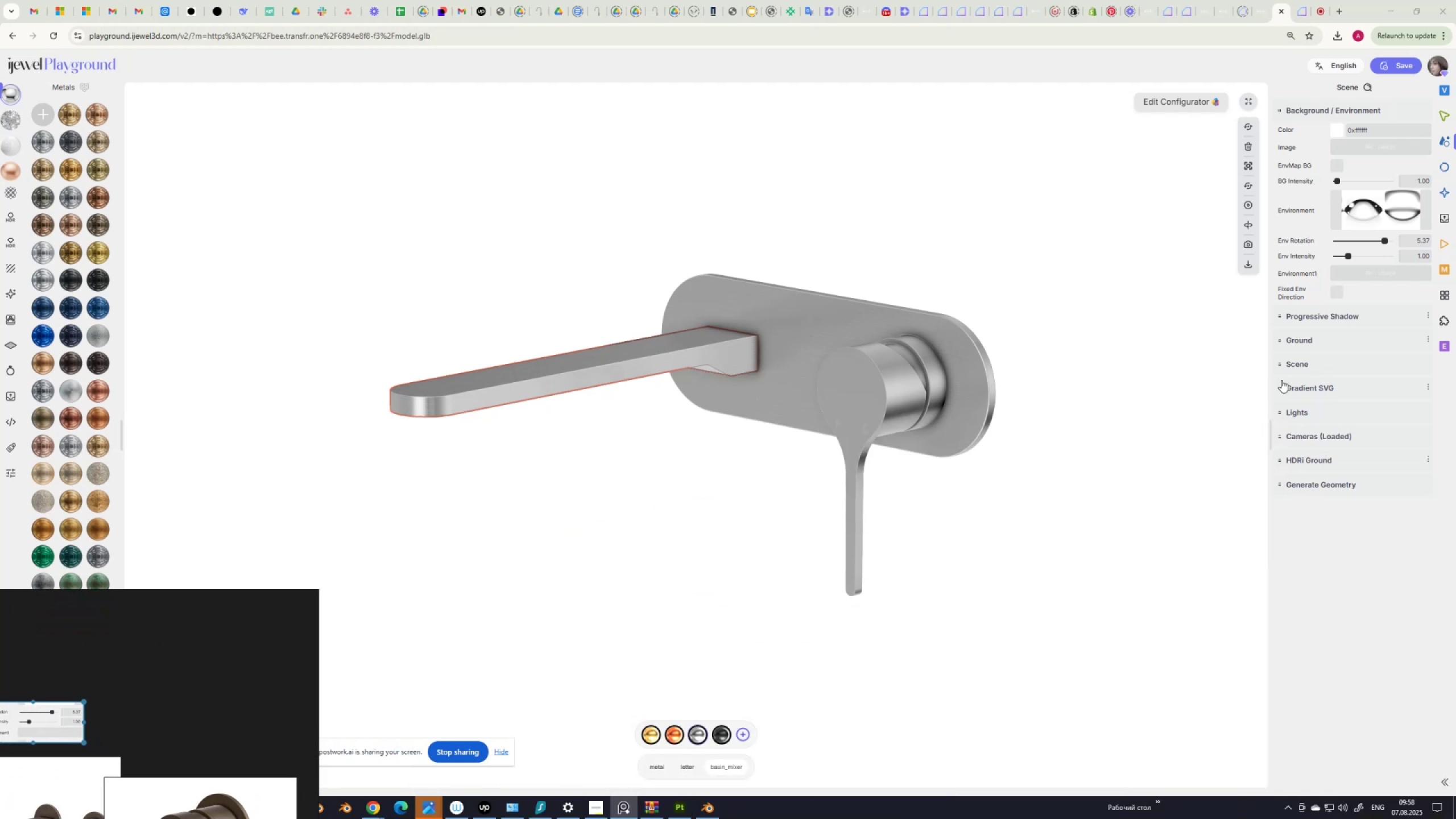 
wait(5.4)
 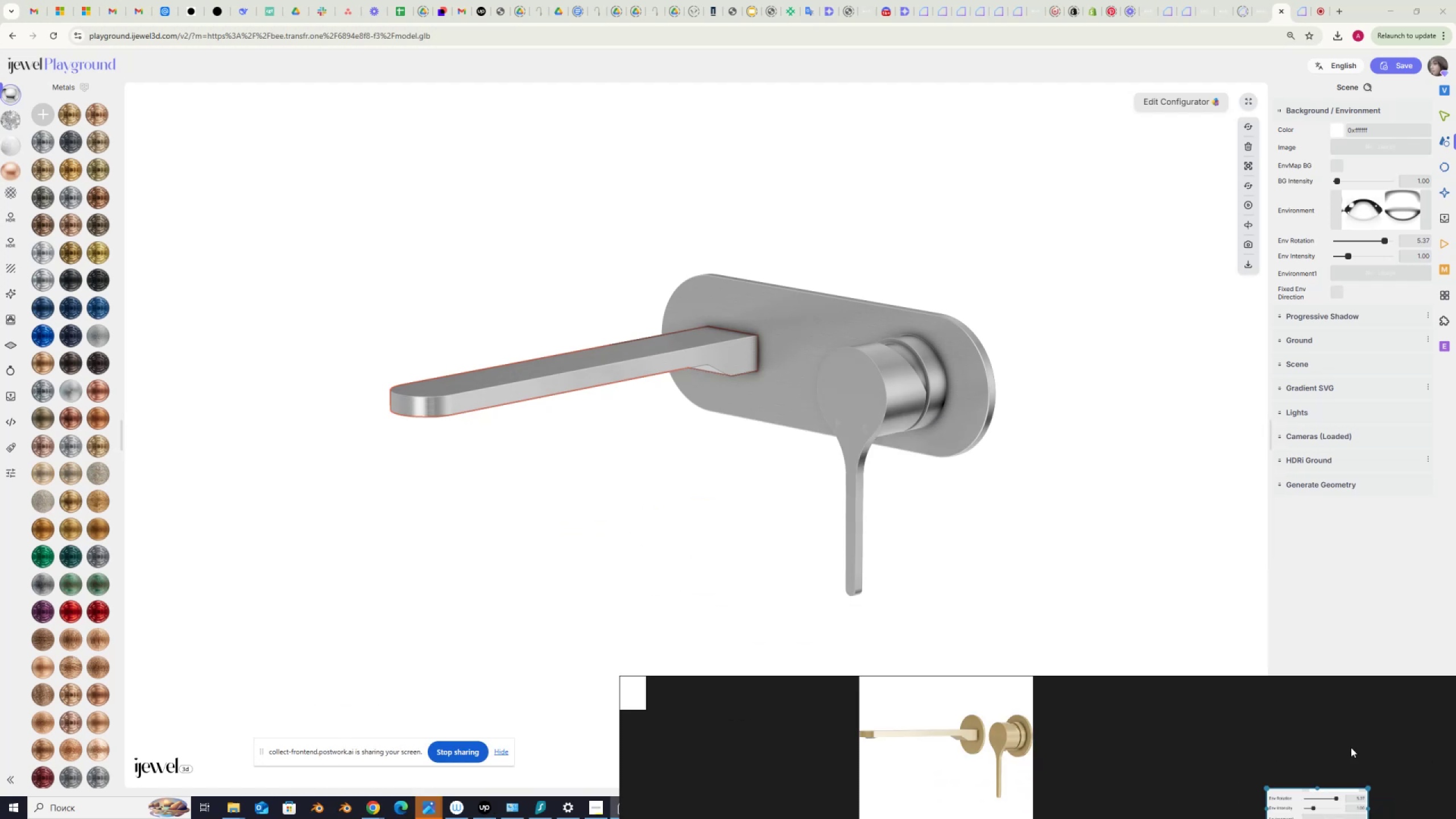 
left_click([1443, 118])
 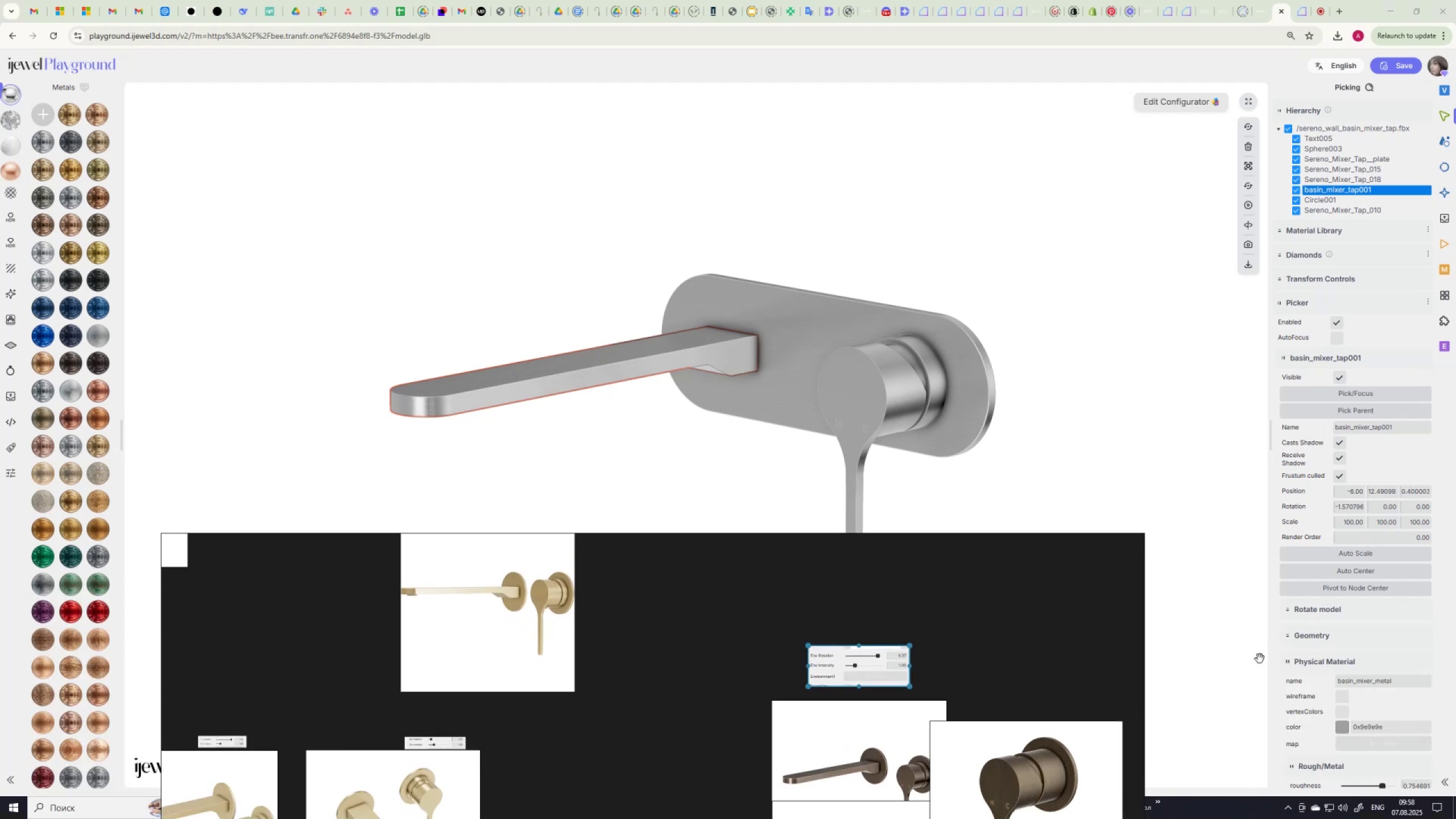 
wait(9.14)
 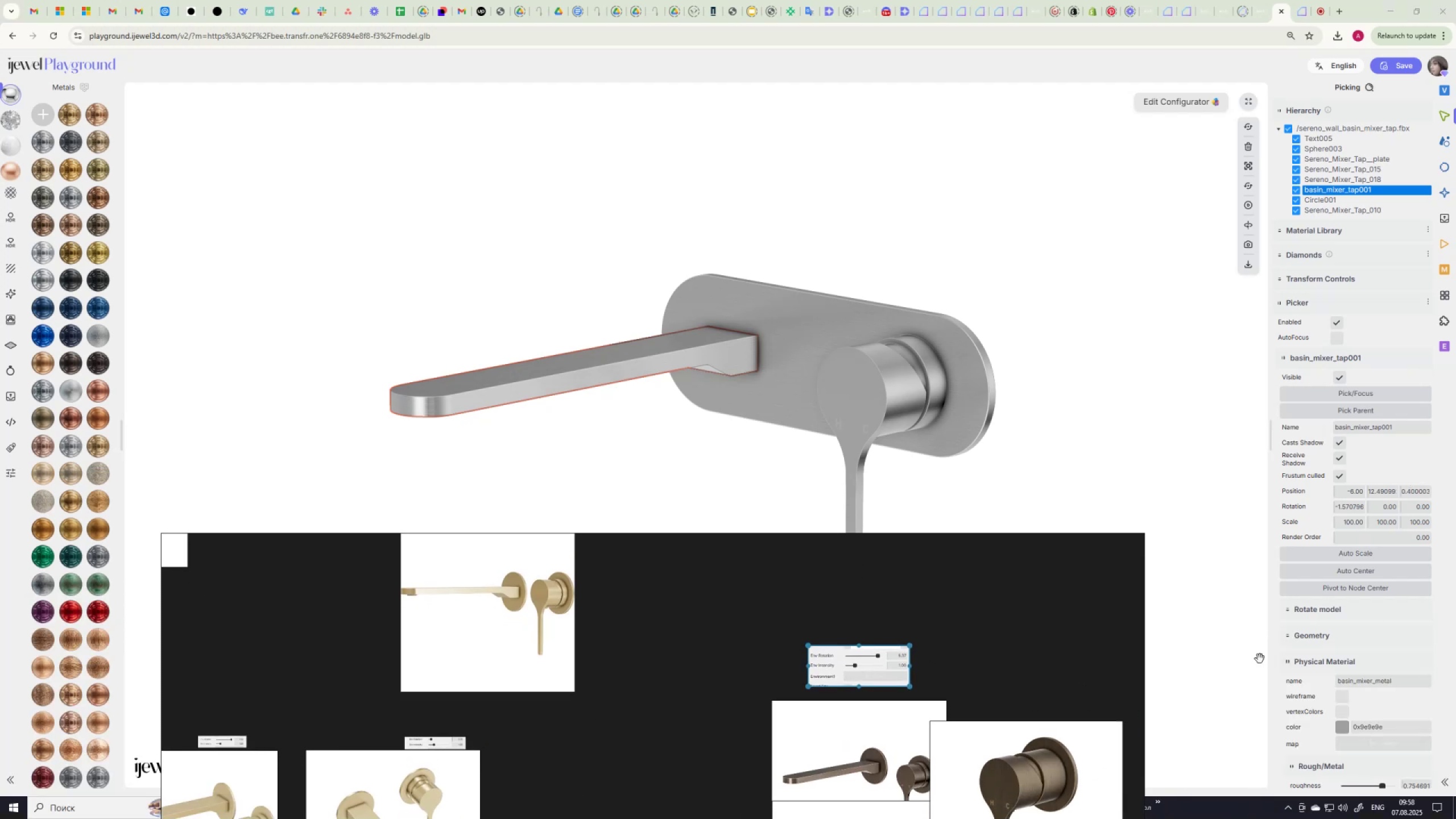 
left_click([230, 804])
 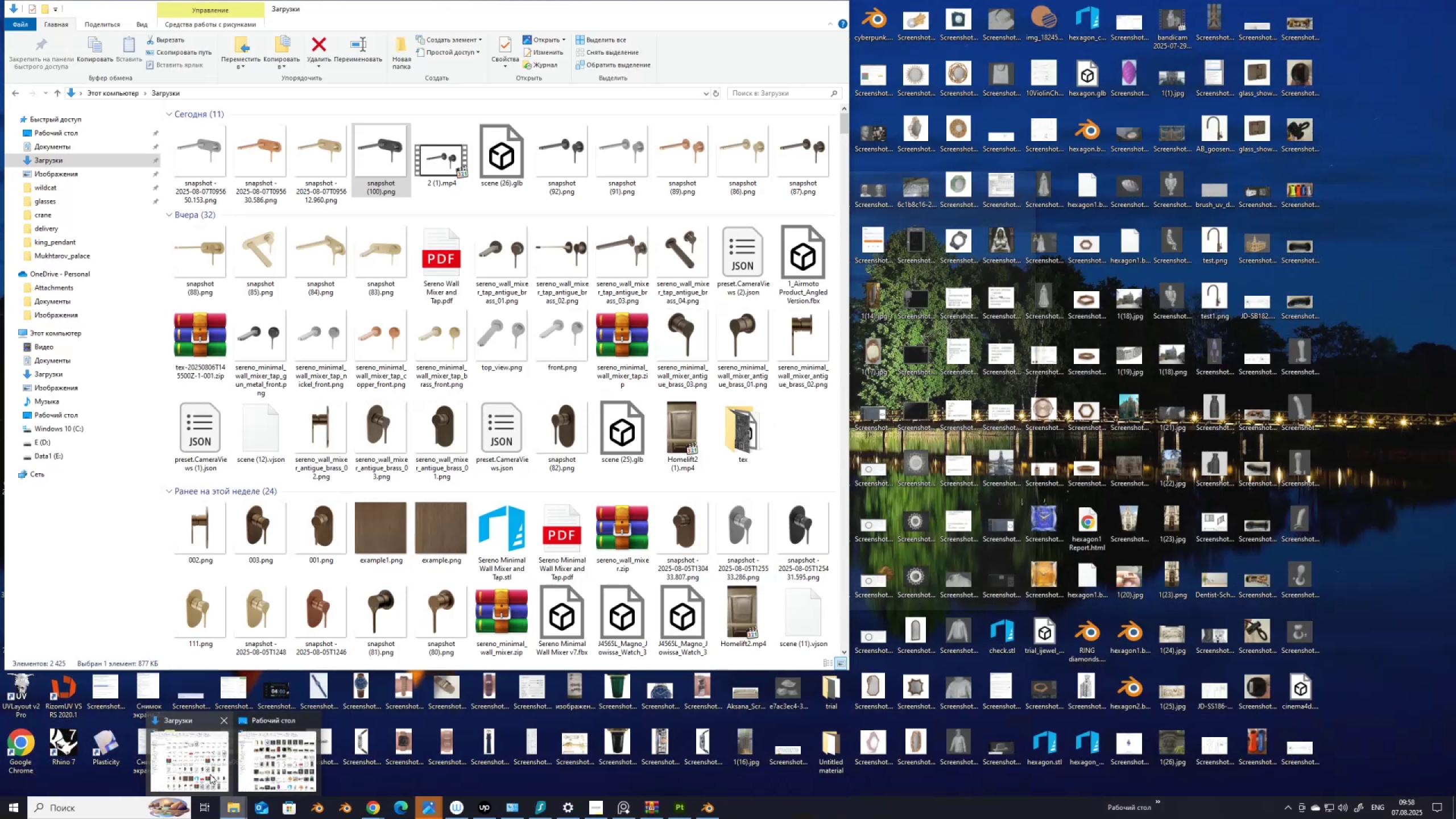 
left_click([210, 774])
 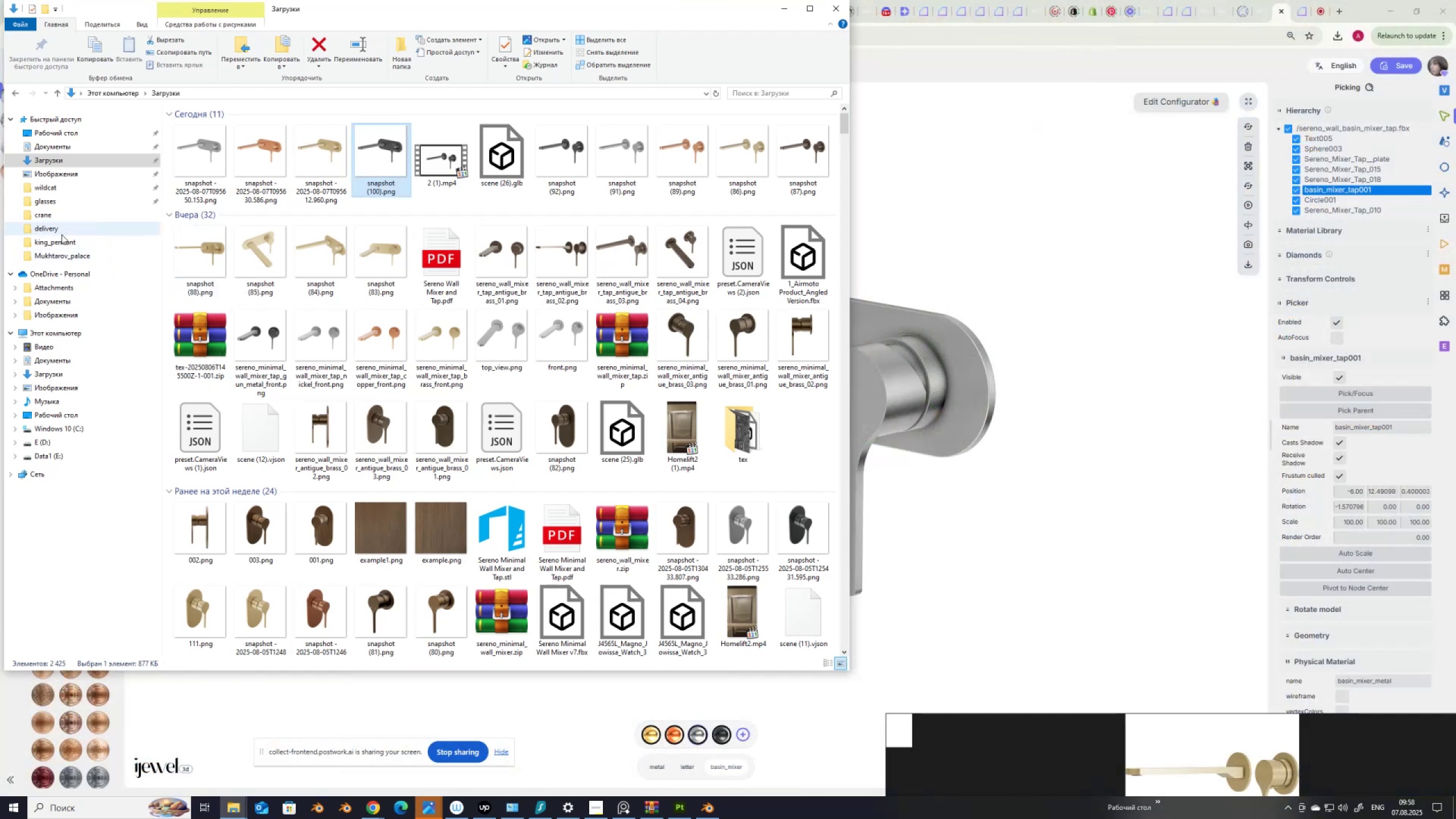 
left_click([63, 230])
 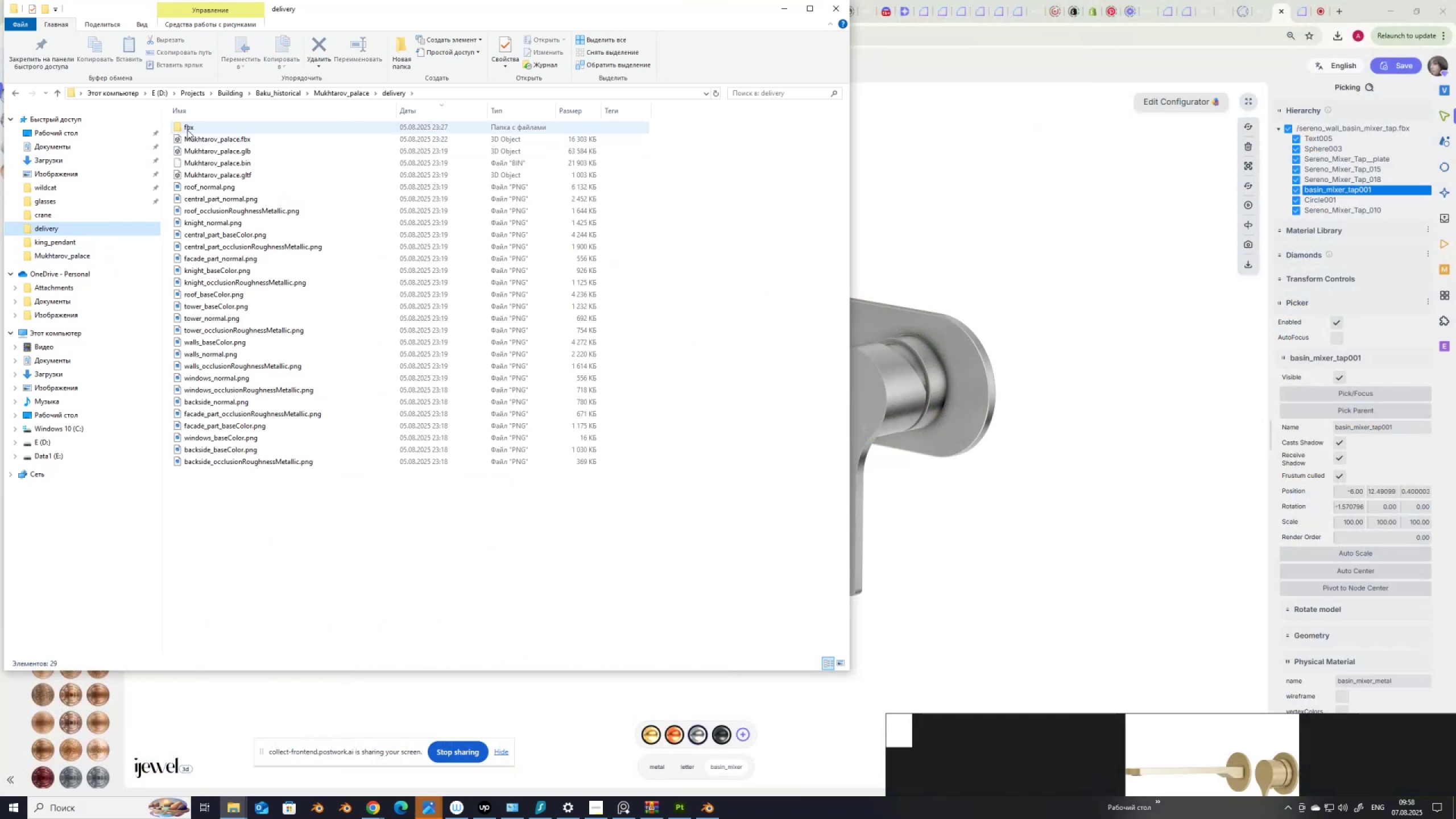 
left_click([44, 216])
 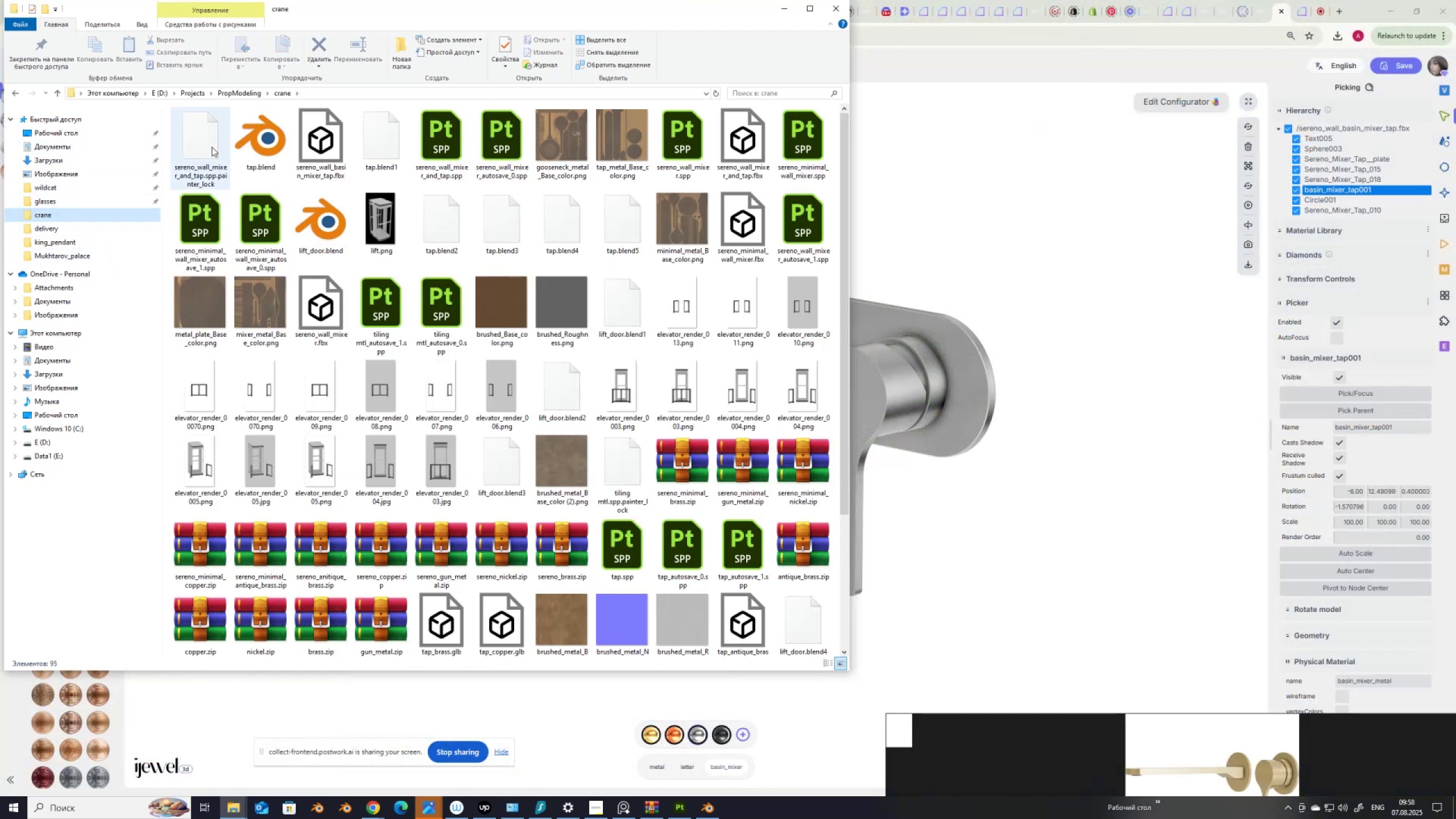 
scroll: coordinate [341, 407], scroll_direction: down, amount: 5.0
 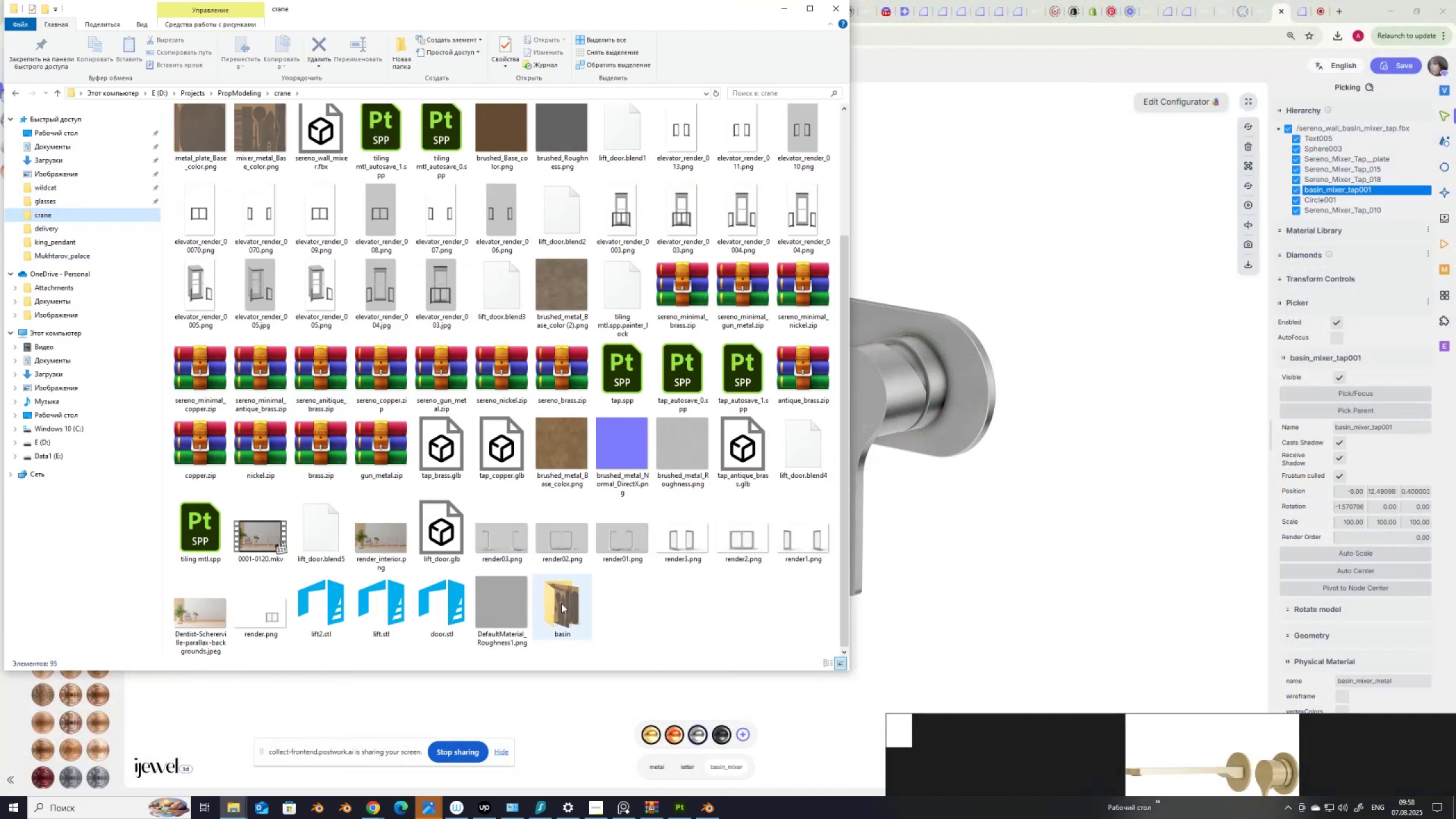 
double_click([562, 603])
 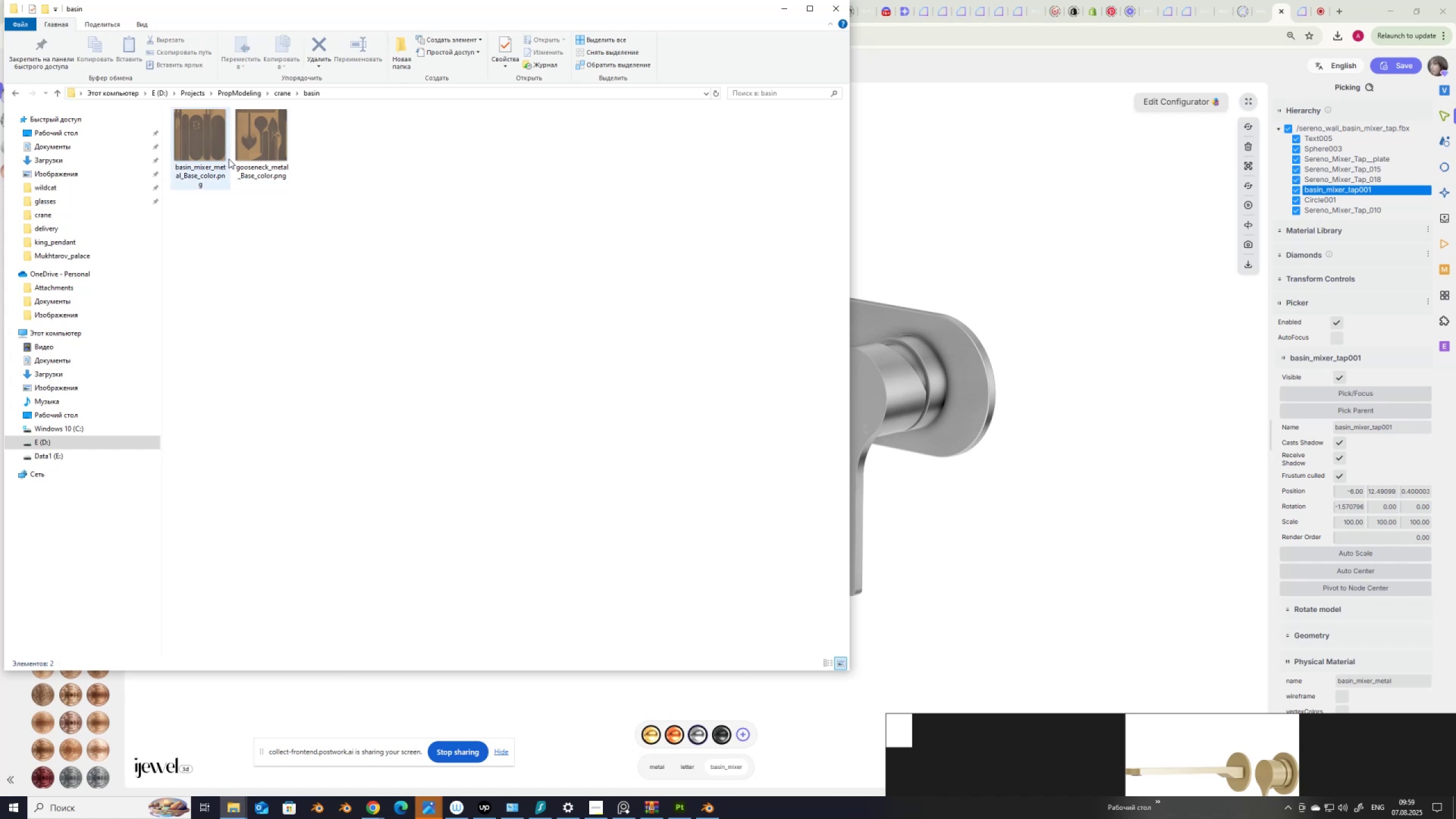 
scroll: coordinate [1346, 610], scroll_direction: down, amount: 6.0
 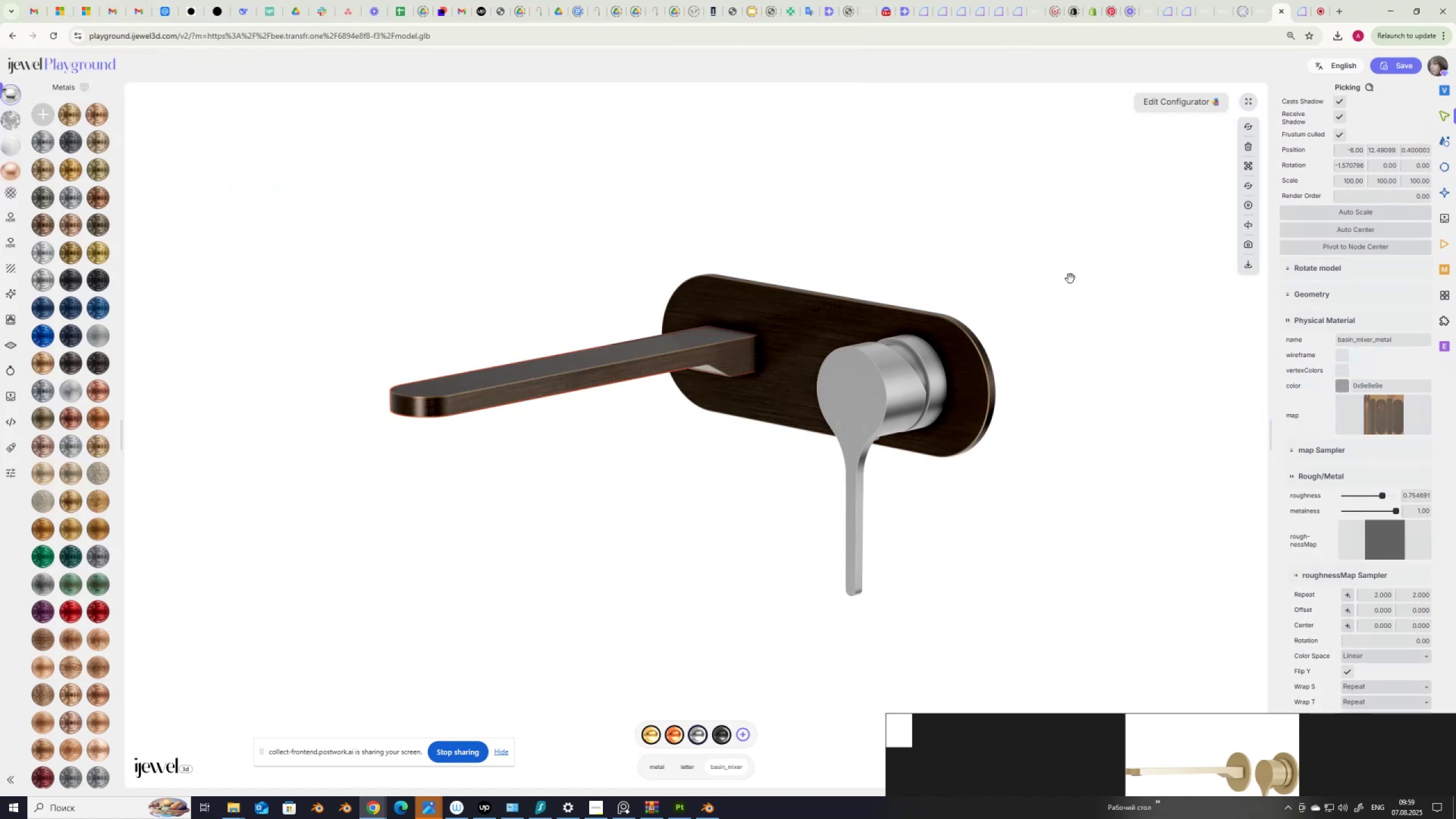 
wait(5.61)
 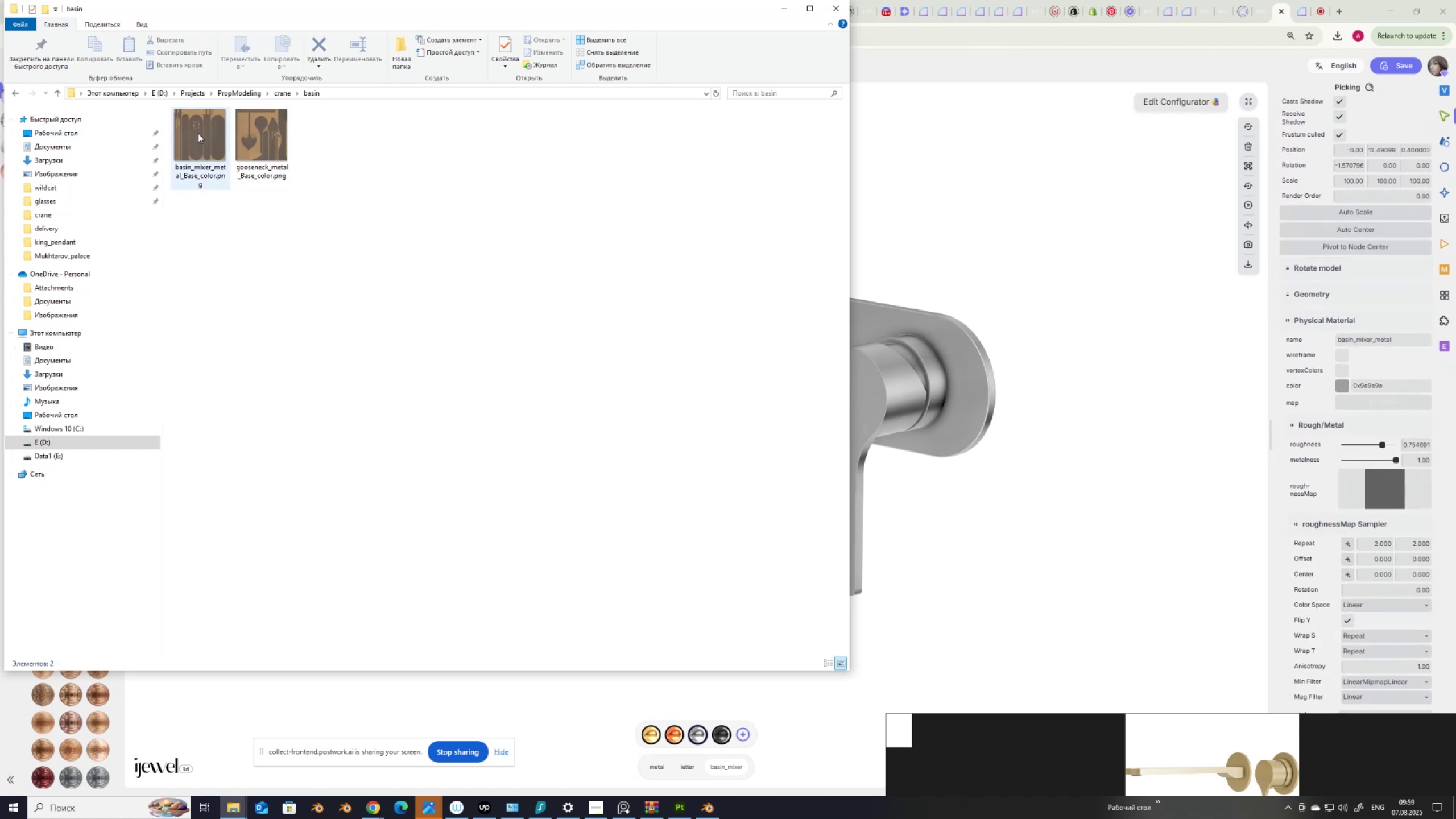 
left_click([1346, 386])
 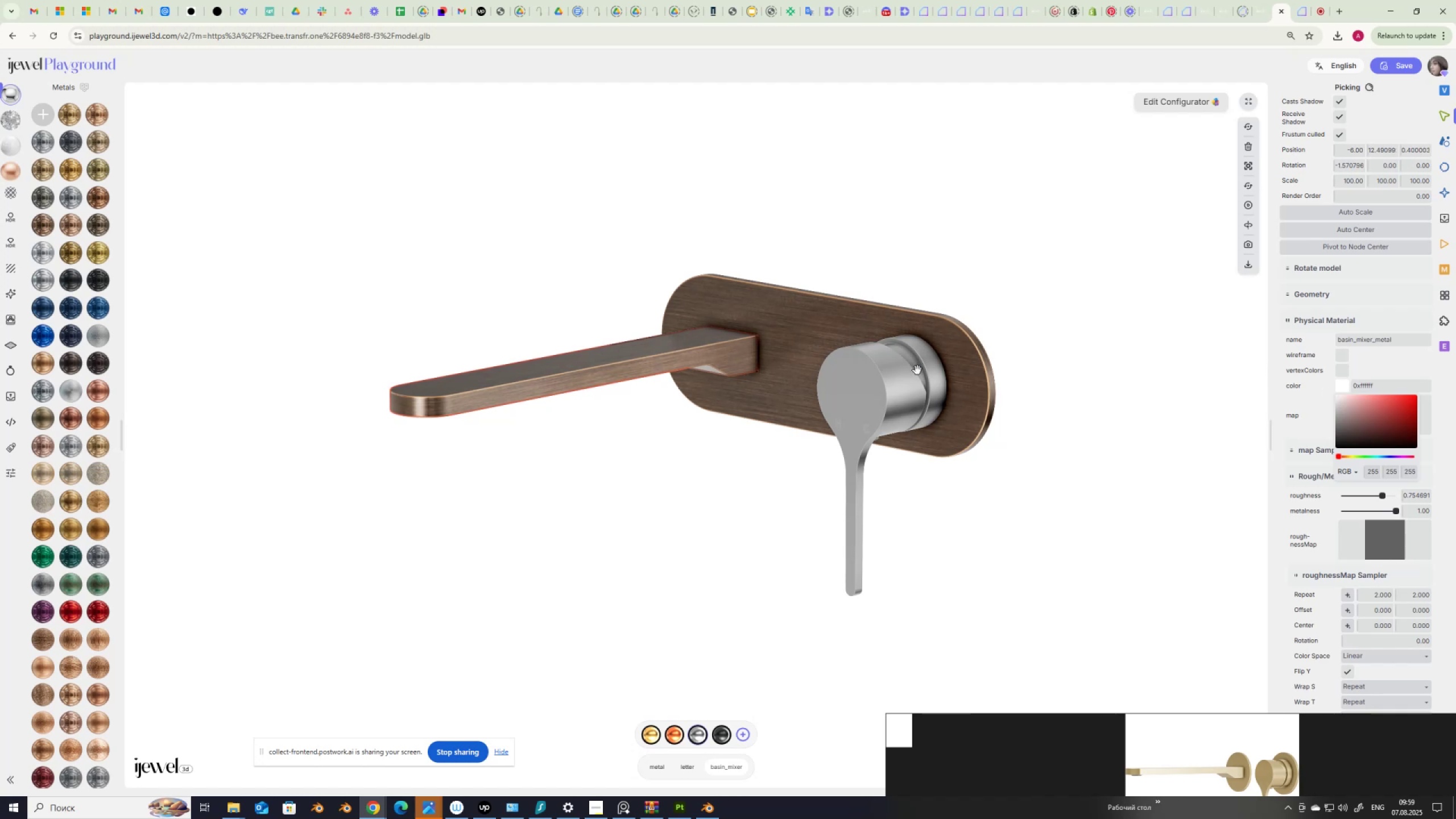 
scroll: coordinate [1371, 569], scroll_direction: down, amount: 4.0
 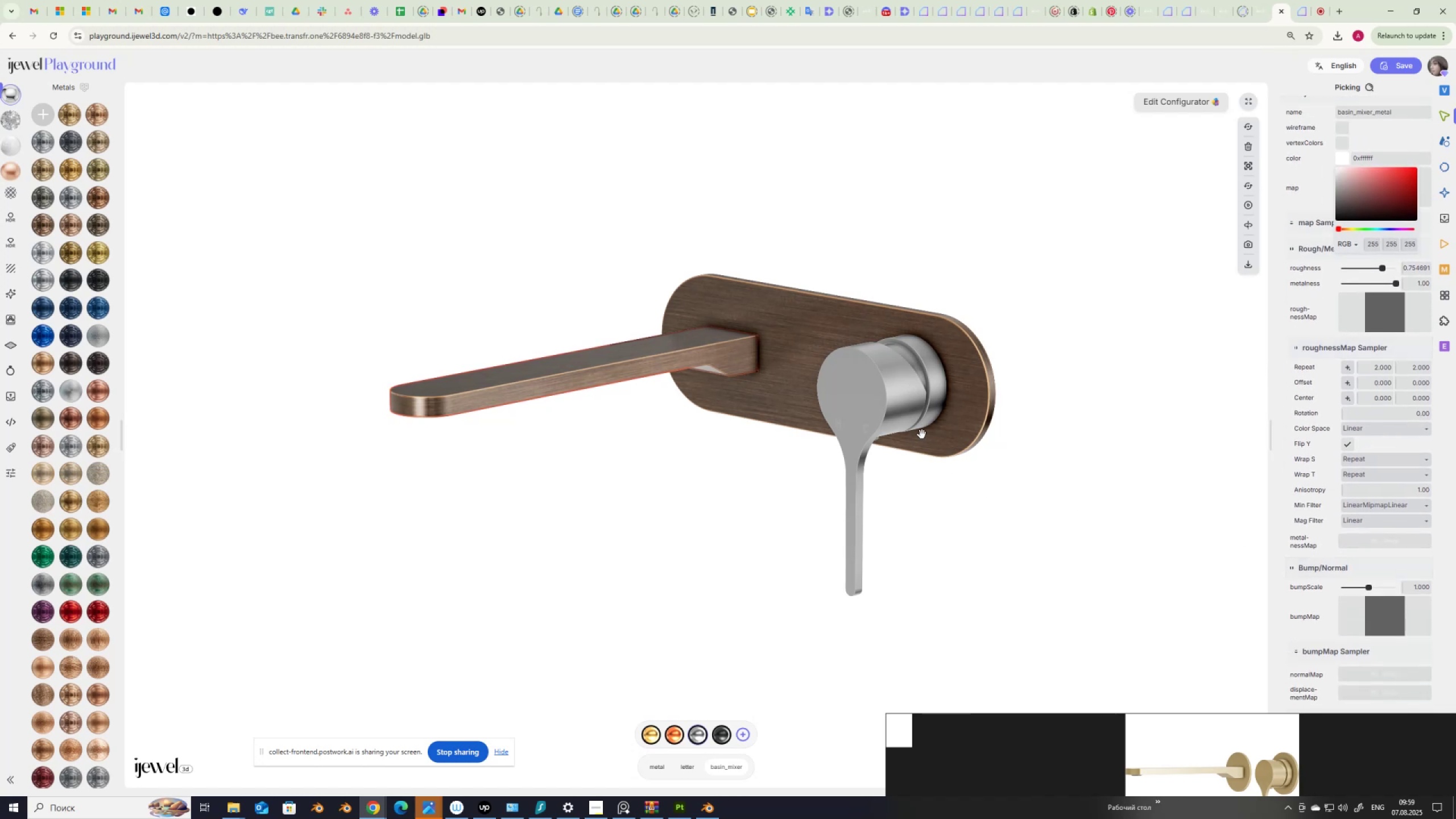 
left_click([910, 400])
 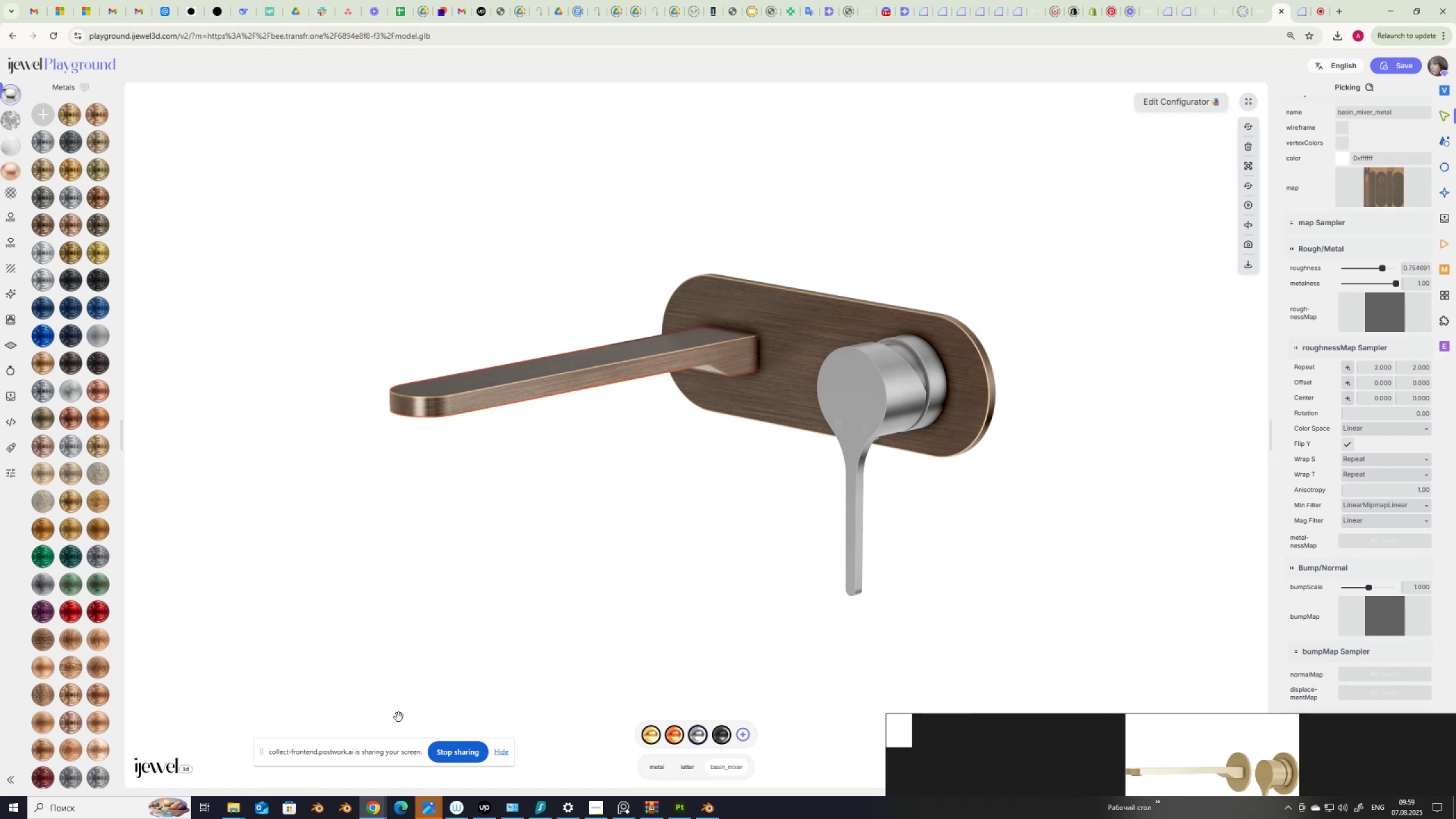 
wait(9.8)
 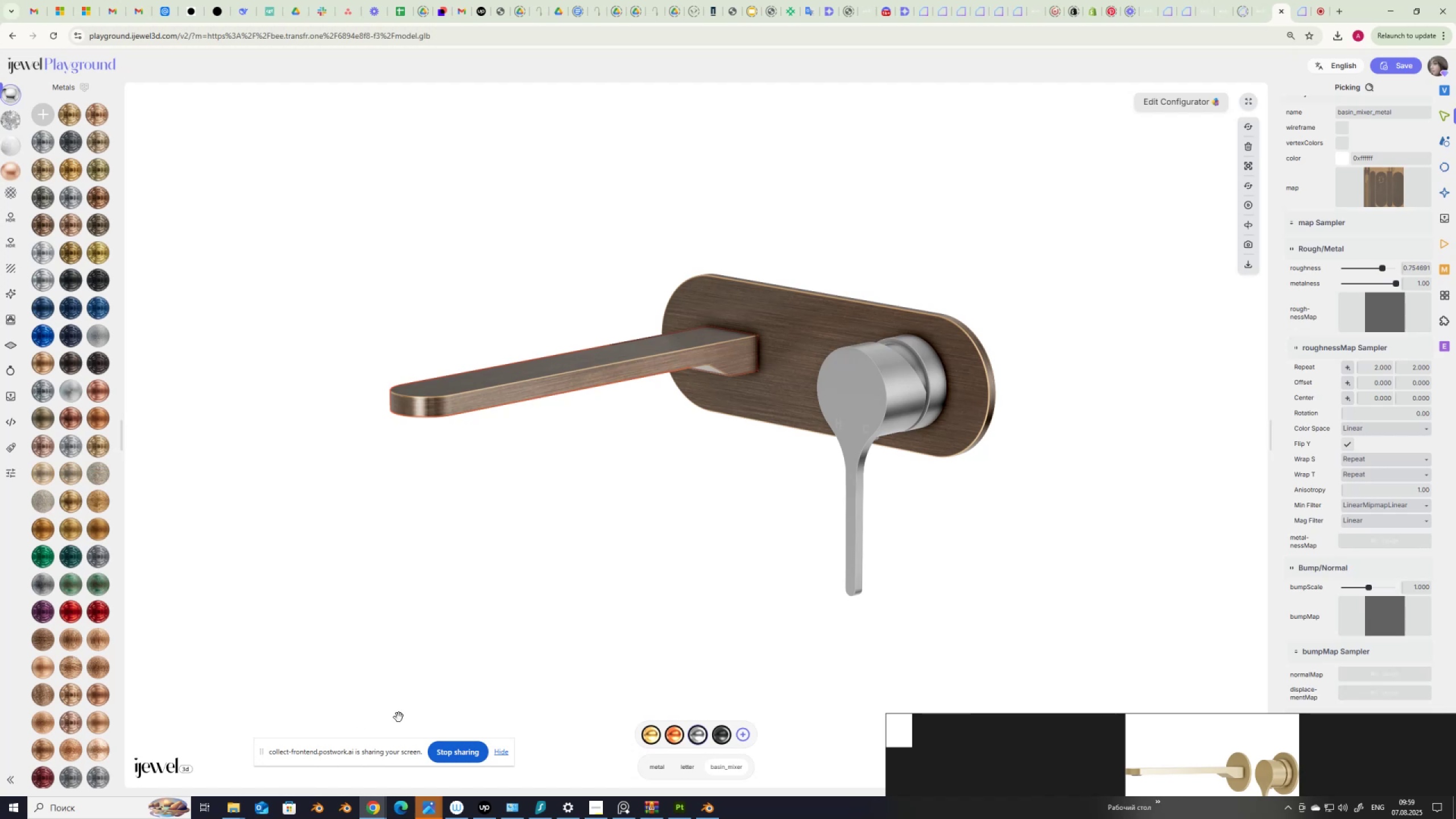 
left_click([239, 808])
 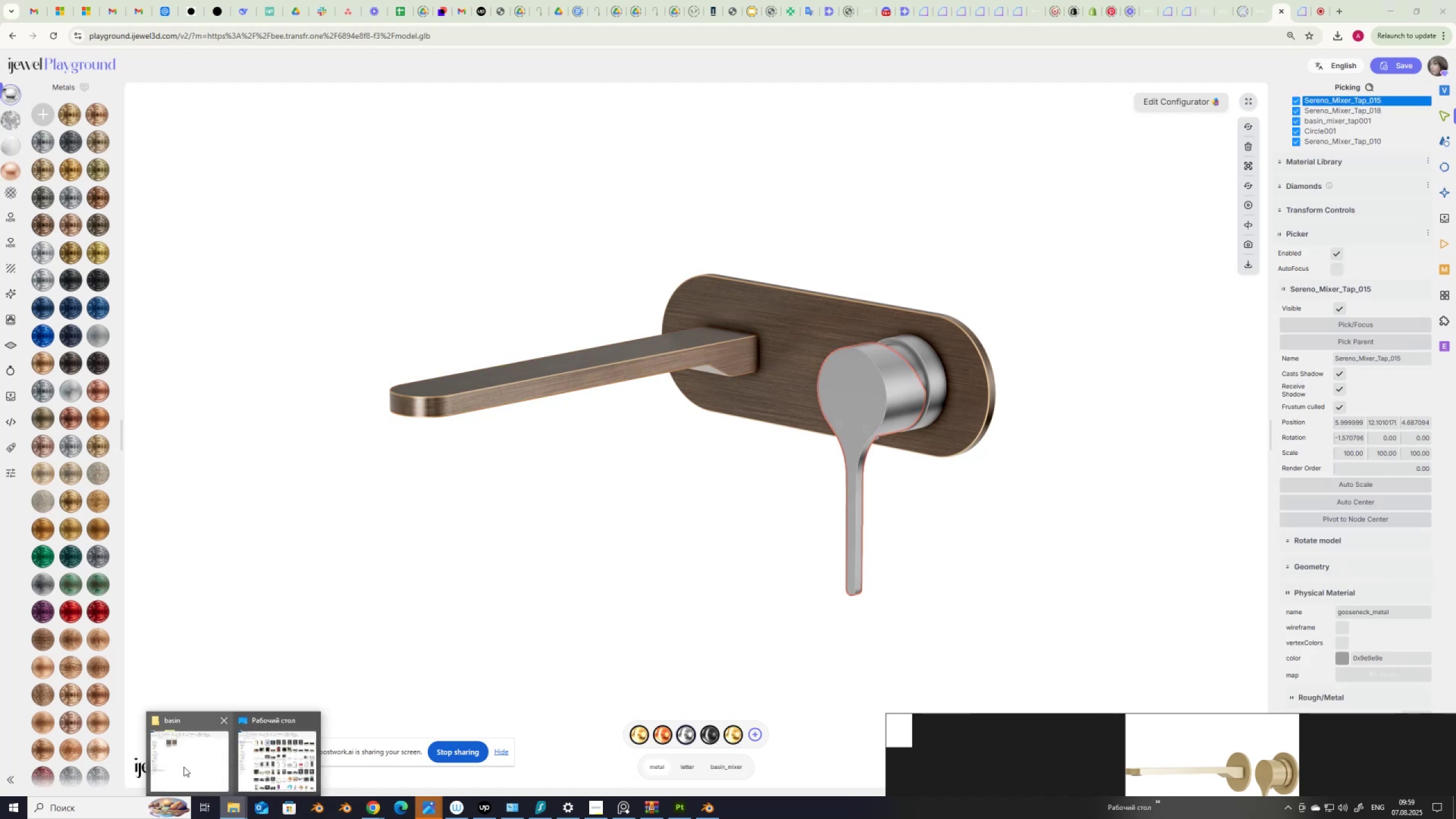 
left_click([184, 767])
 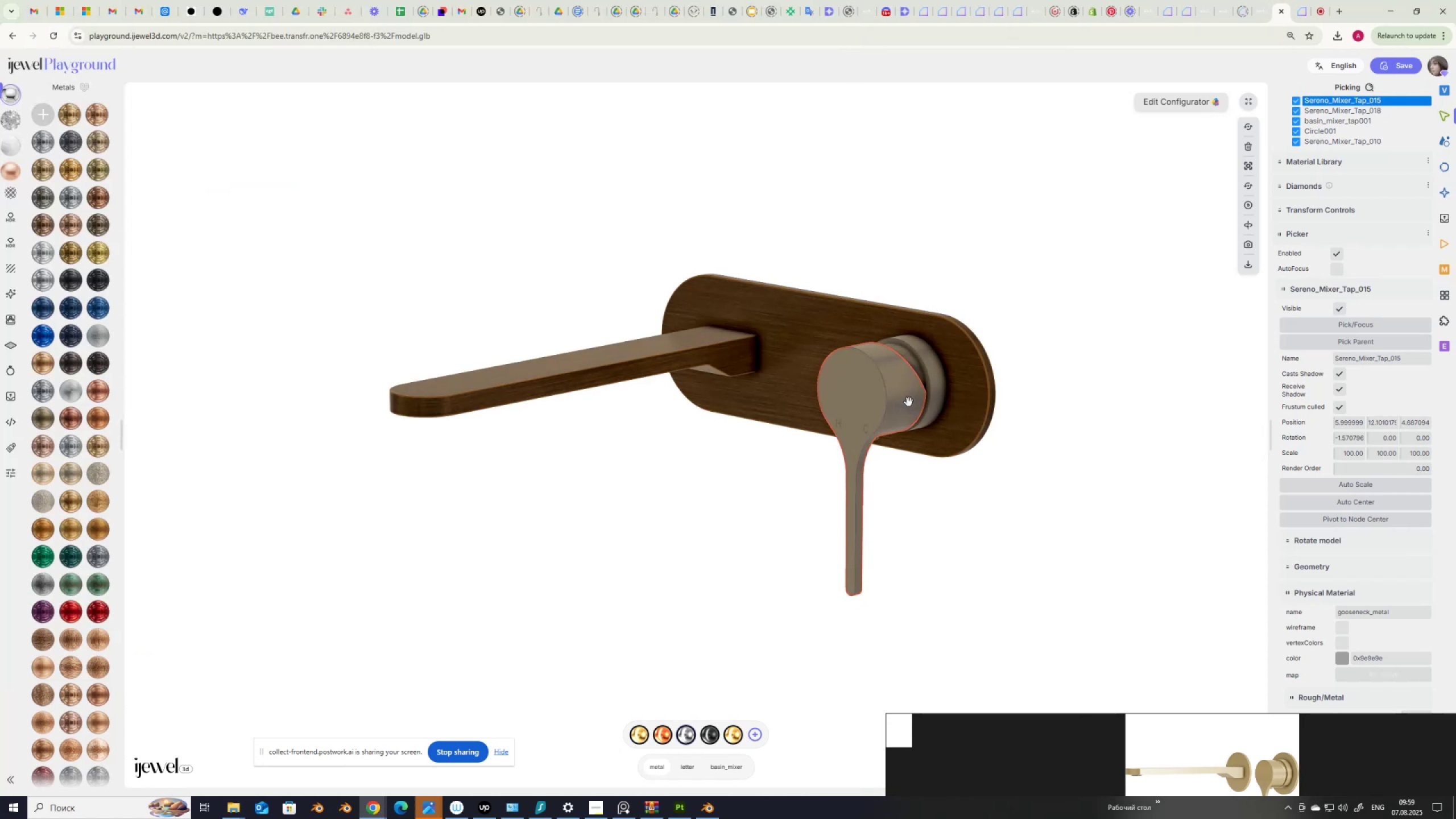 
wait(6.44)
 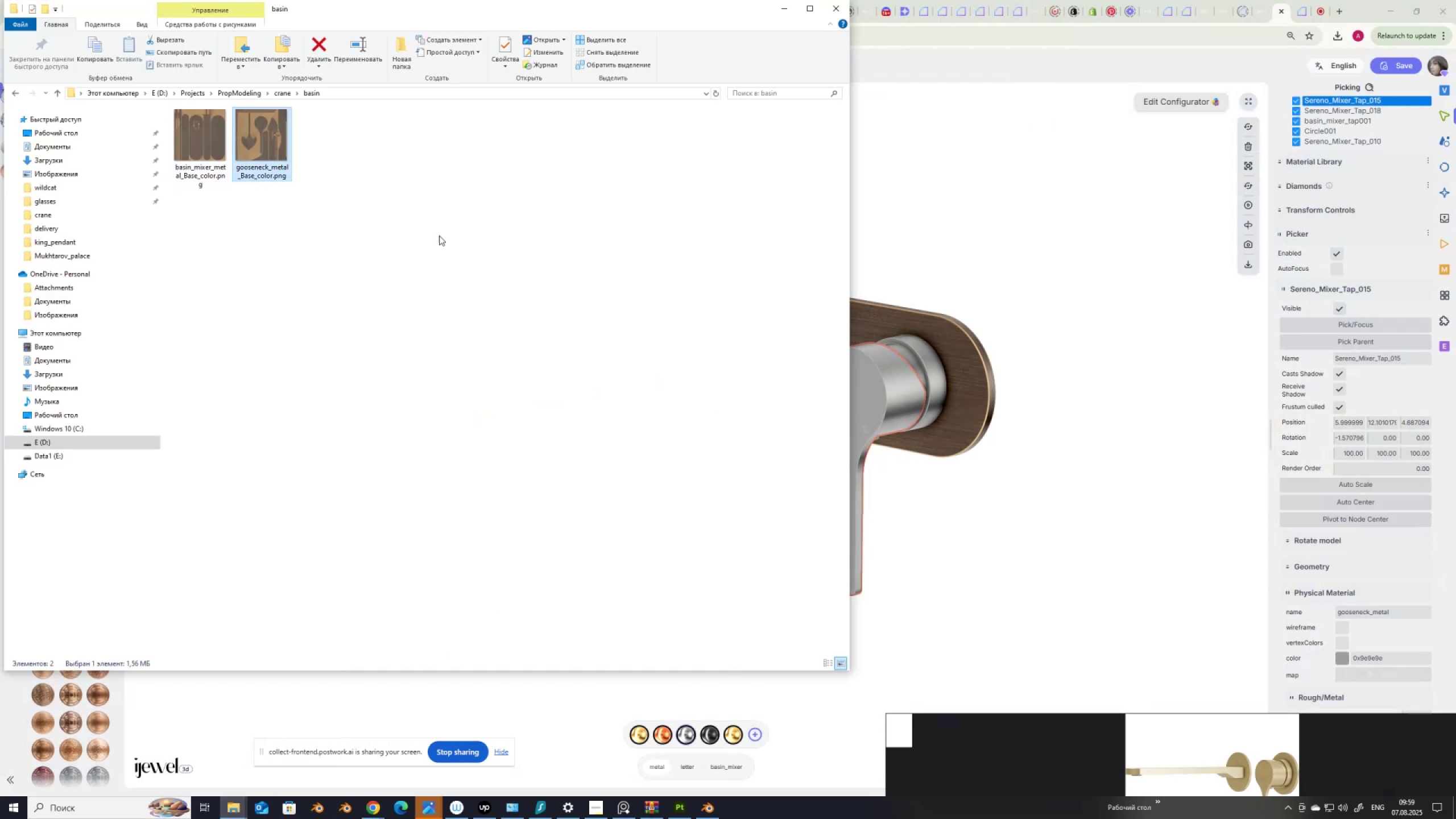 
key(Control+ControlLeft)
 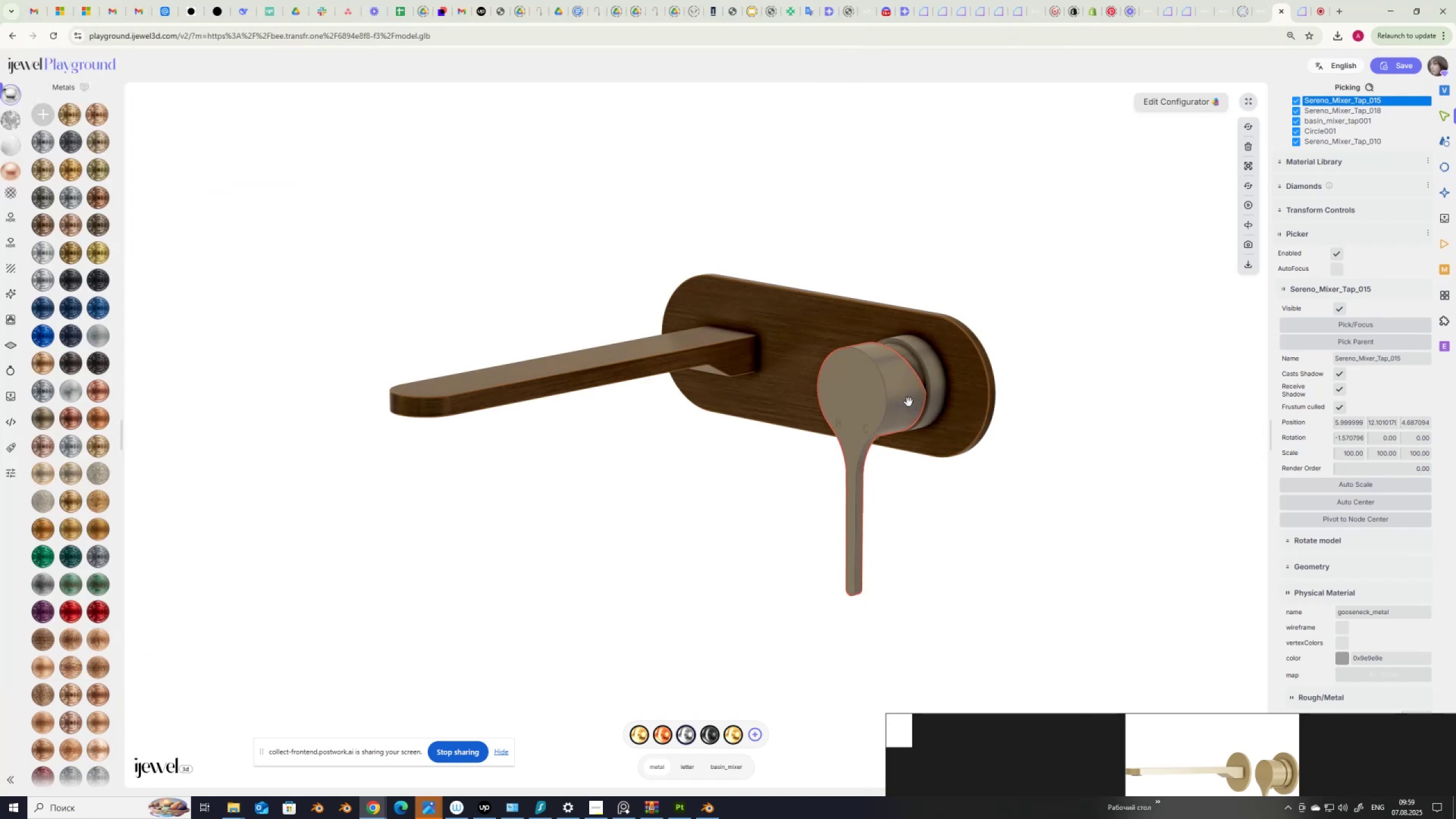 
key(Control+Z)
 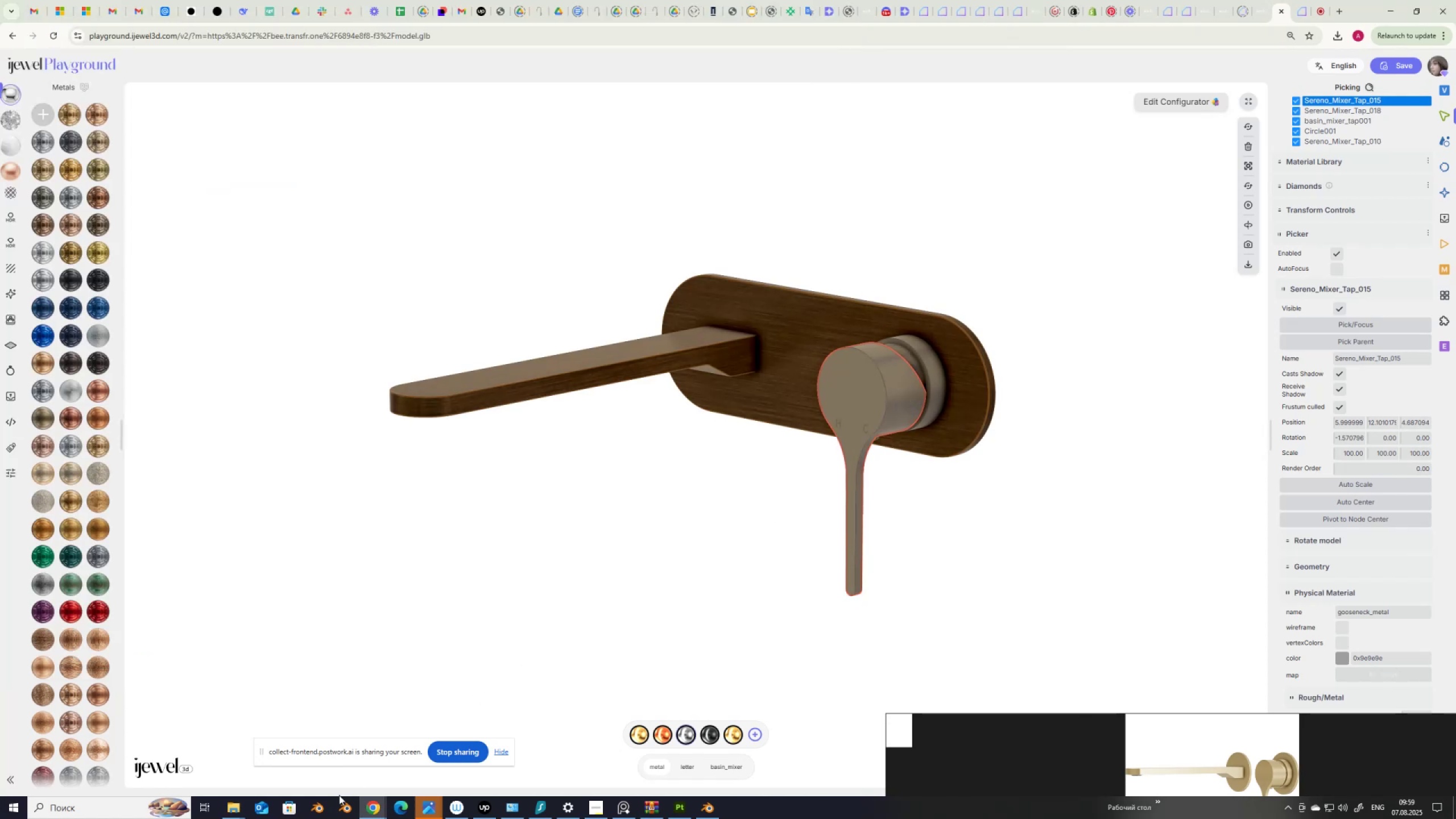 
mouse_move([229, 801])
 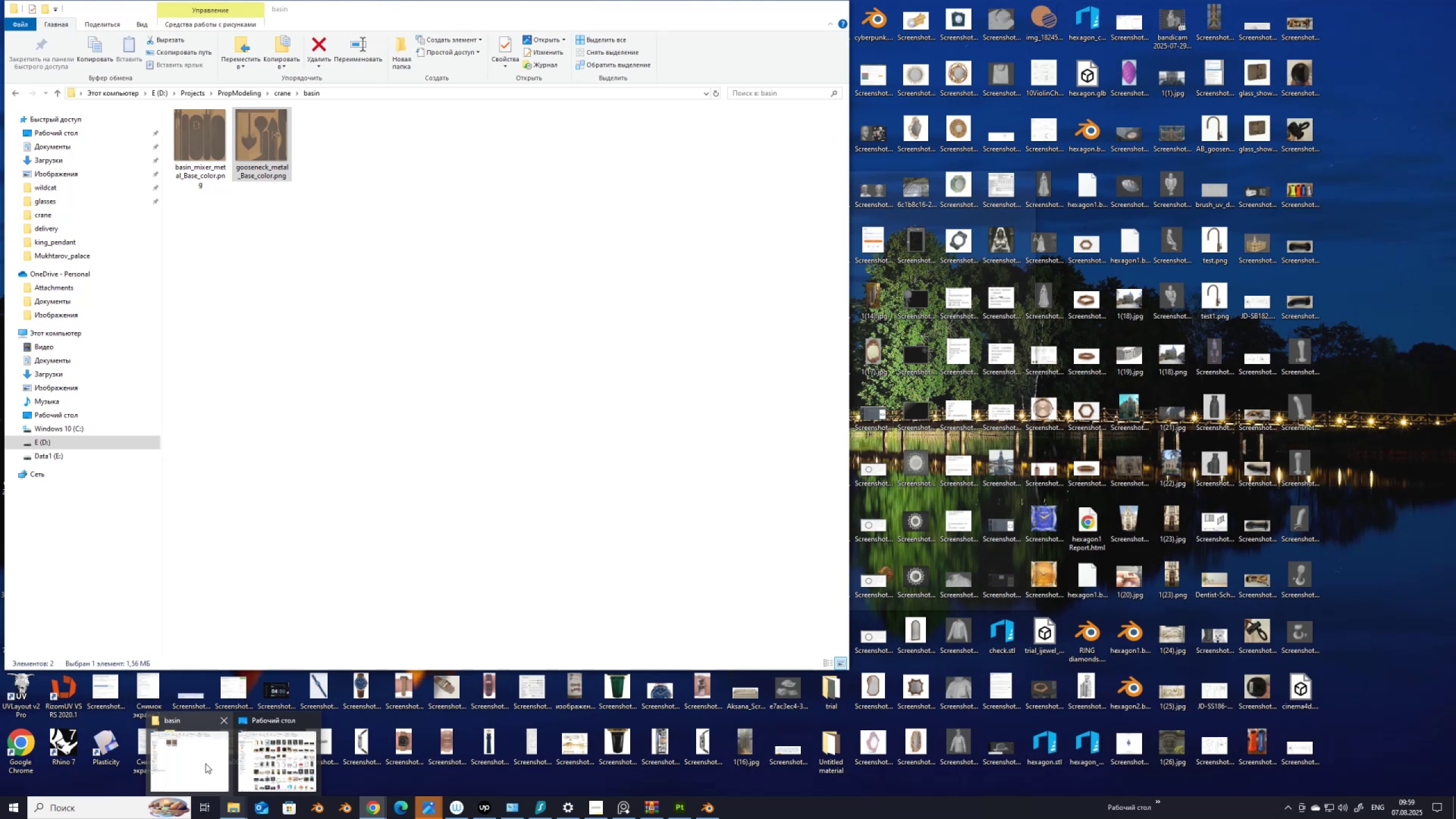 
left_click([206, 772])
 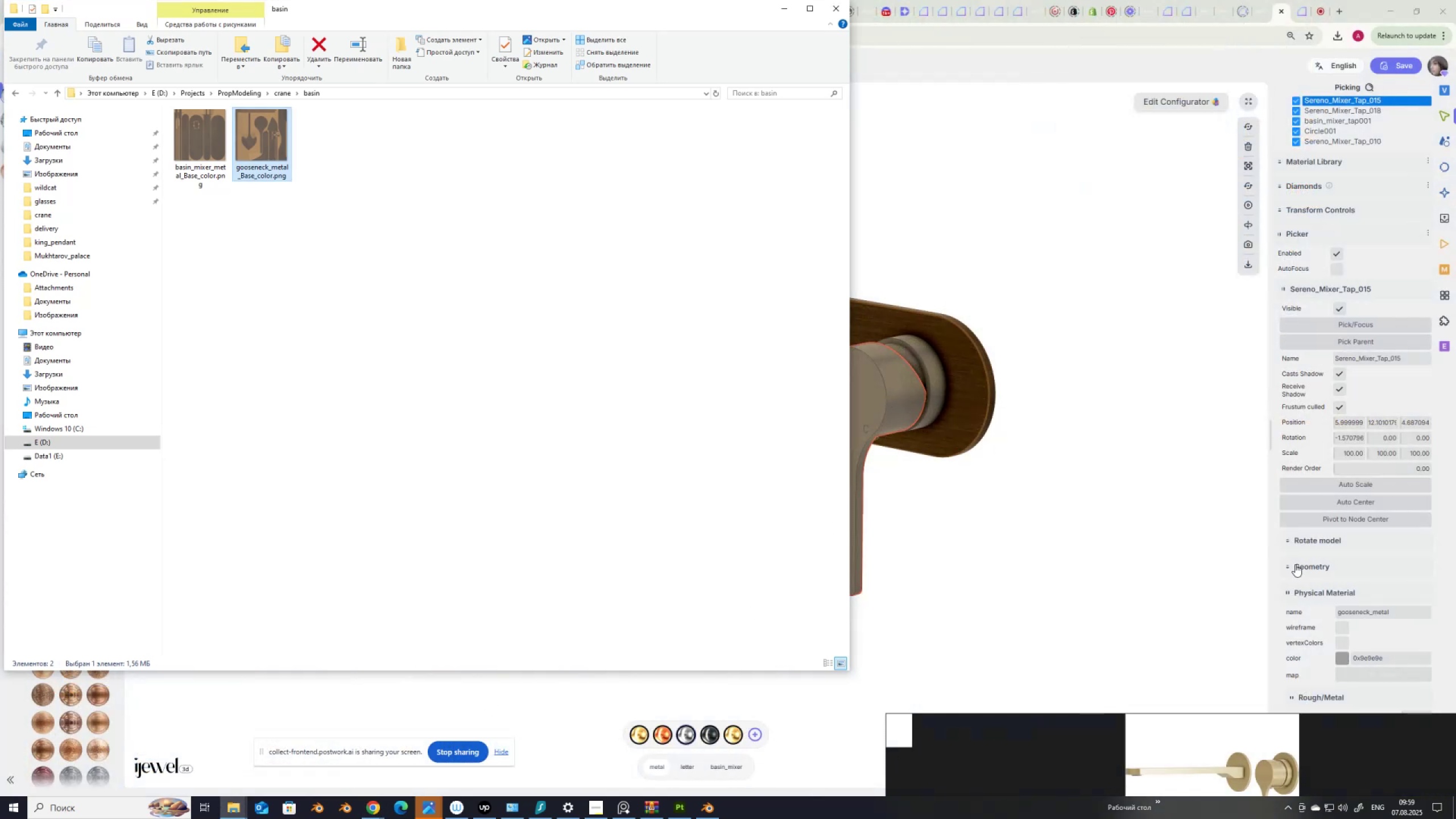 
scroll: coordinate [1383, 626], scroll_direction: down, amount: 3.0
 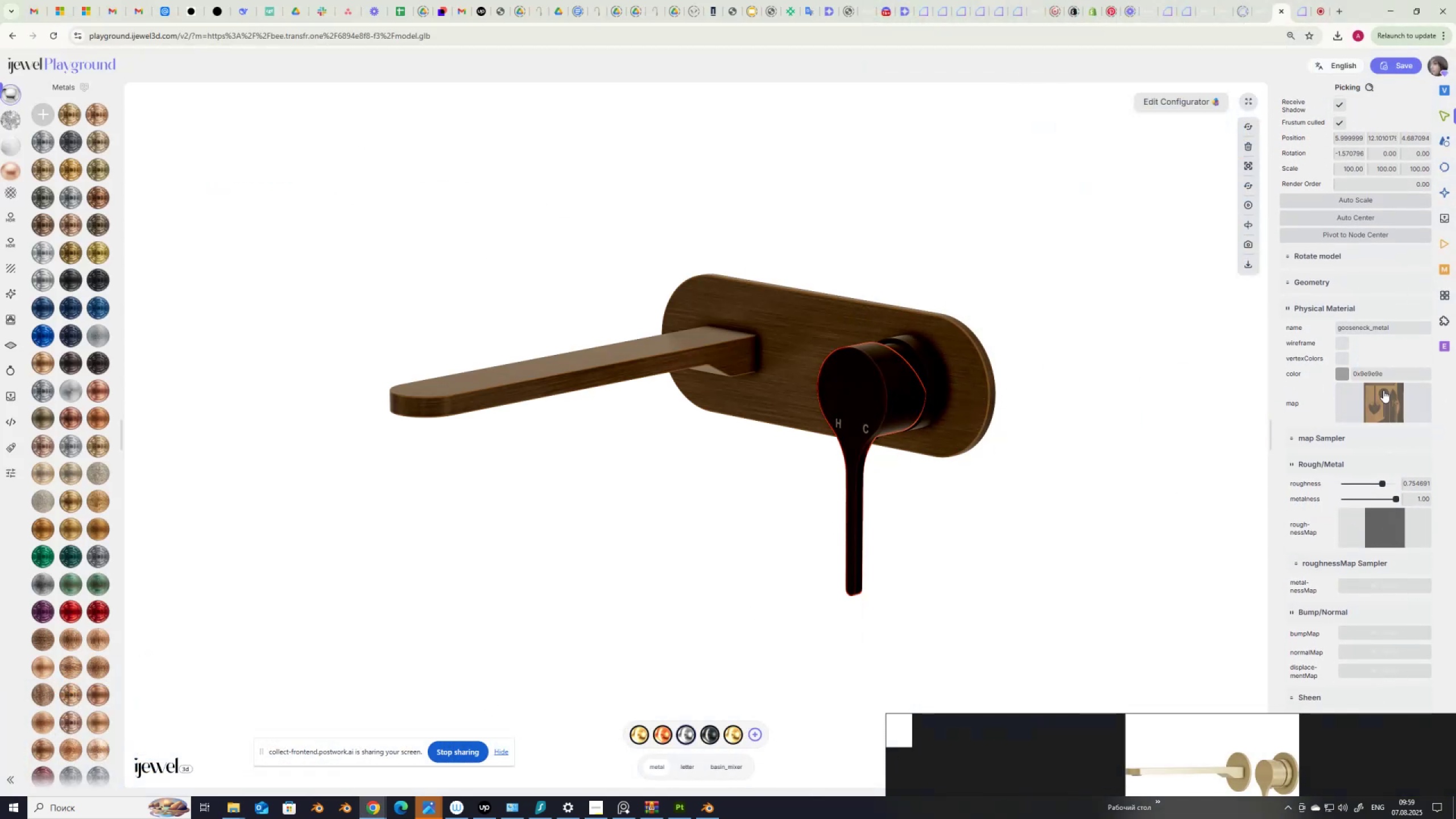 
wait(11.45)
 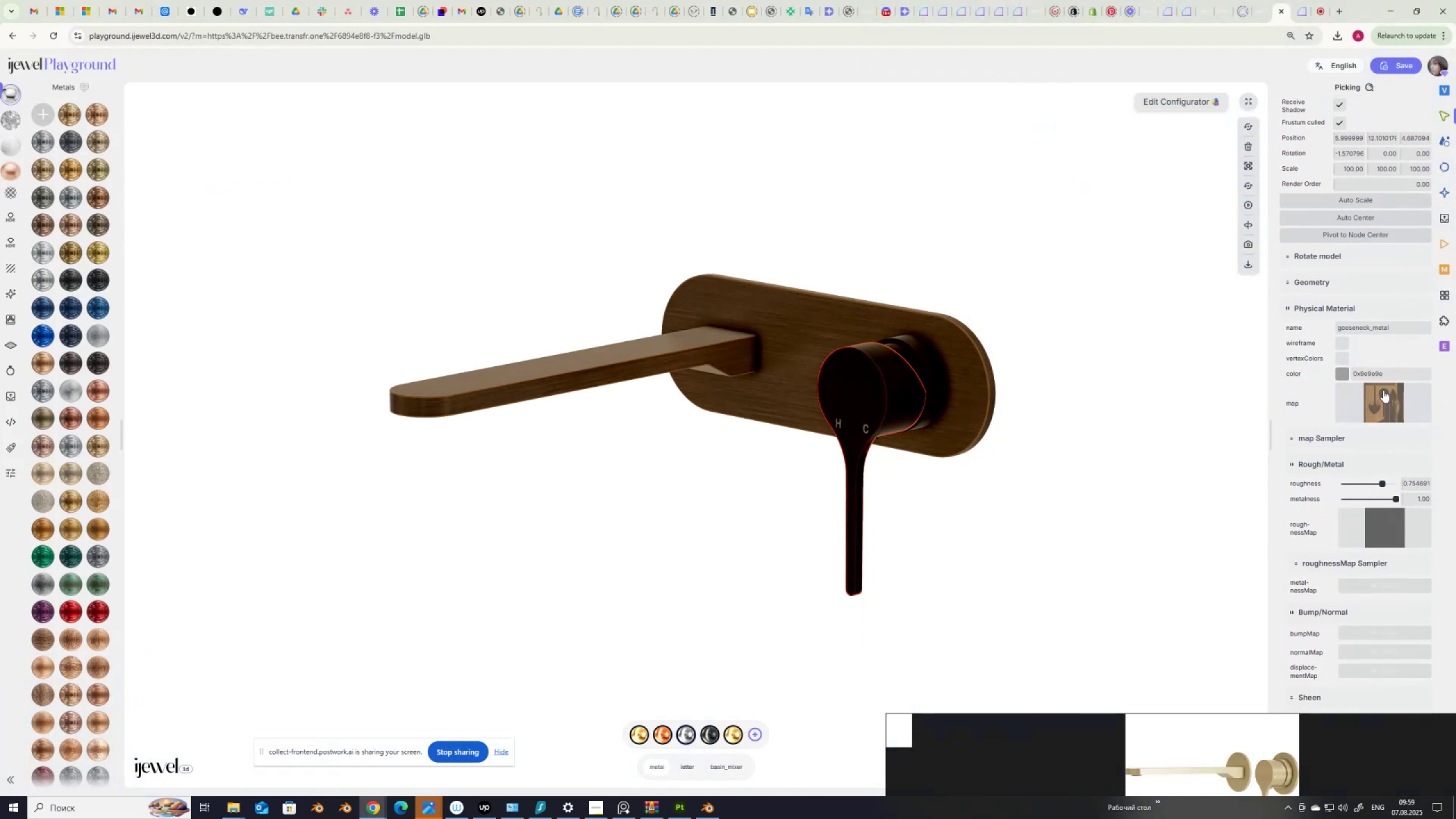 
scroll: coordinate [1338, 488], scroll_direction: down, amount: 7.0
 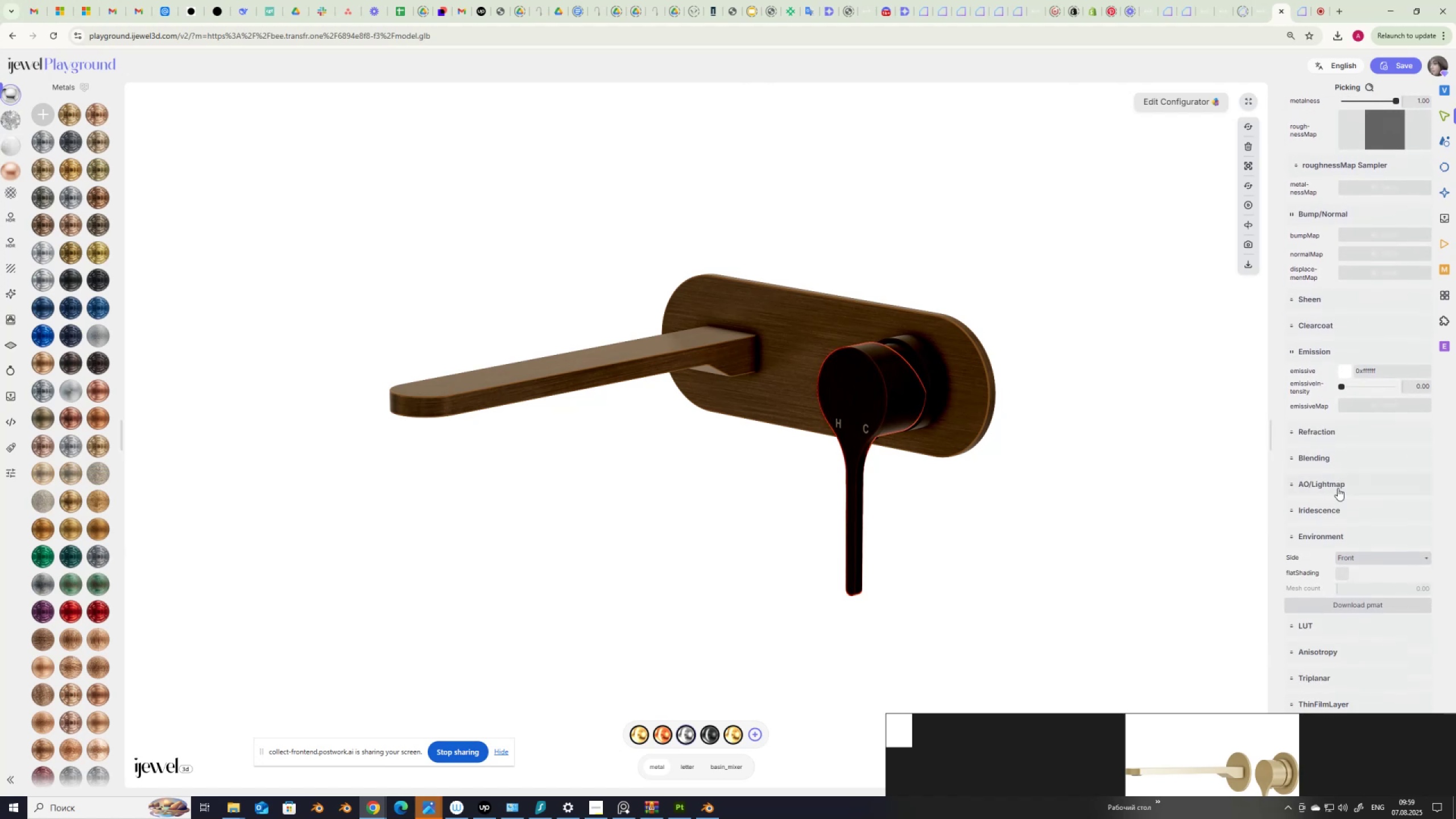 
scroll: coordinate [1385, 234], scroll_direction: up, amount: 16.0
 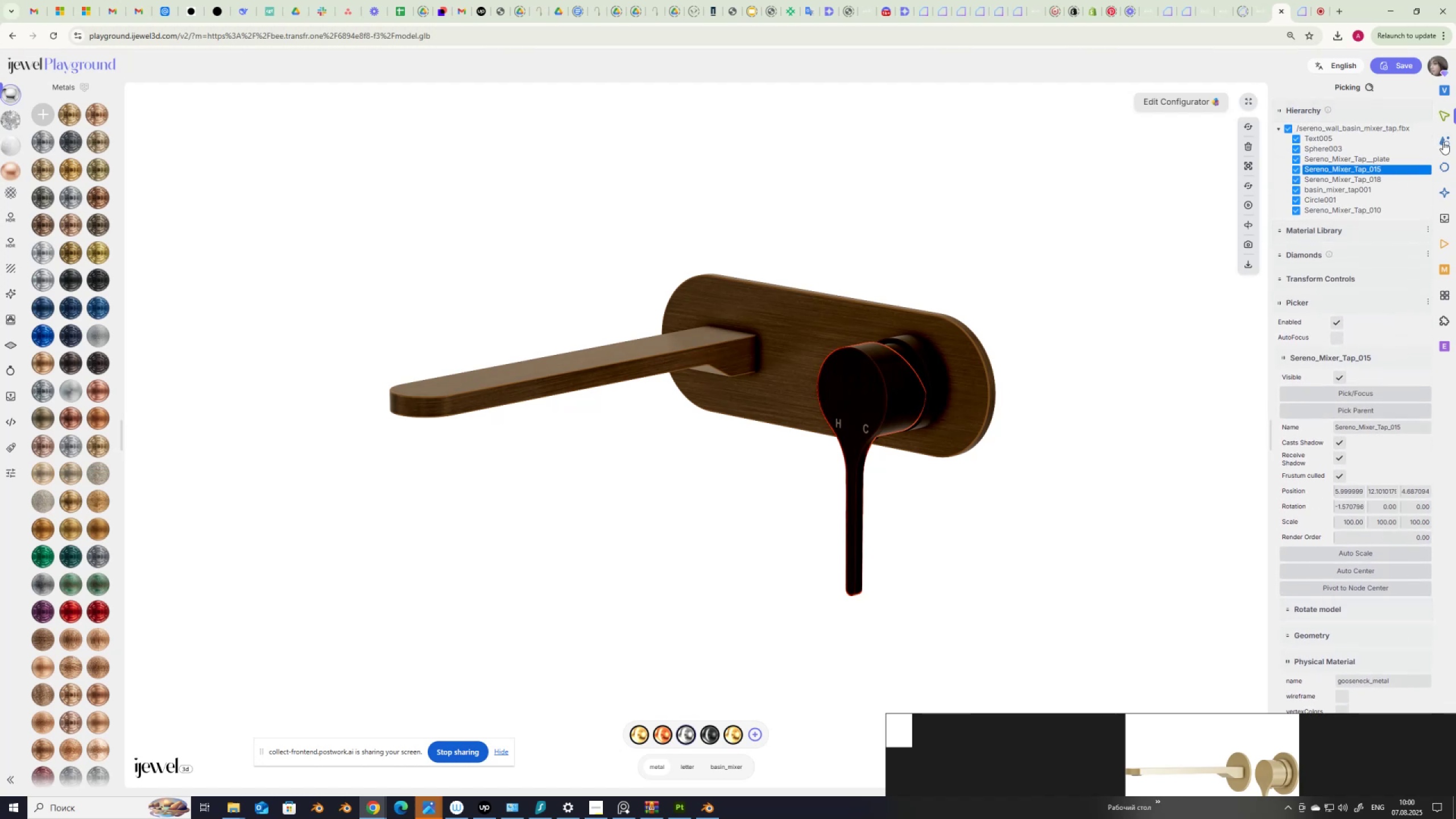 
left_click([1443, 142])
 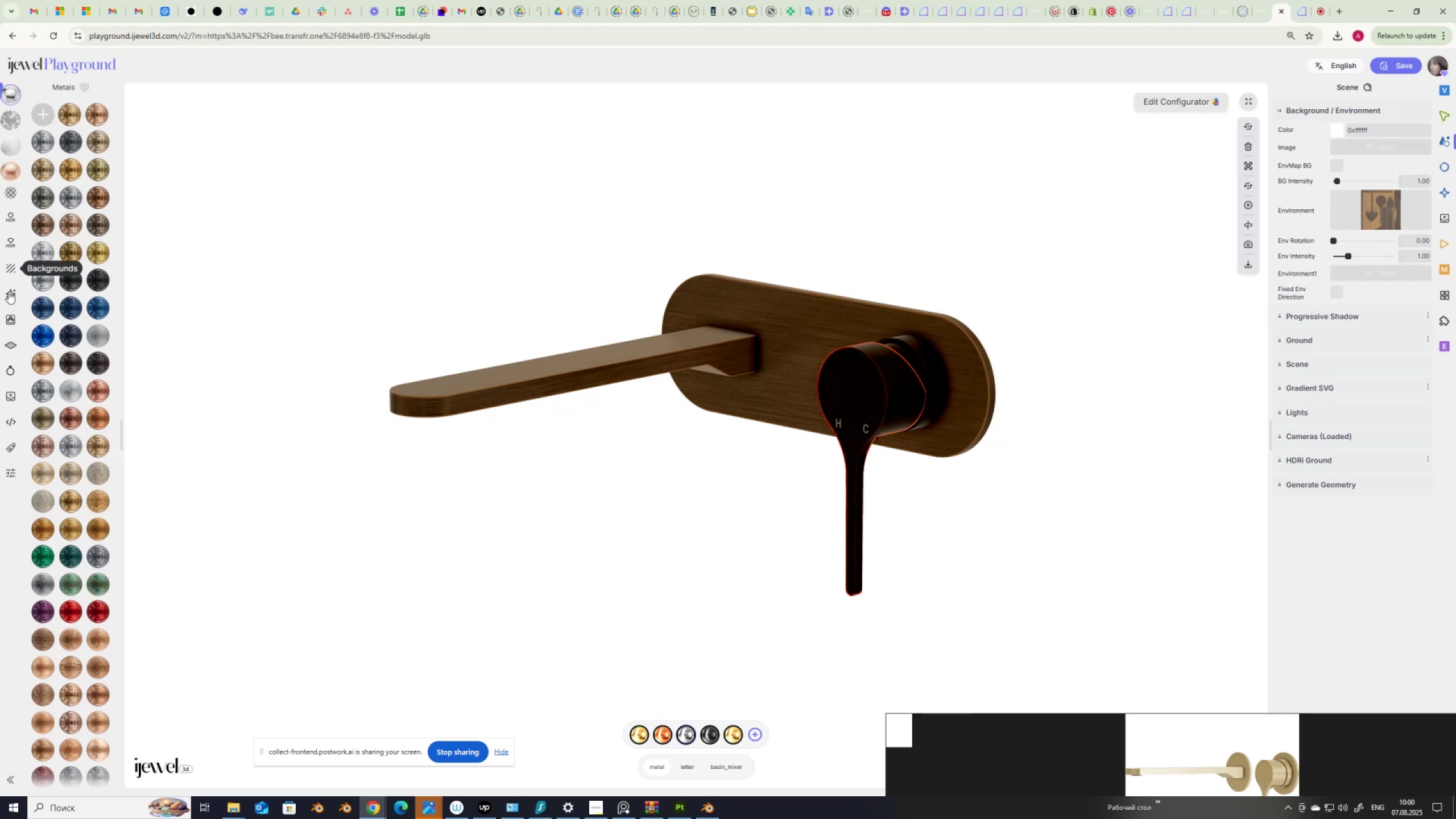 
wait(6.8)
 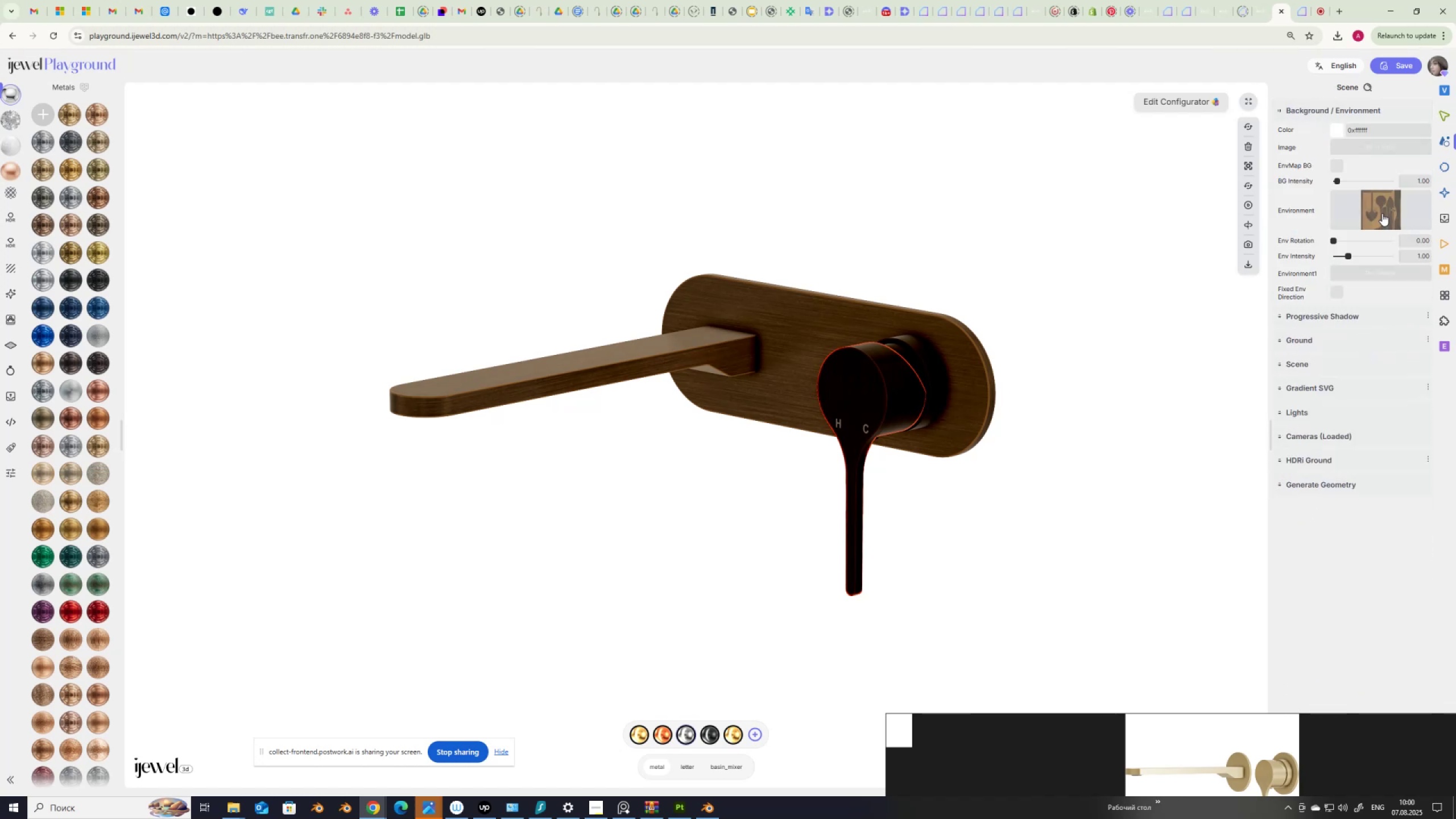 
left_click([13, 213])
 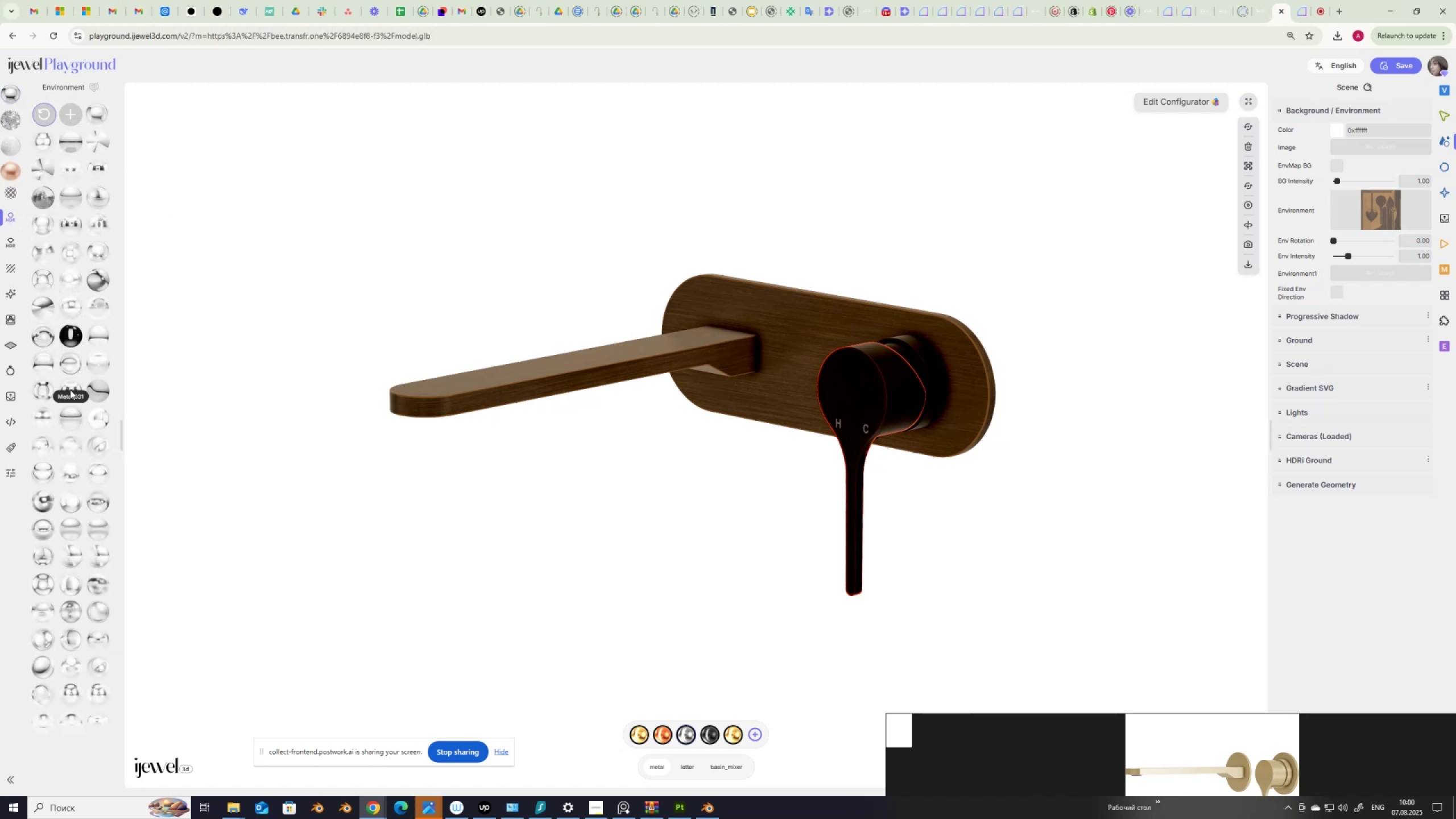 
wait(6.44)
 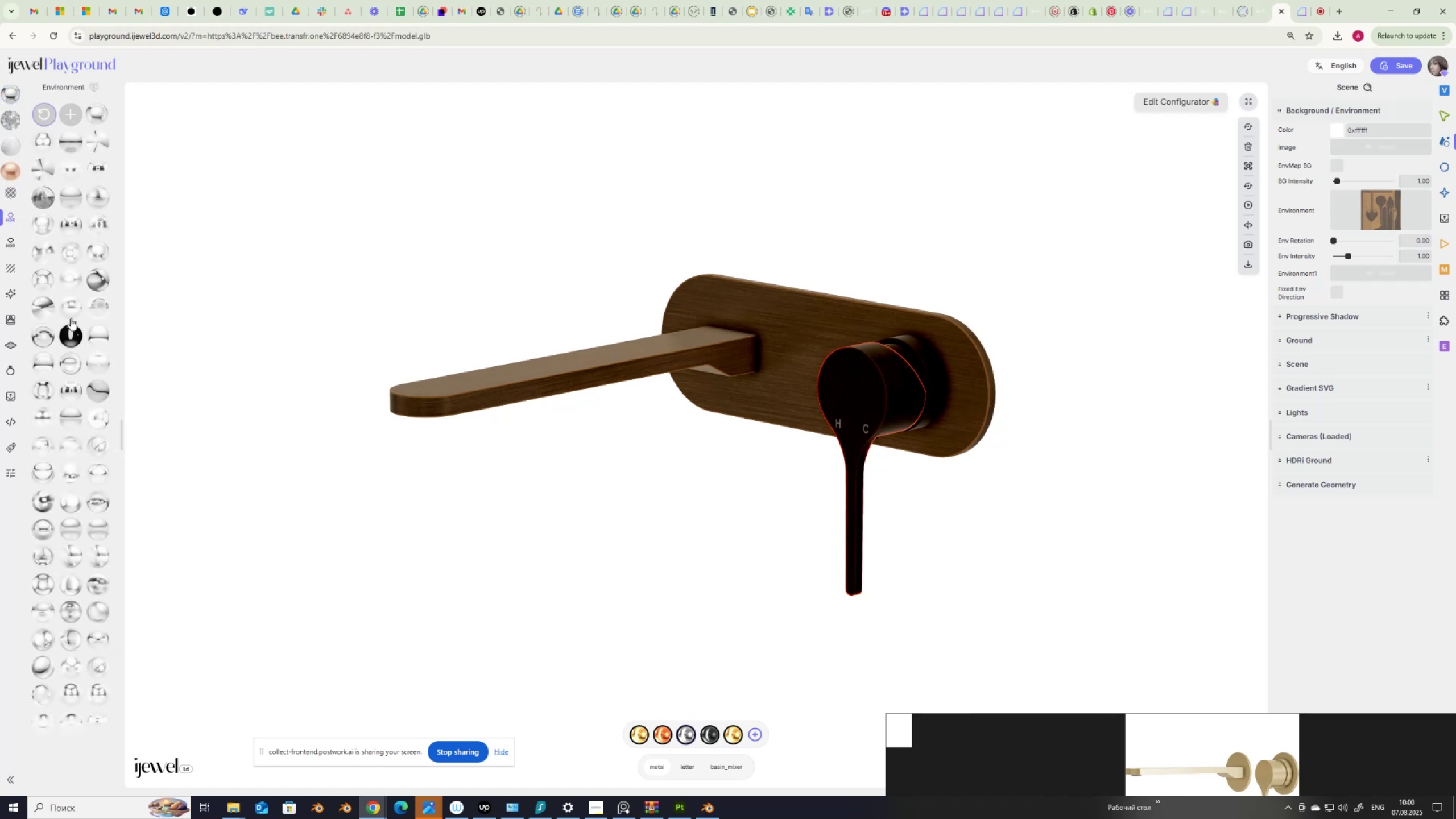 
left_click([72, 362])
 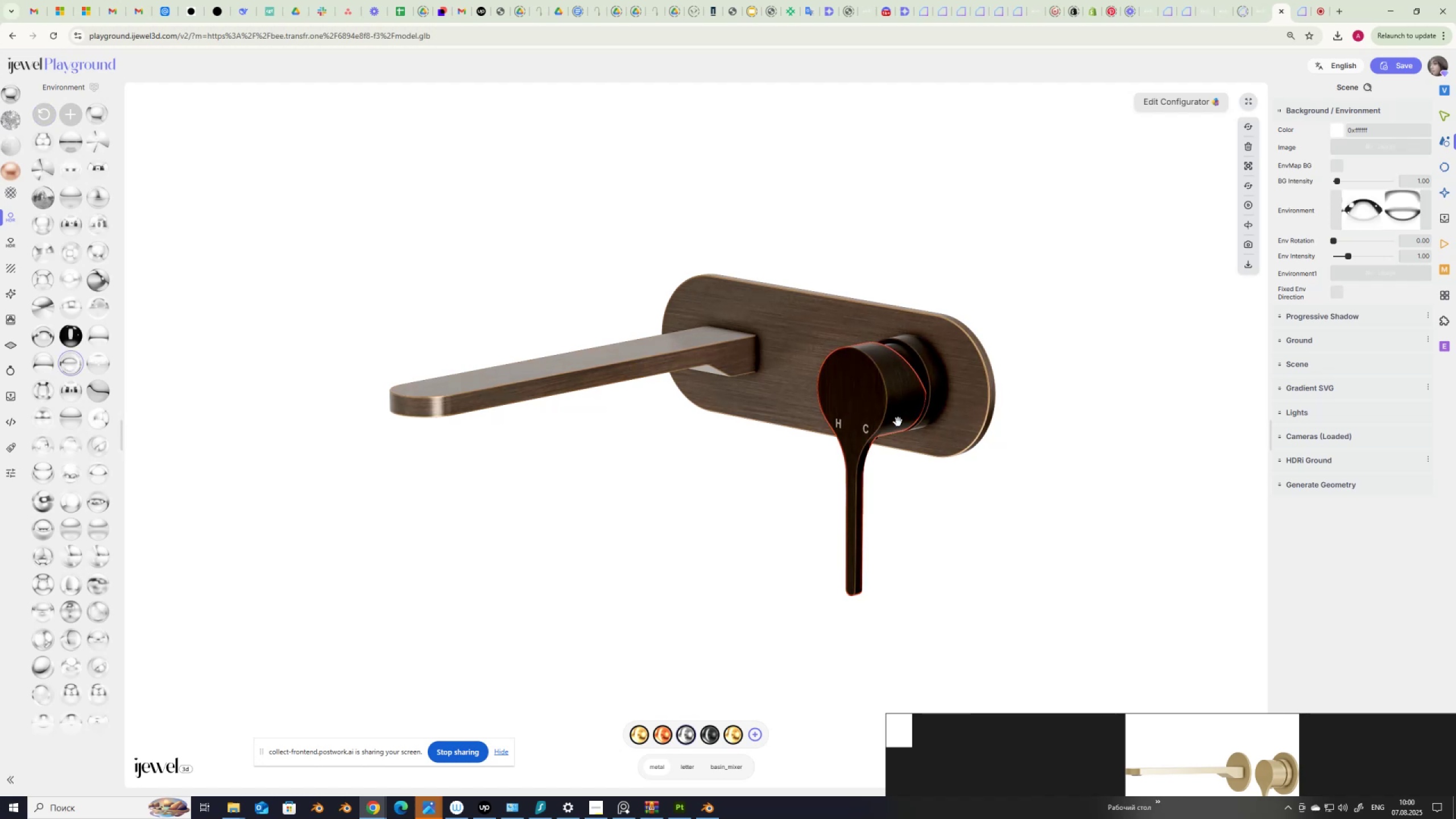 
wait(11.47)
 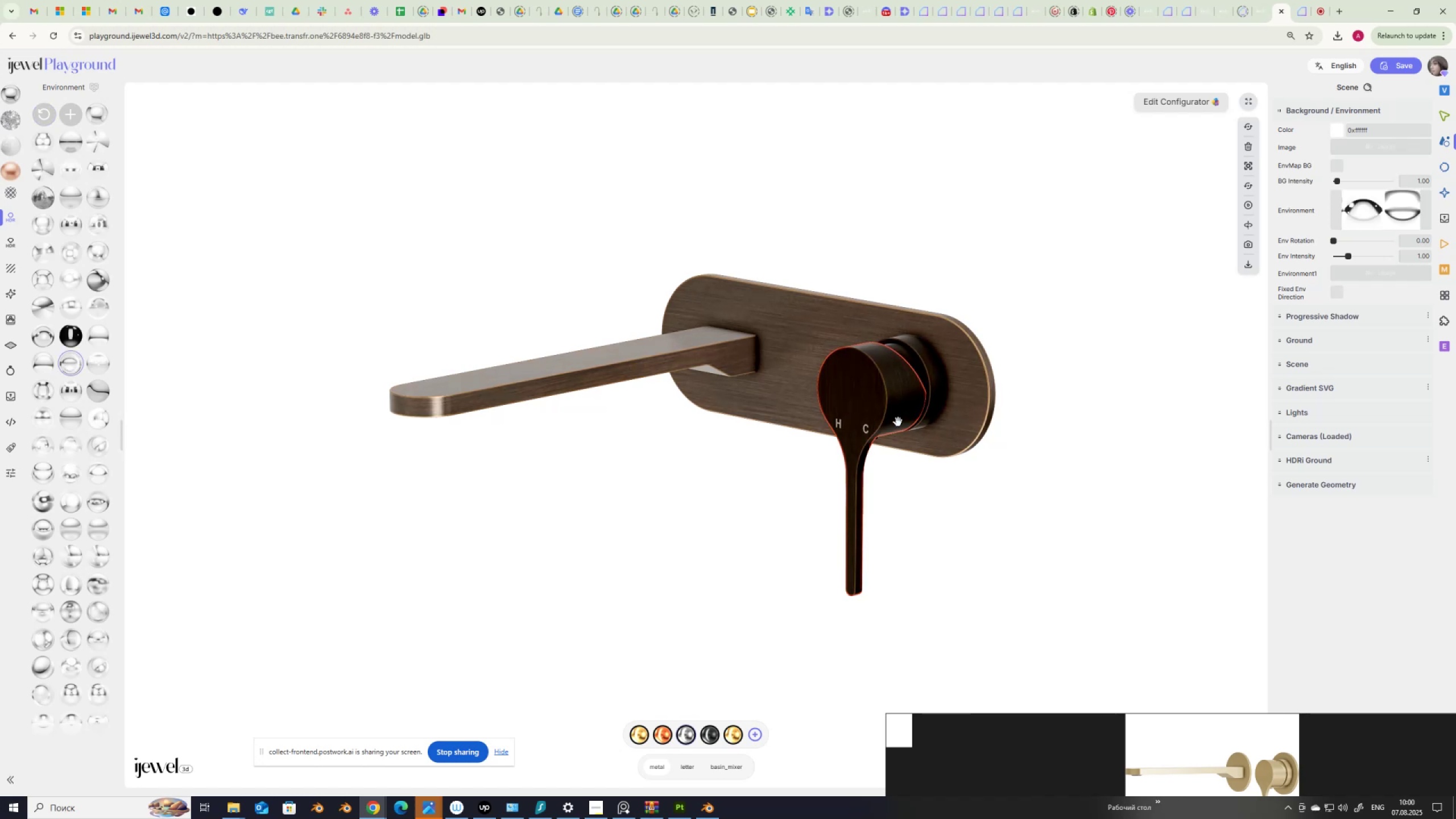 
left_click([897, 404])
 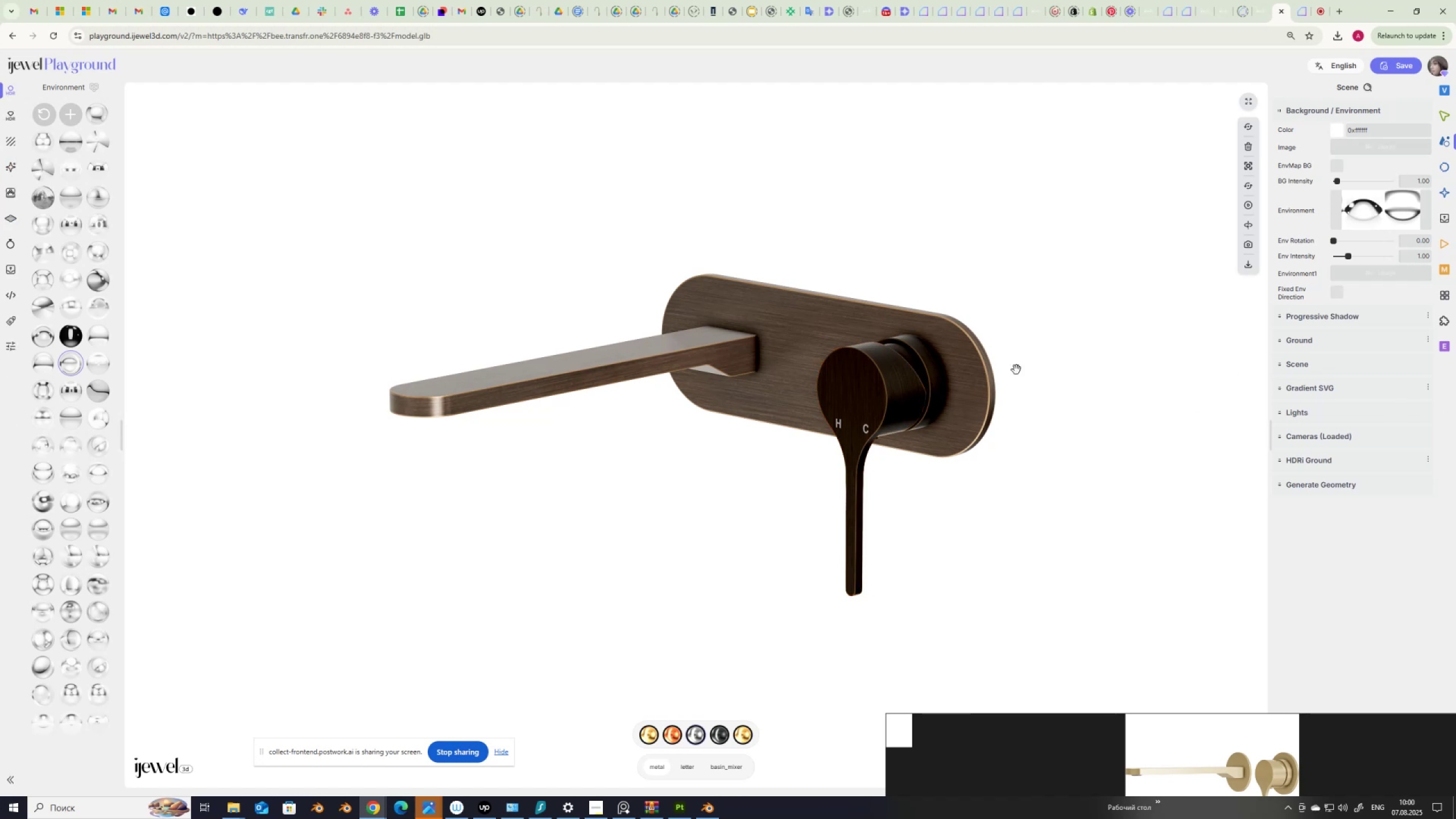 
left_click([871, 406])
 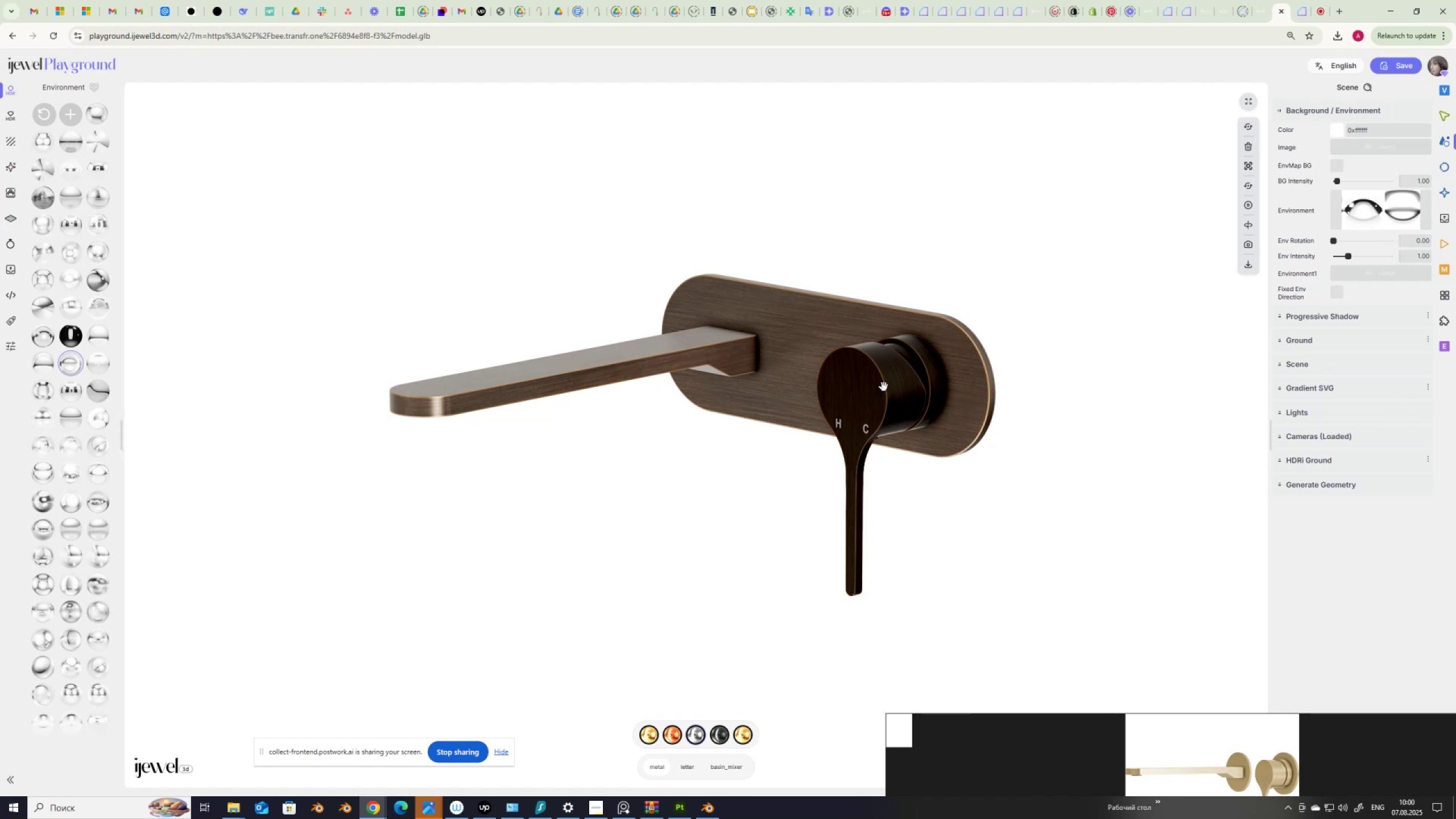 
wait(5.55)
 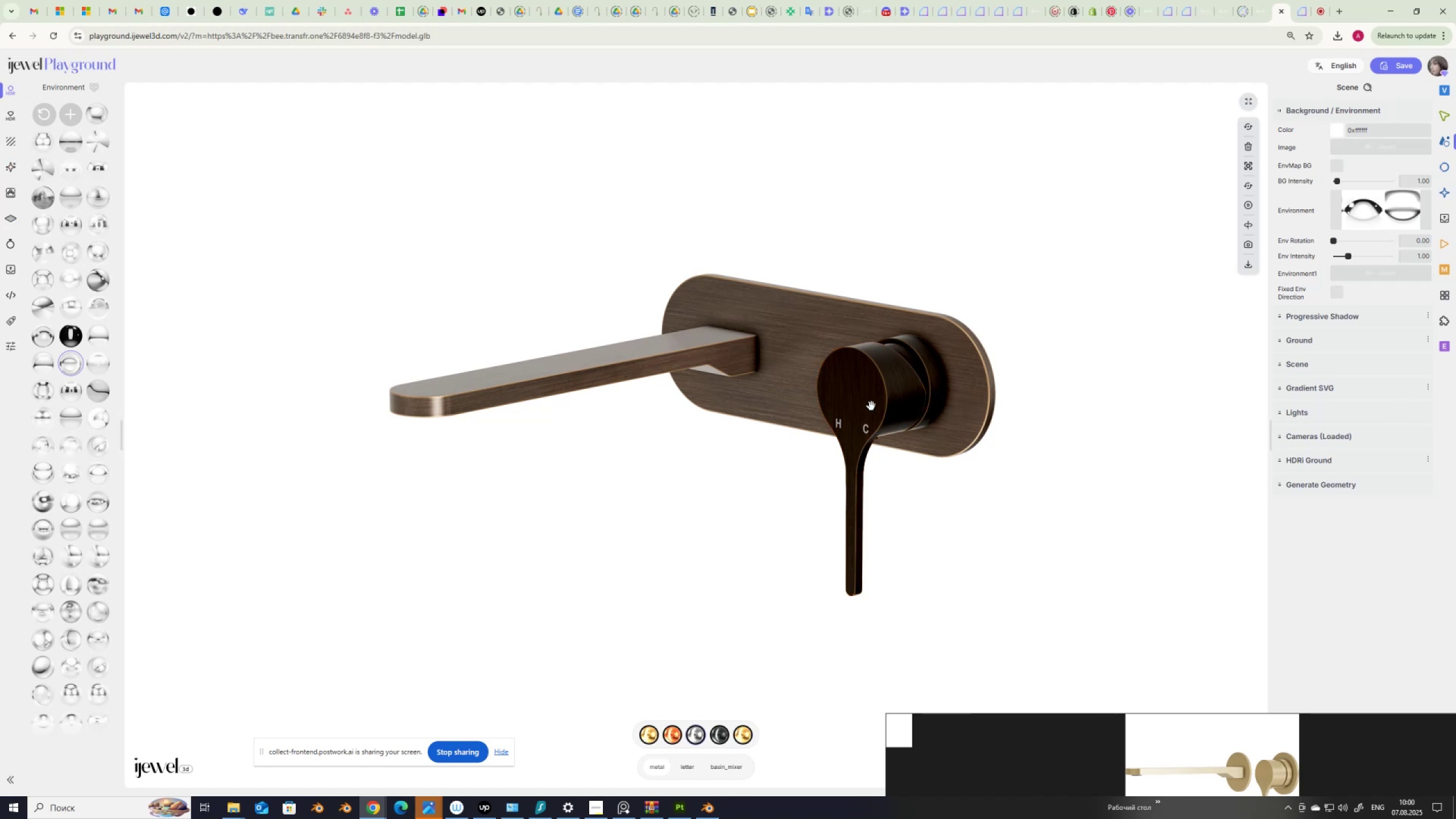 
left_click([880, 377])
 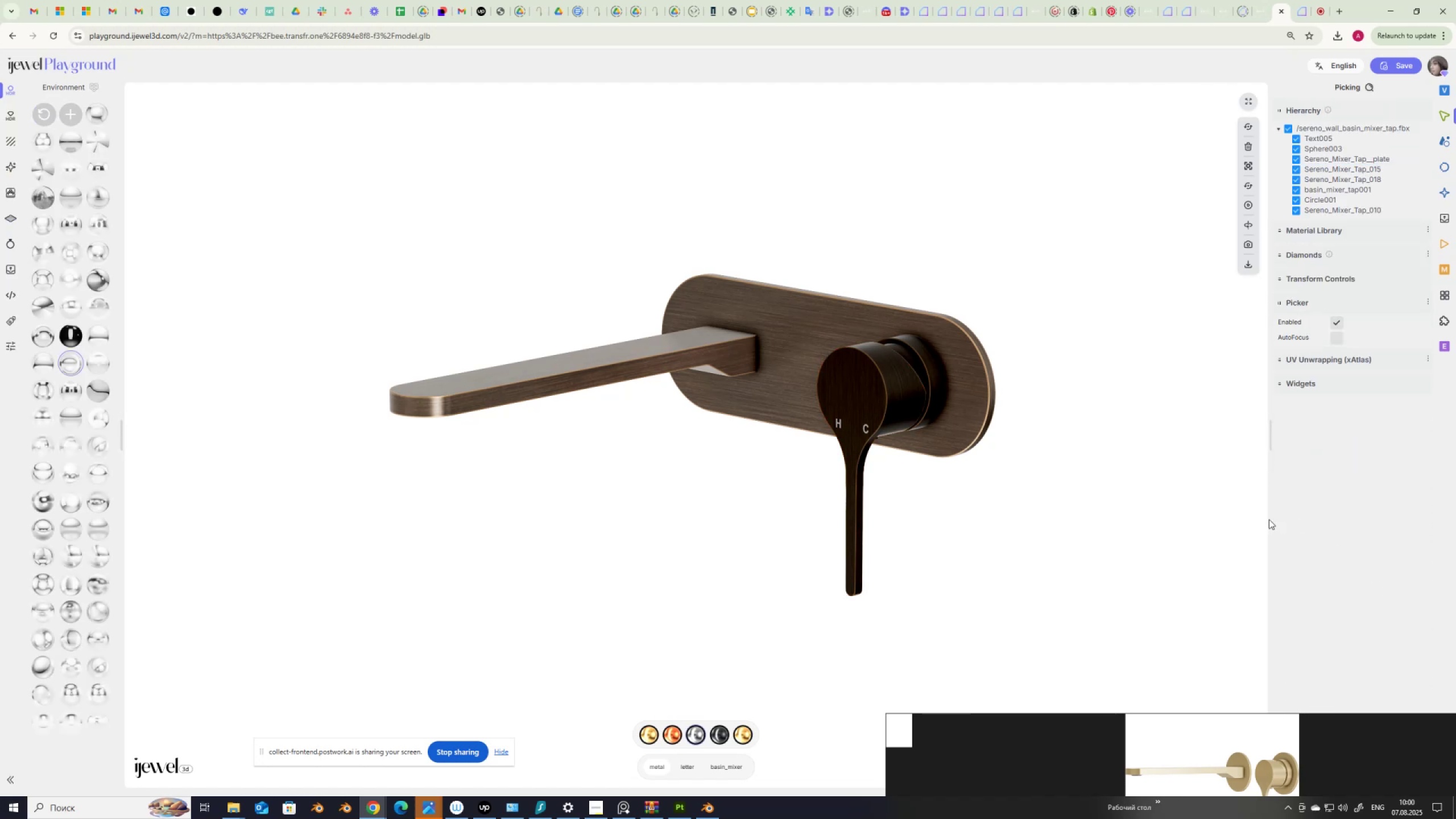 
left_click([892, 395])
 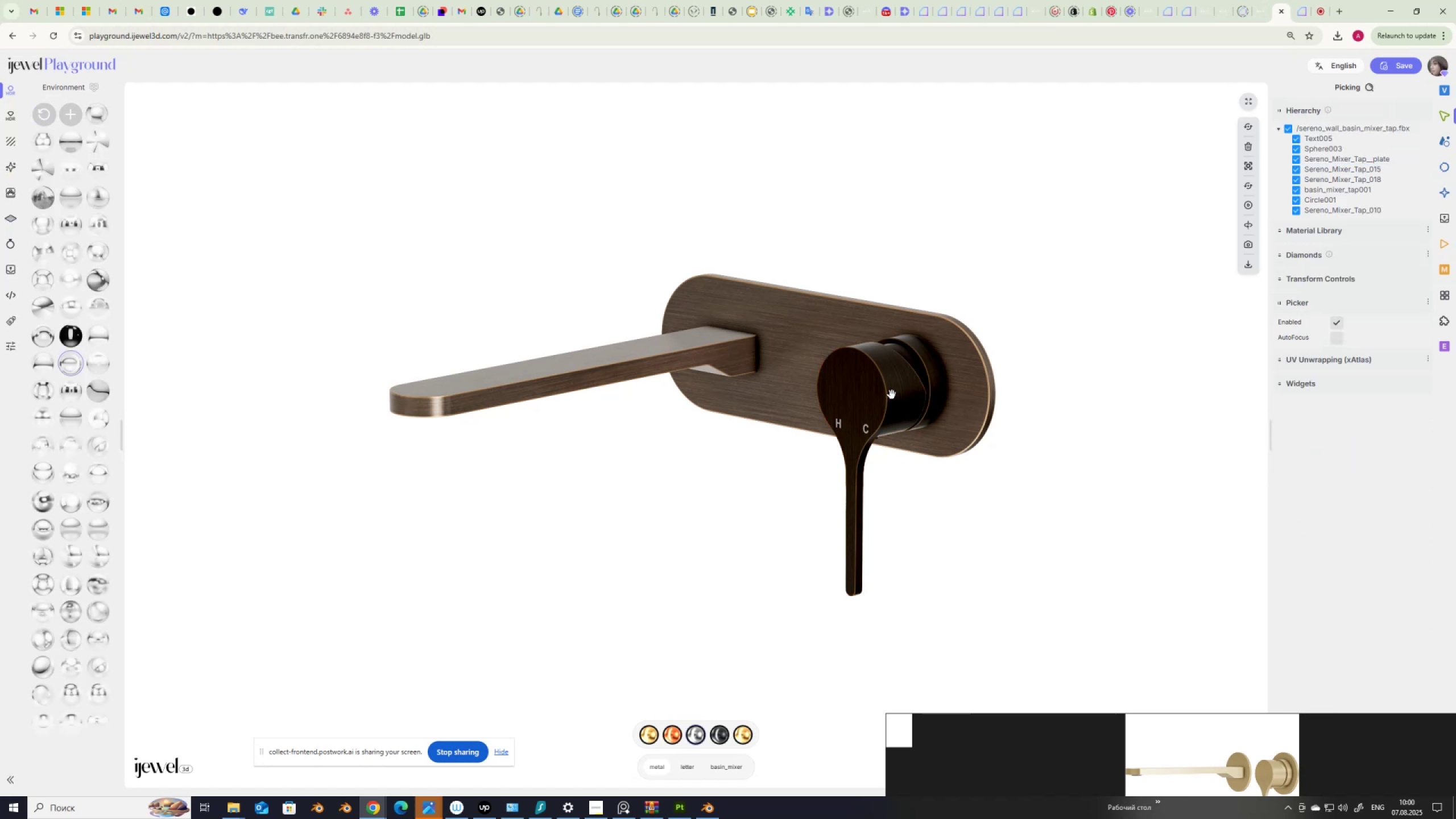 
wait(8.28)
 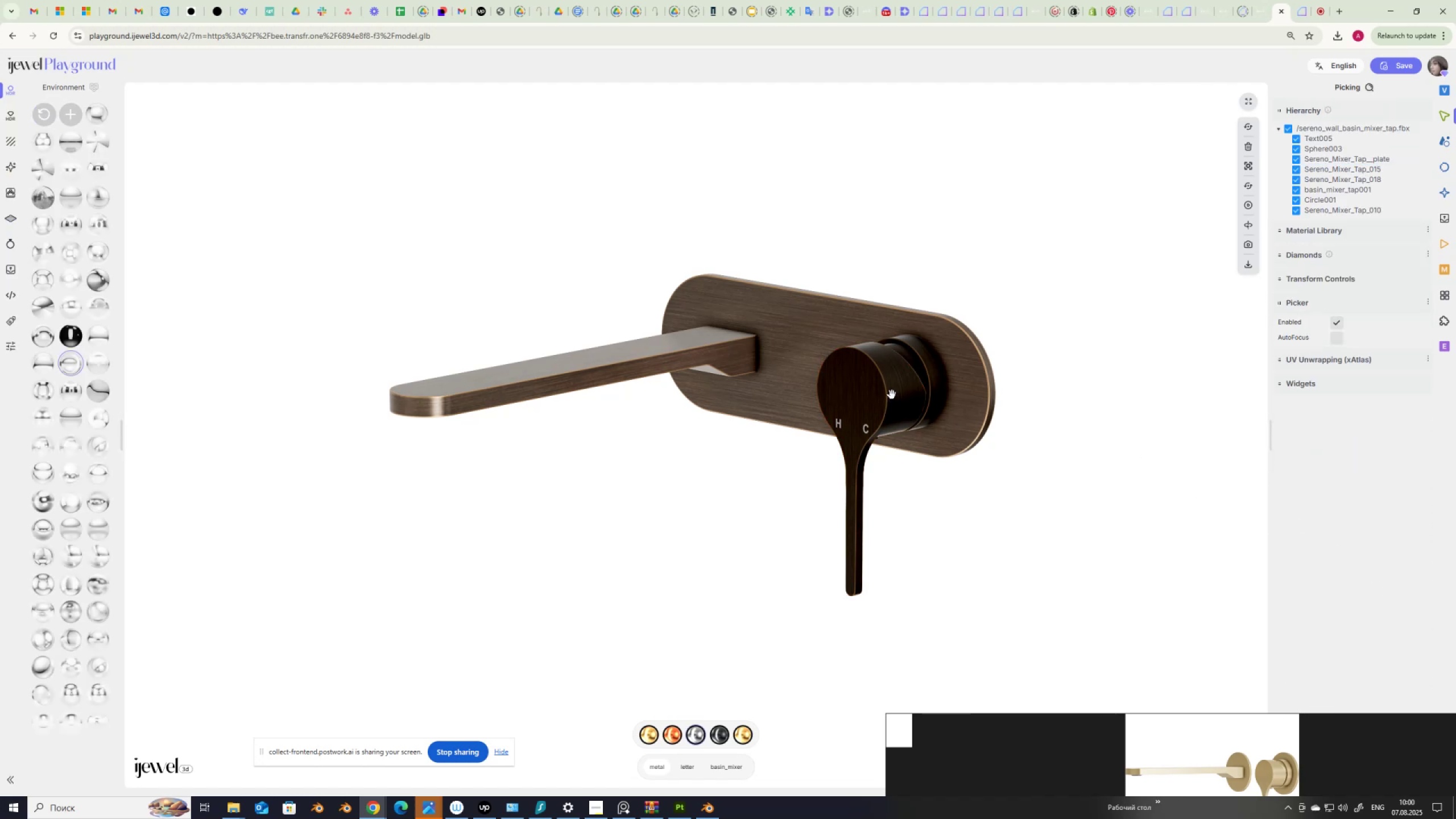 
scroll: coordinate [1331, 506], scroll_direction: down, amount: 11.0
 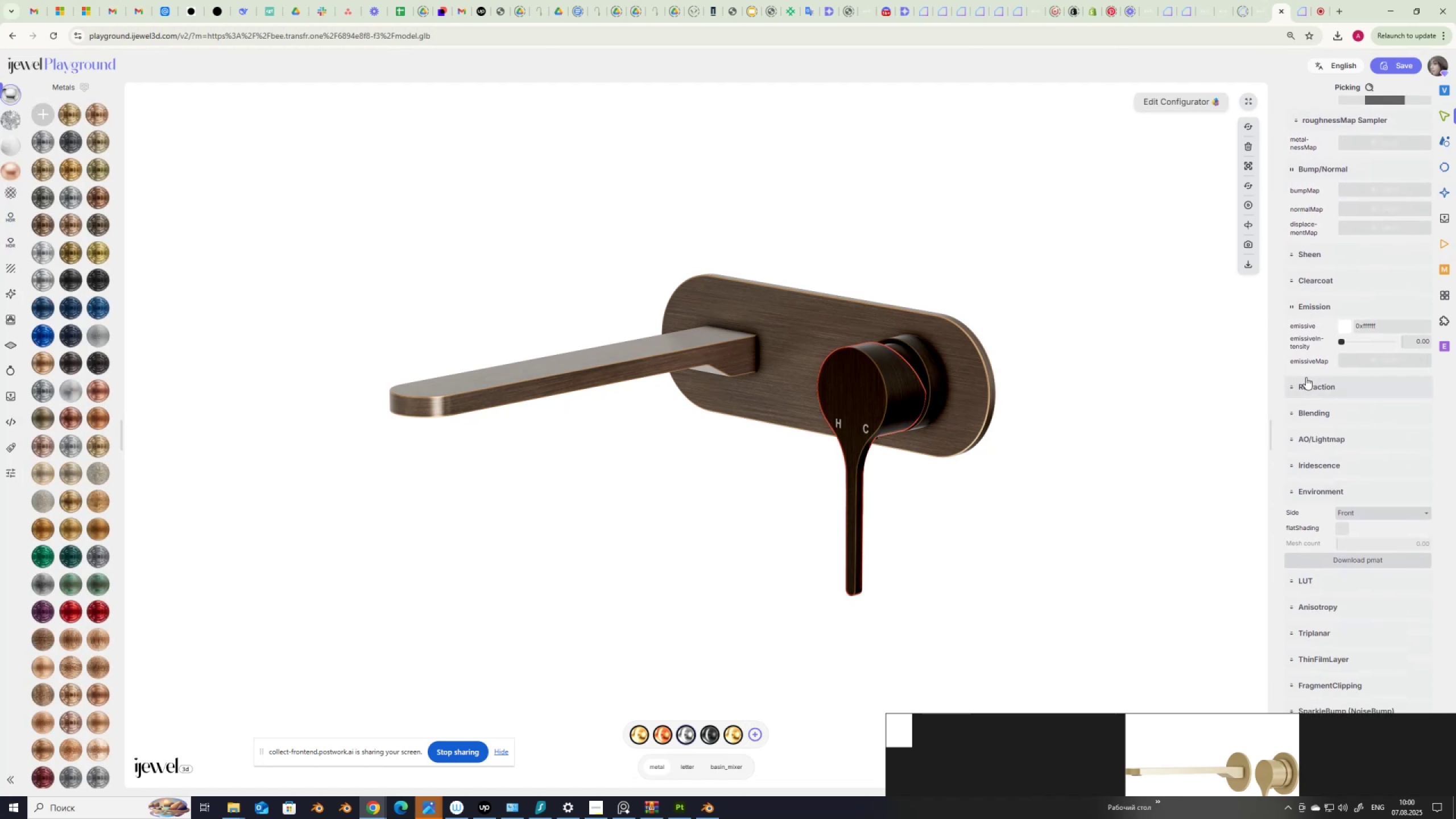 
left_click([1306, 377])
 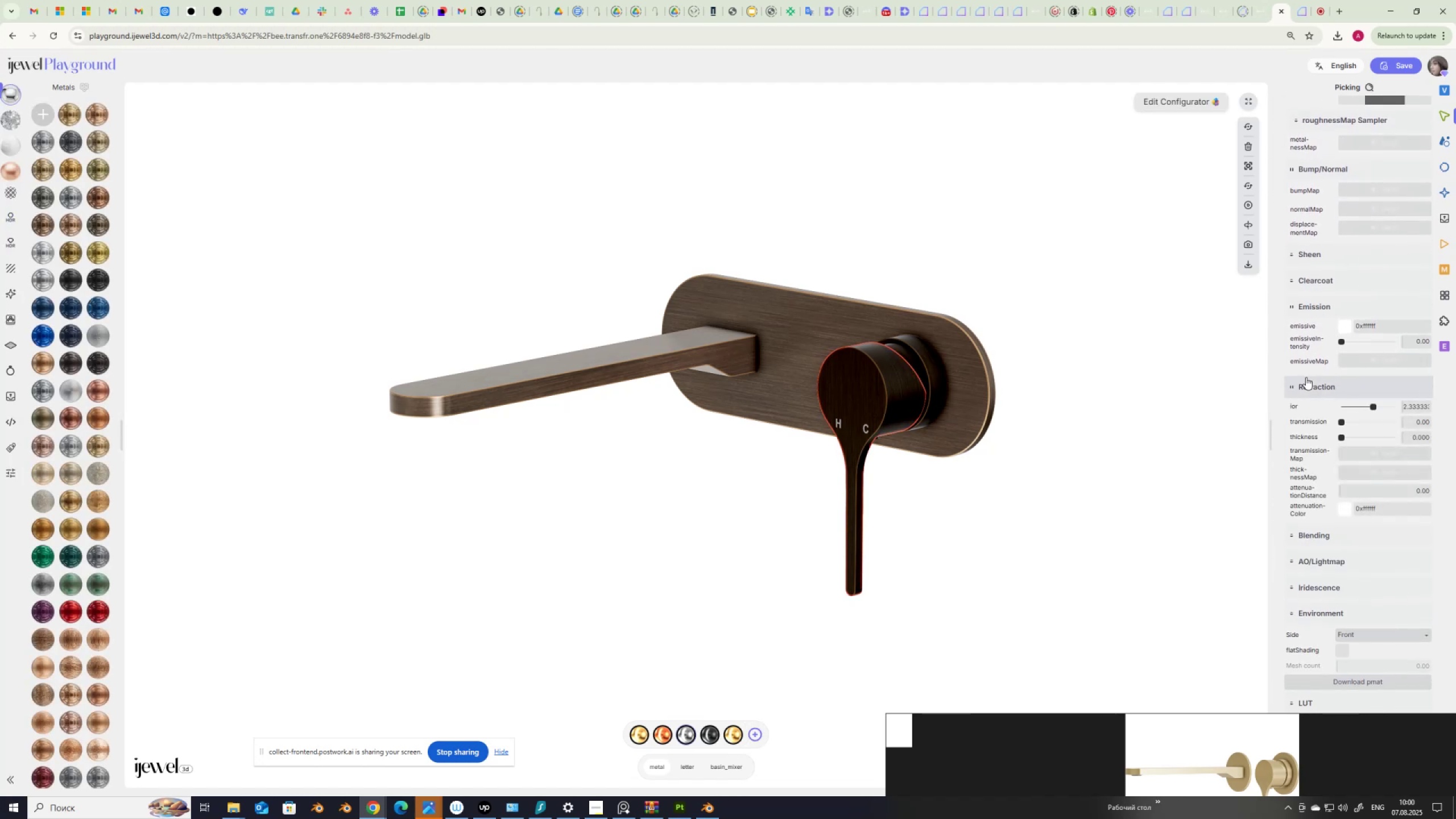 
left_click([1306, 377])
 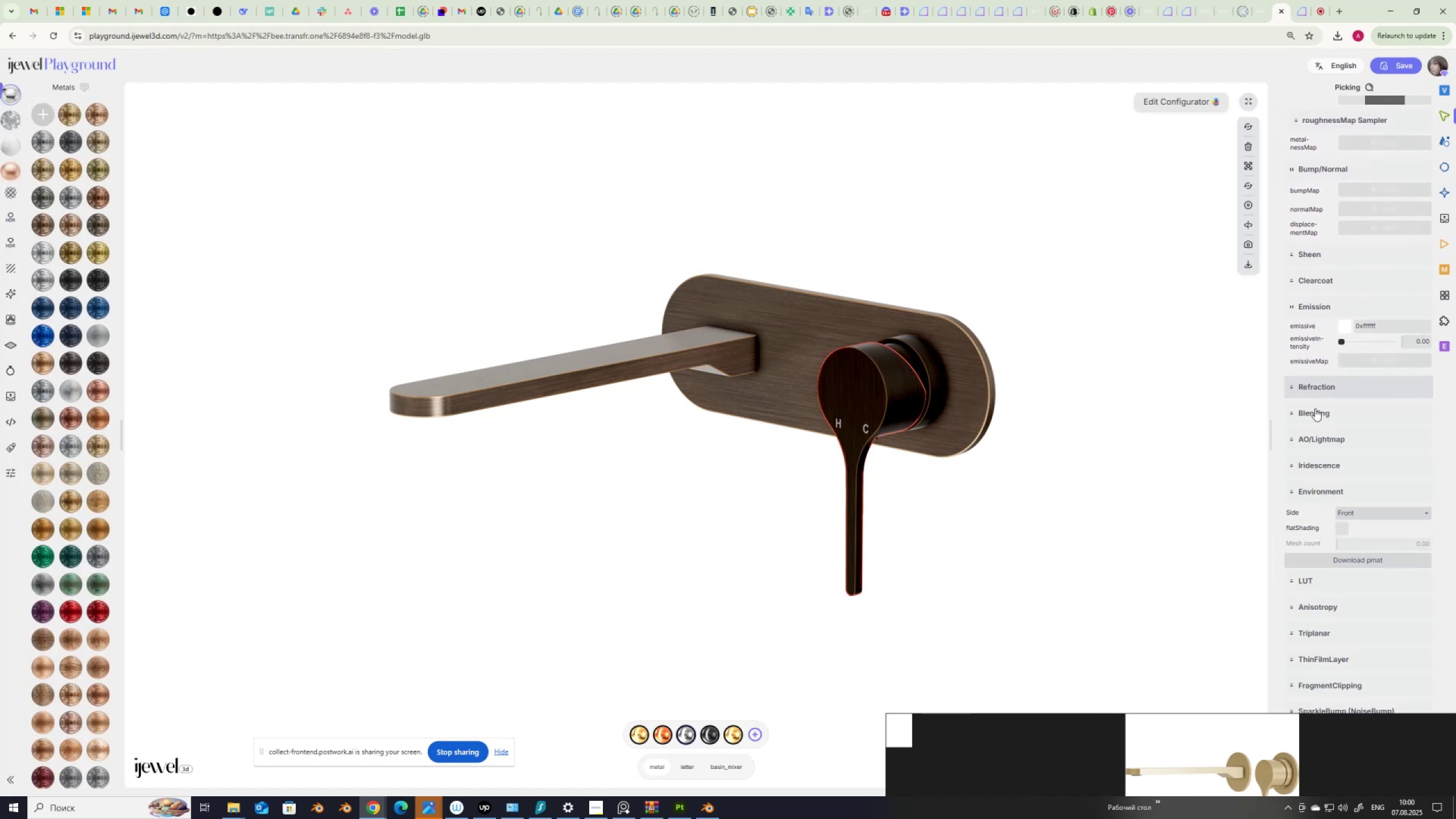 
left_click([1315, 410])
 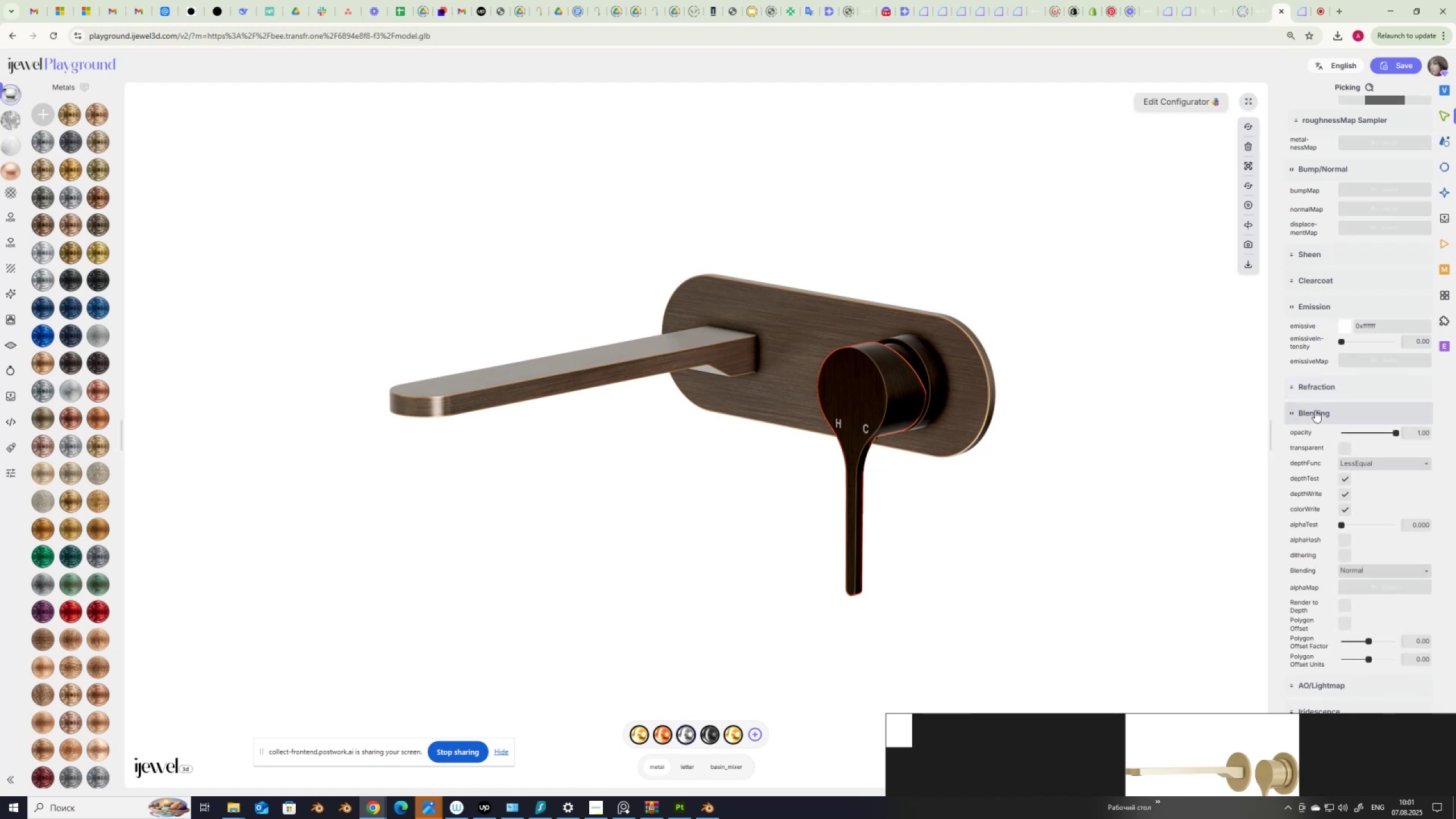 
left_click([1315, 410])
 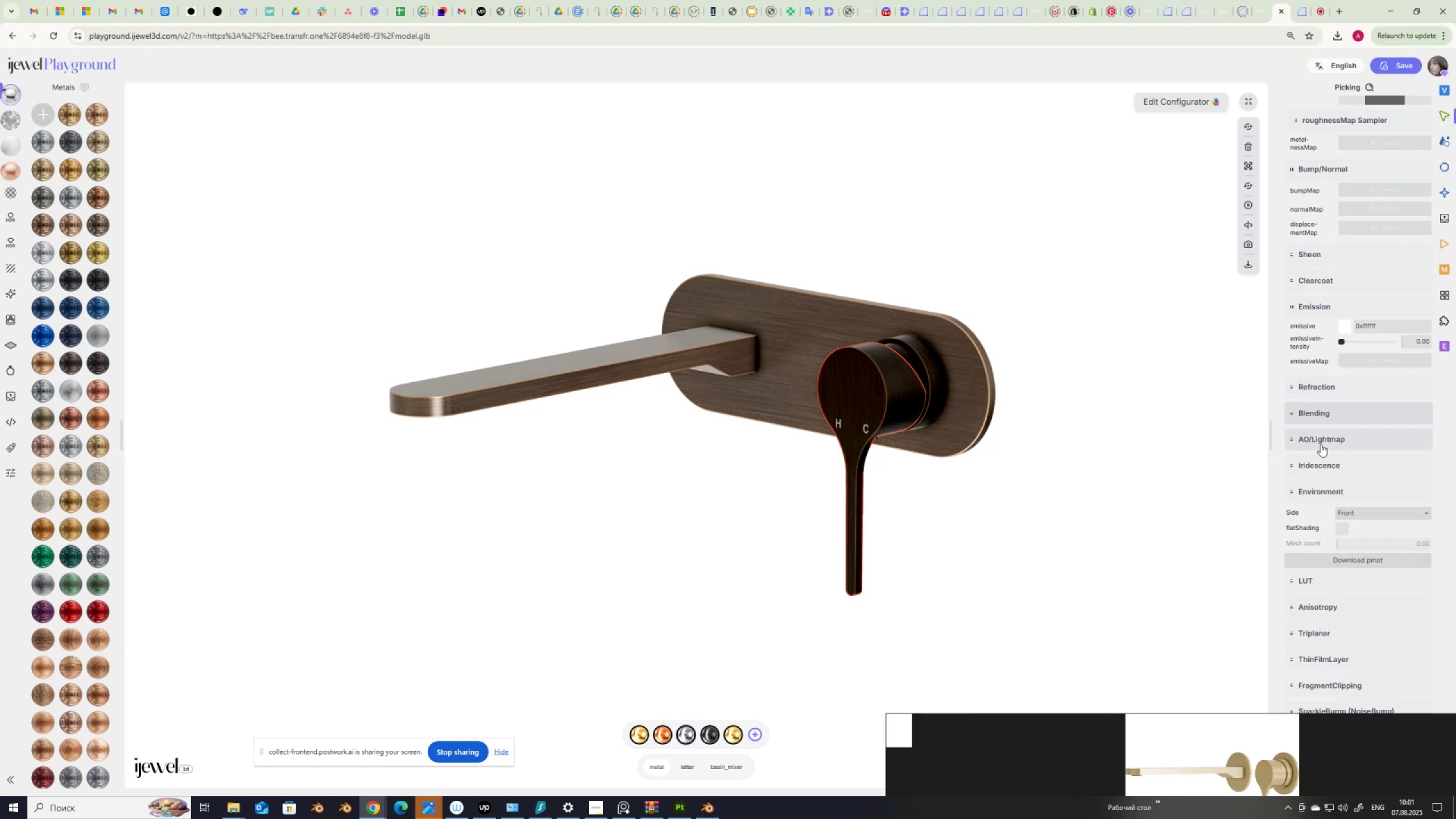 
left_click([1321, 444])
 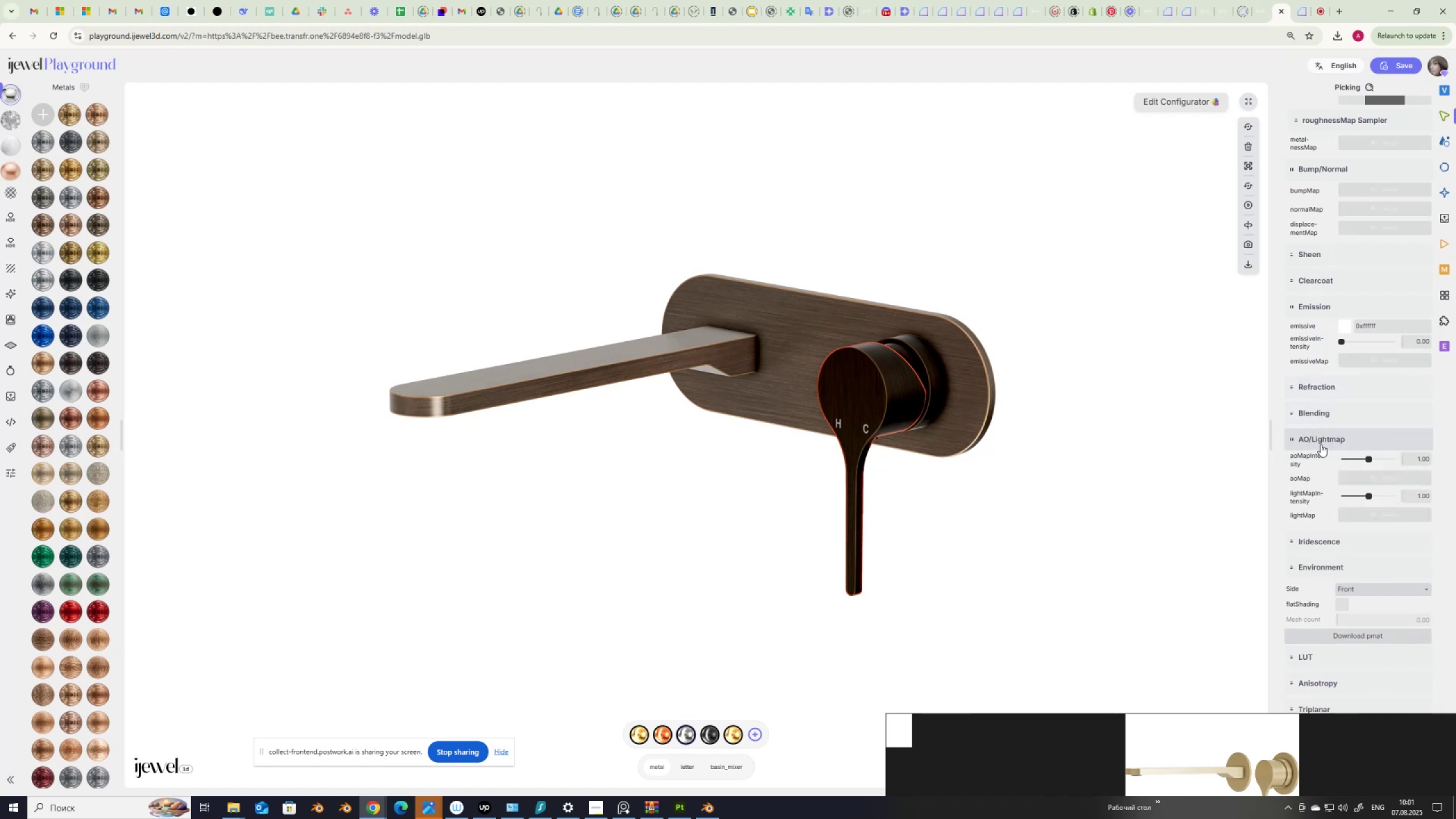 
left_click([1321, 444])
 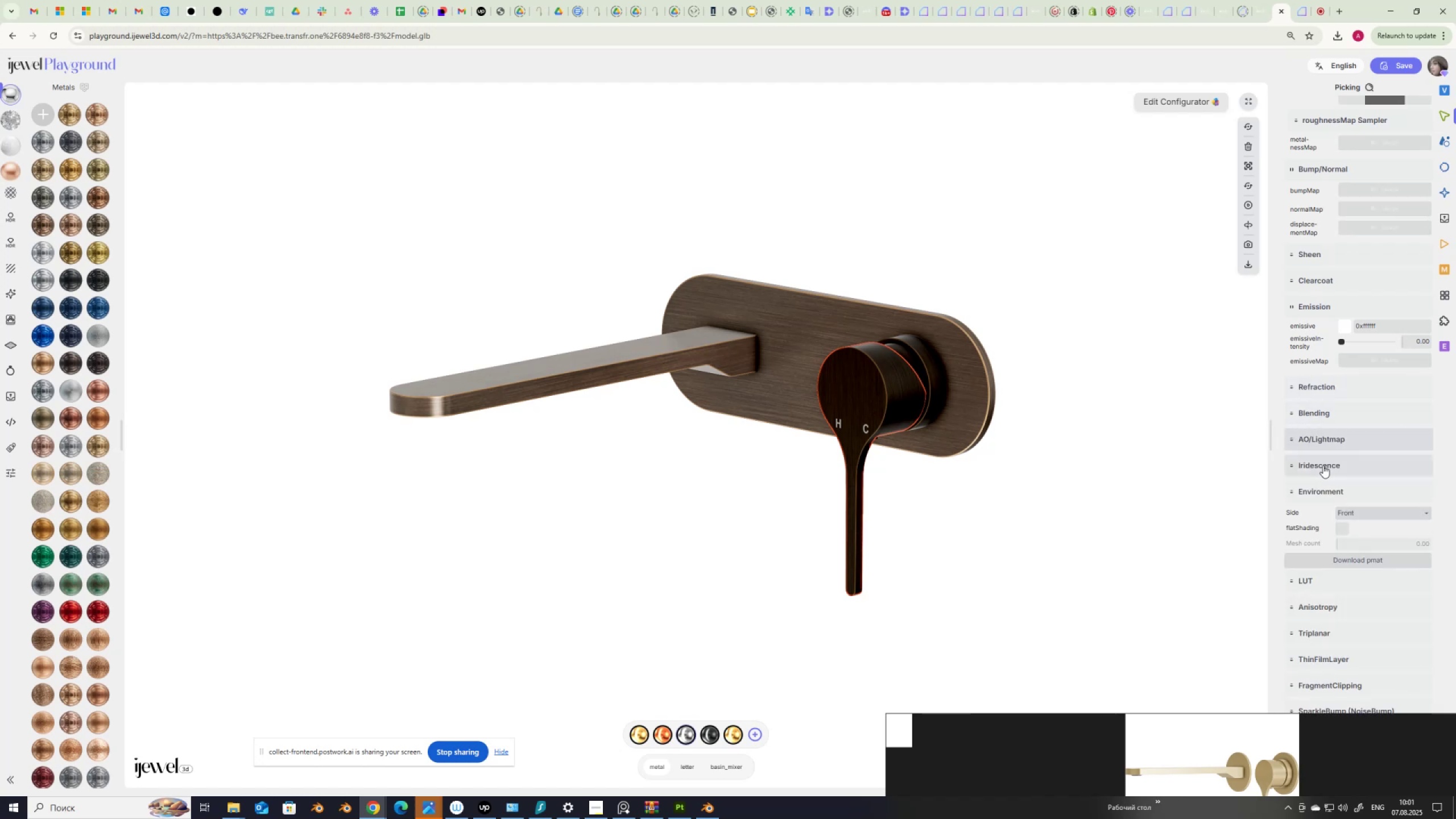 
left_click([1323, 465])
 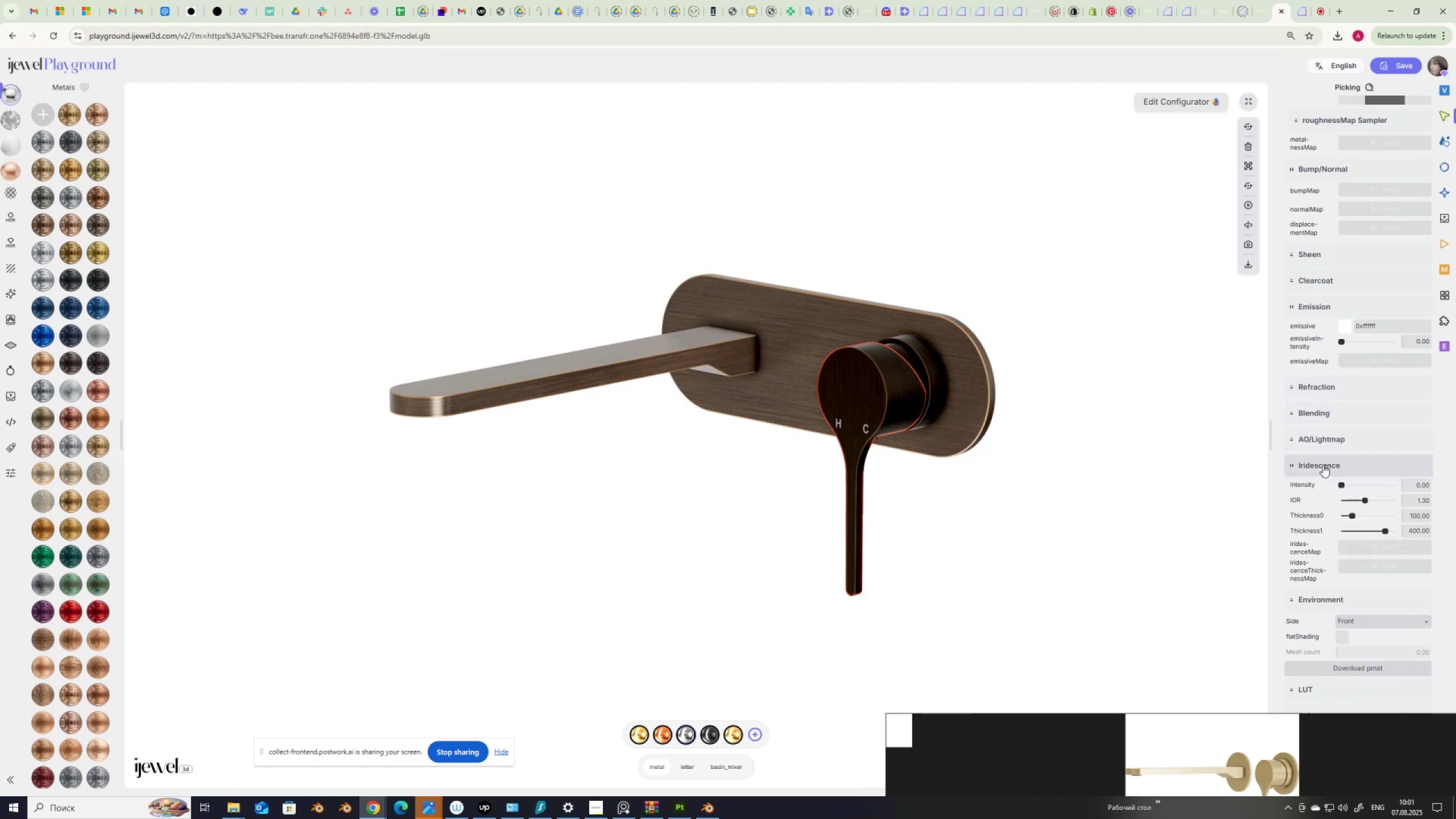 
left_click([1323, 465])
 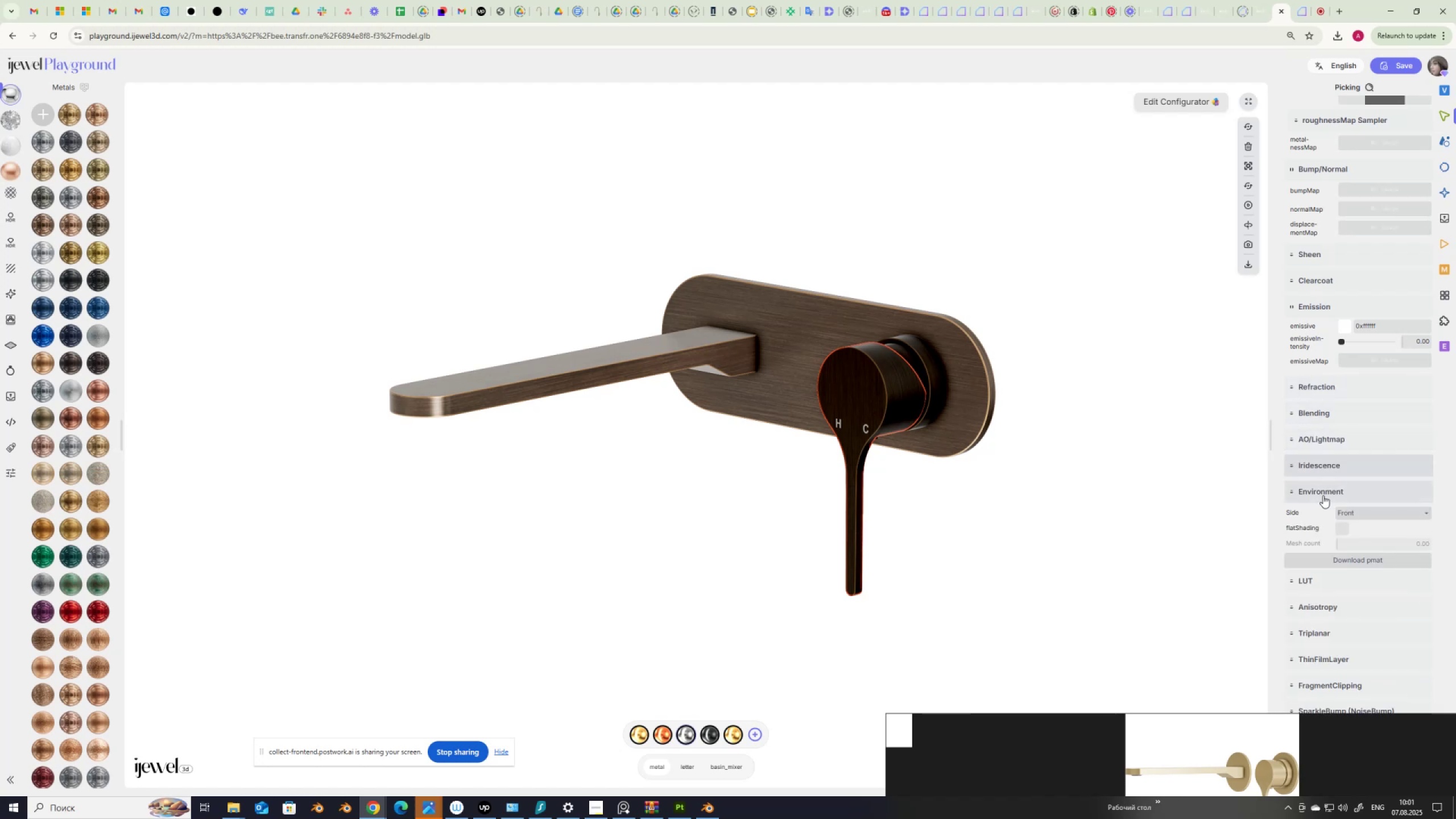 
scroll: coordinate [1323, 495], scroll_direction: down, amount: 4.0
 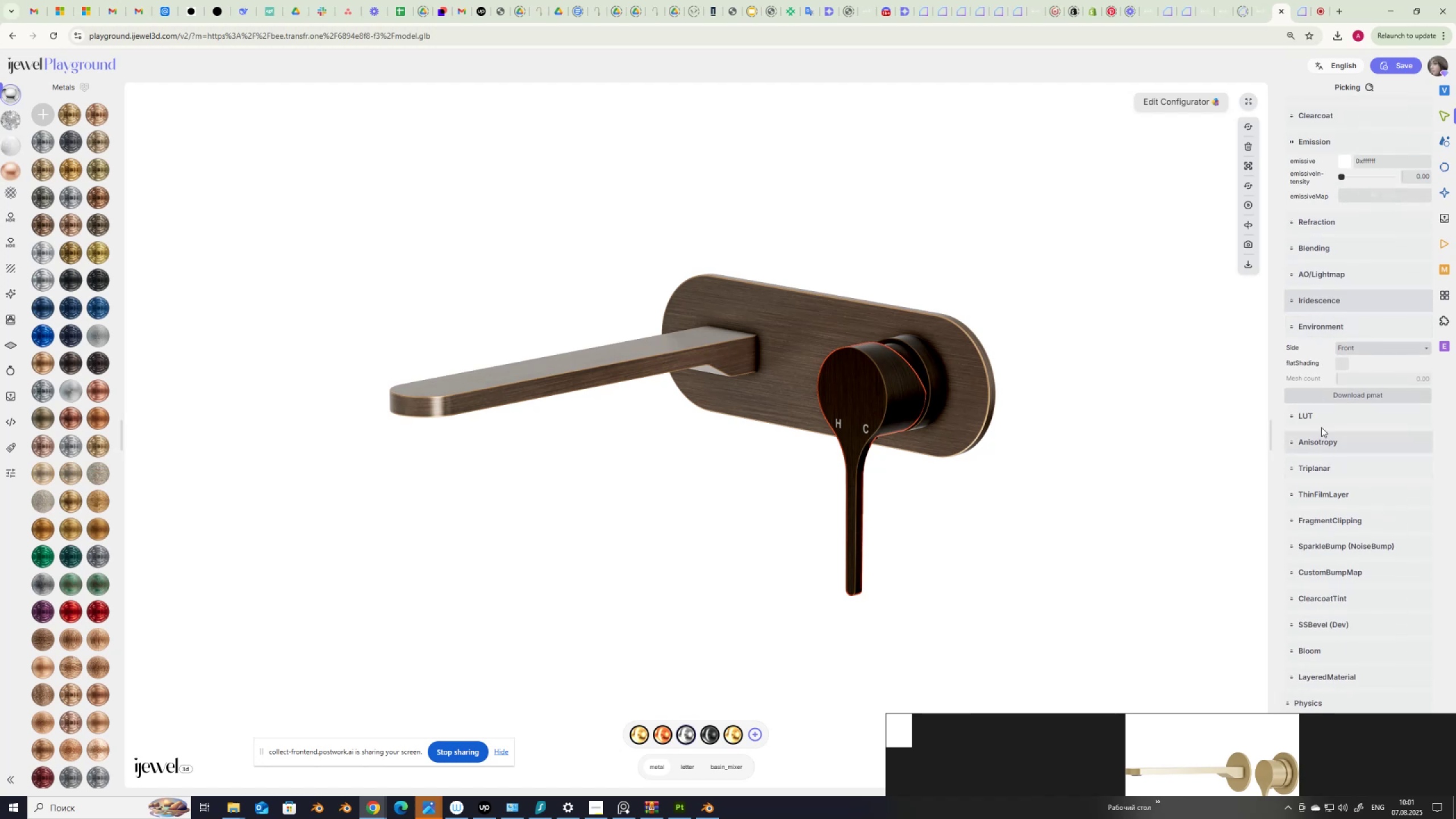 
left_click([1320, 418])
 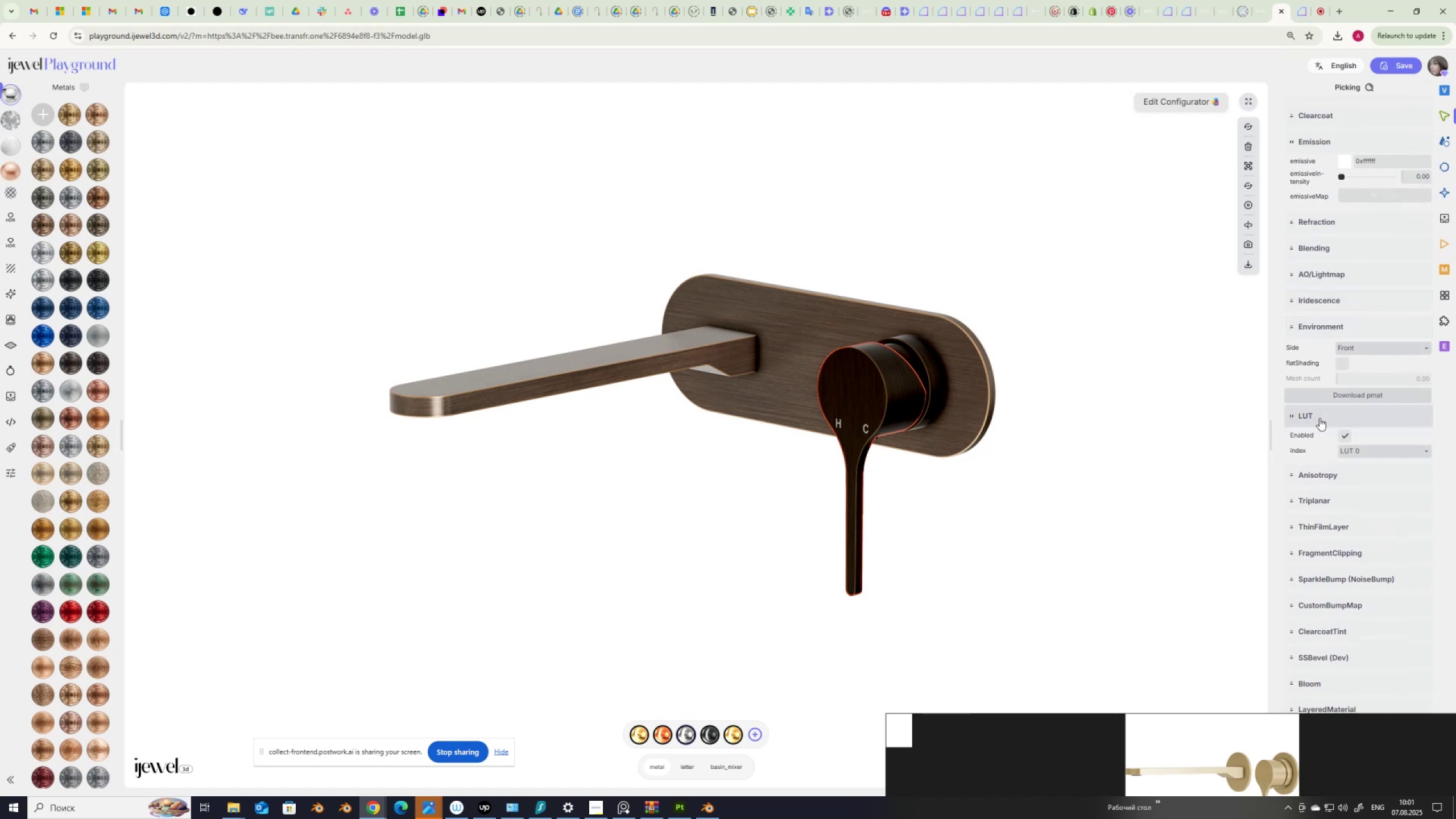 
left_click([1320, 418])
 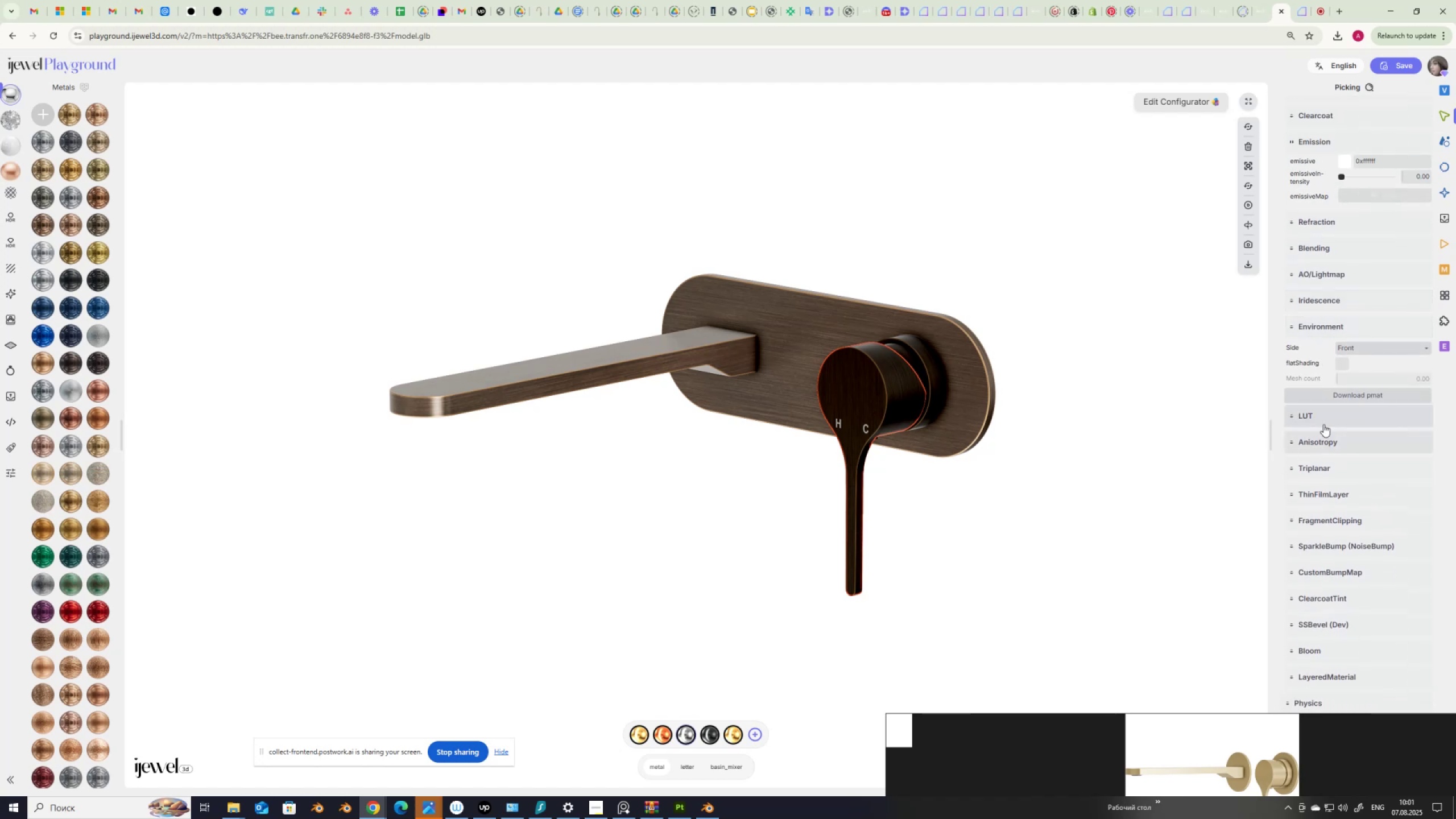 
left_click([1325, 417])
 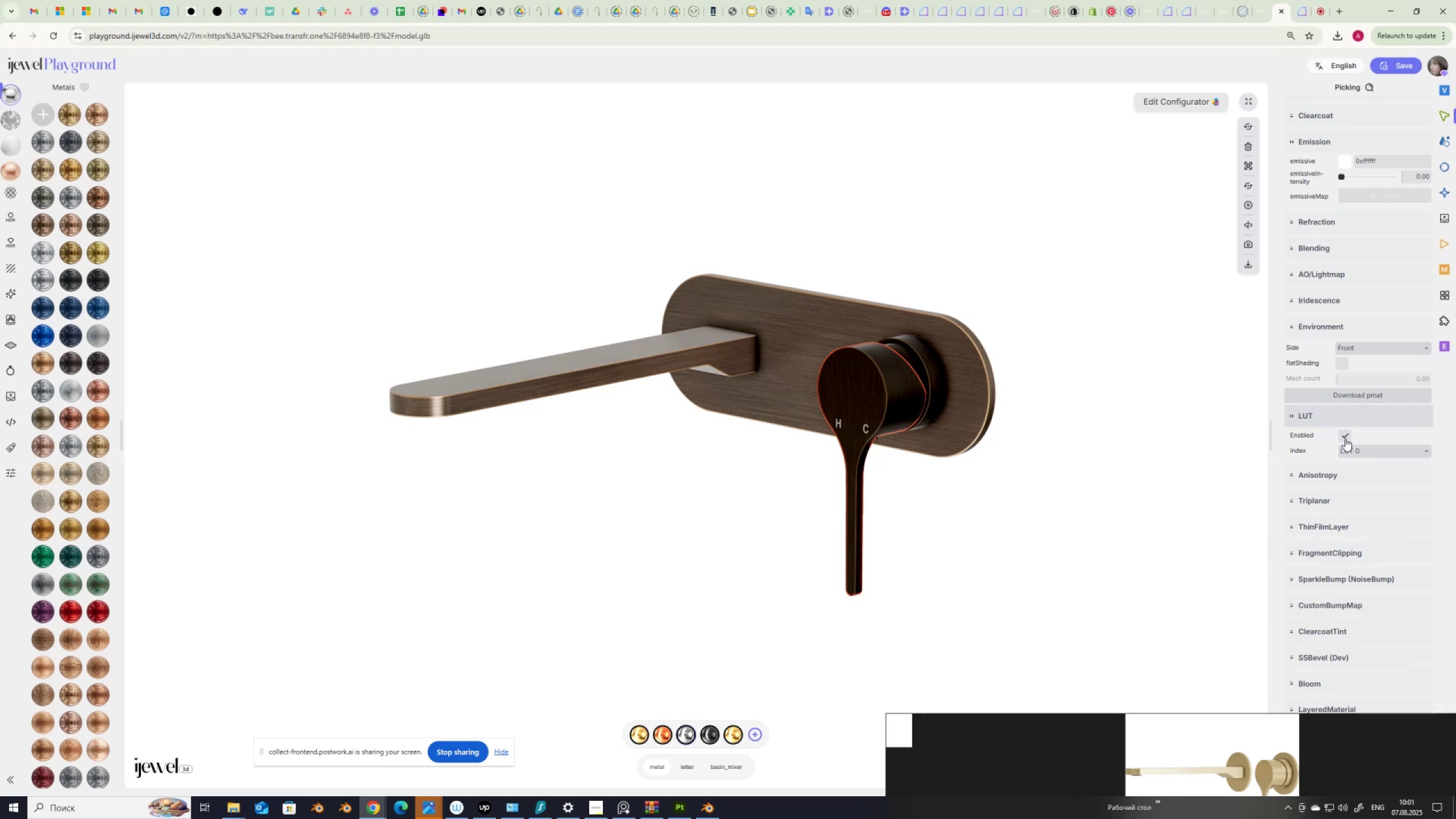 
left_click([1345, 438])
 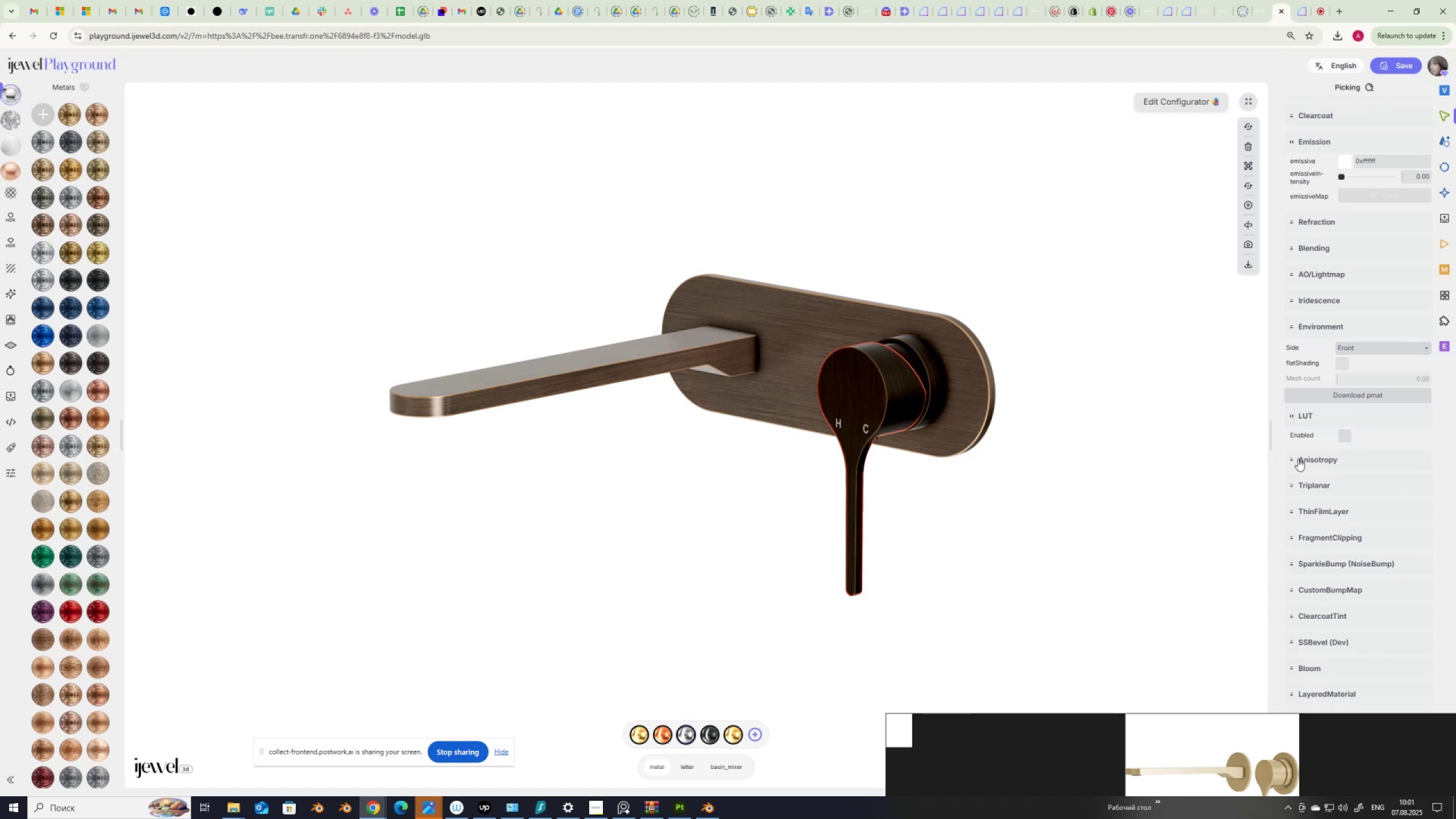 
left_click([1308, 461])
 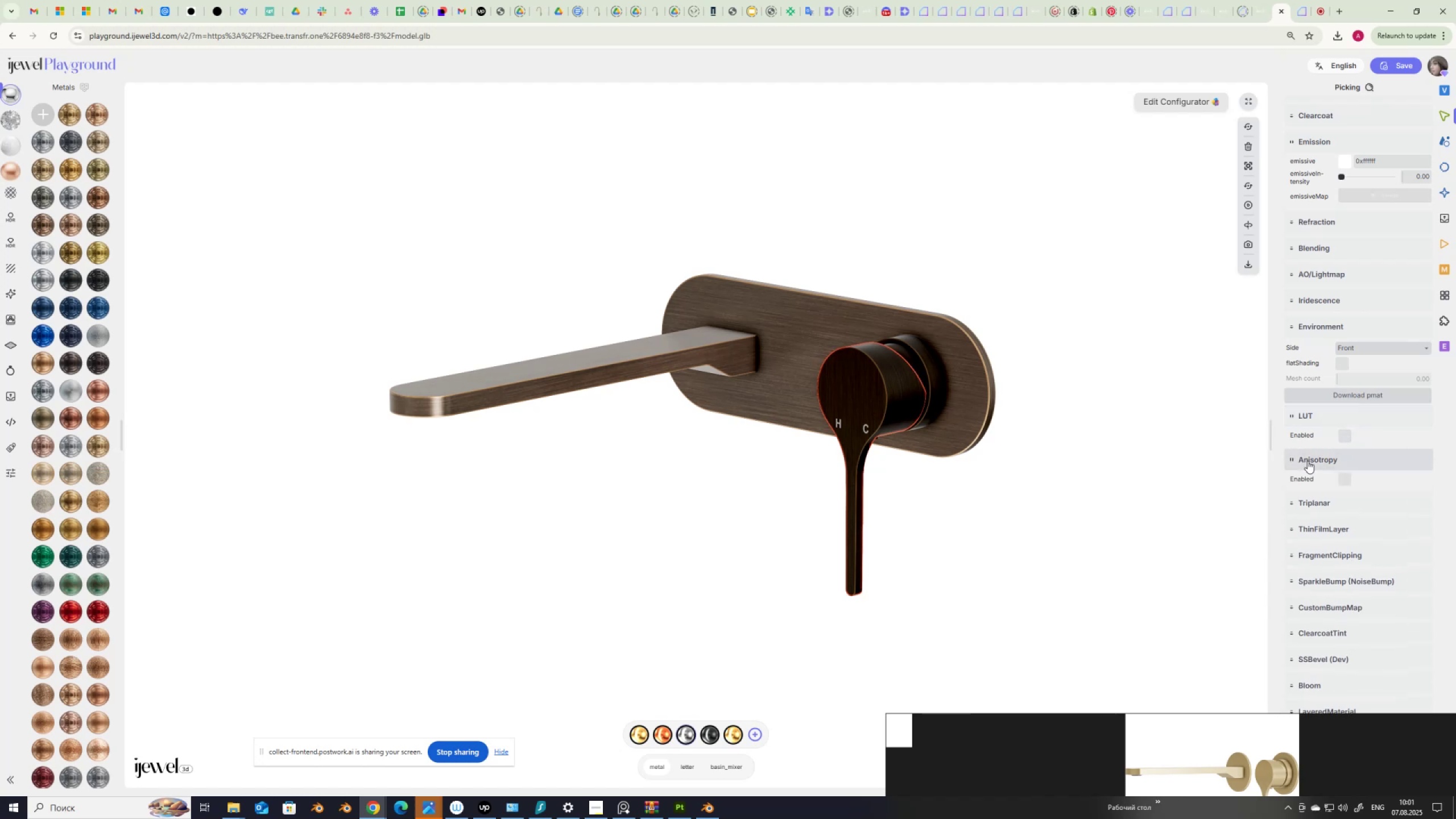 
left_click([1308, 461])
 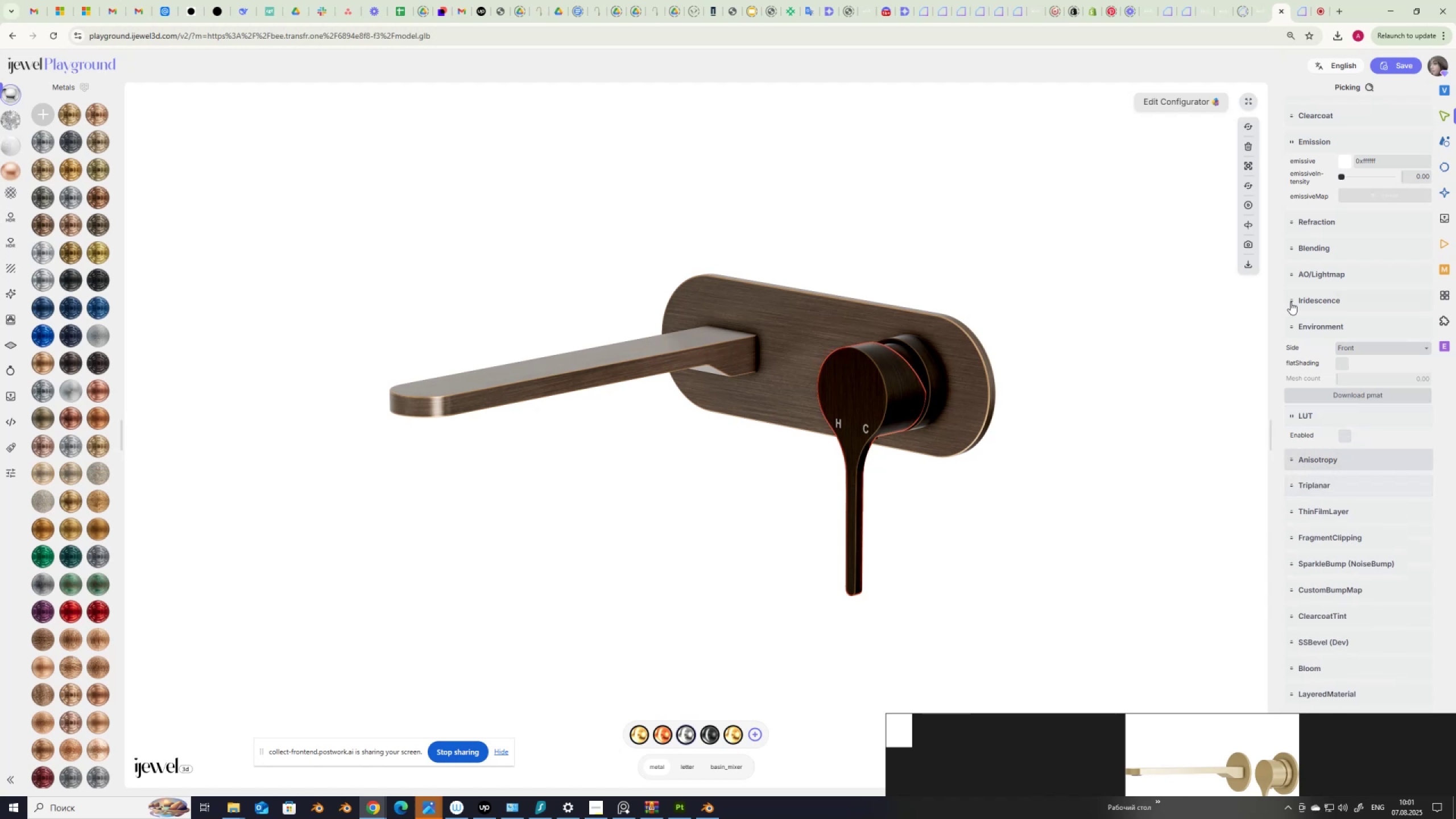 
scroll: coordinate [1324, 574], scroll_direction: down, amount: 3.0
 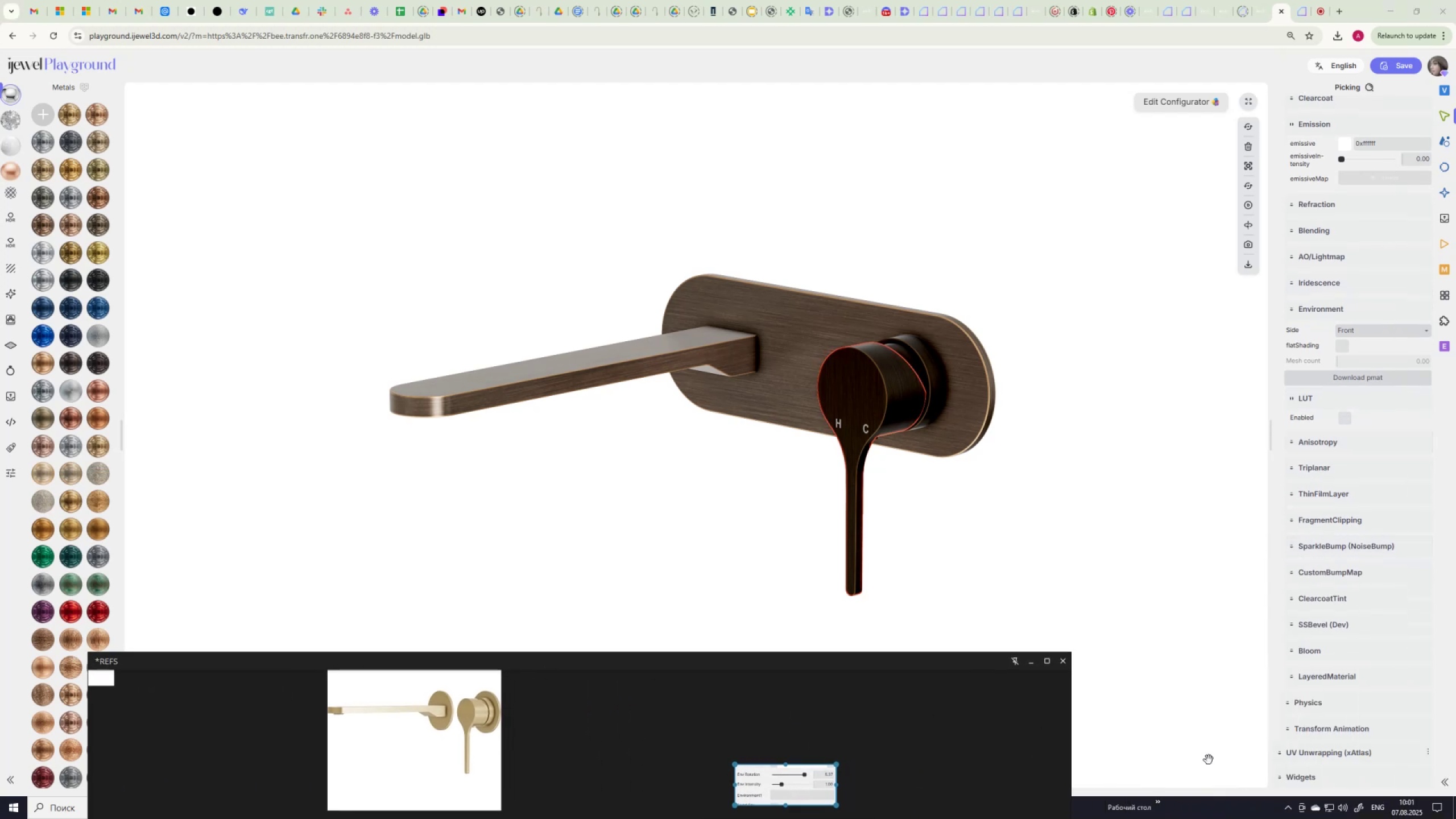 
left_click([1318, 731])
 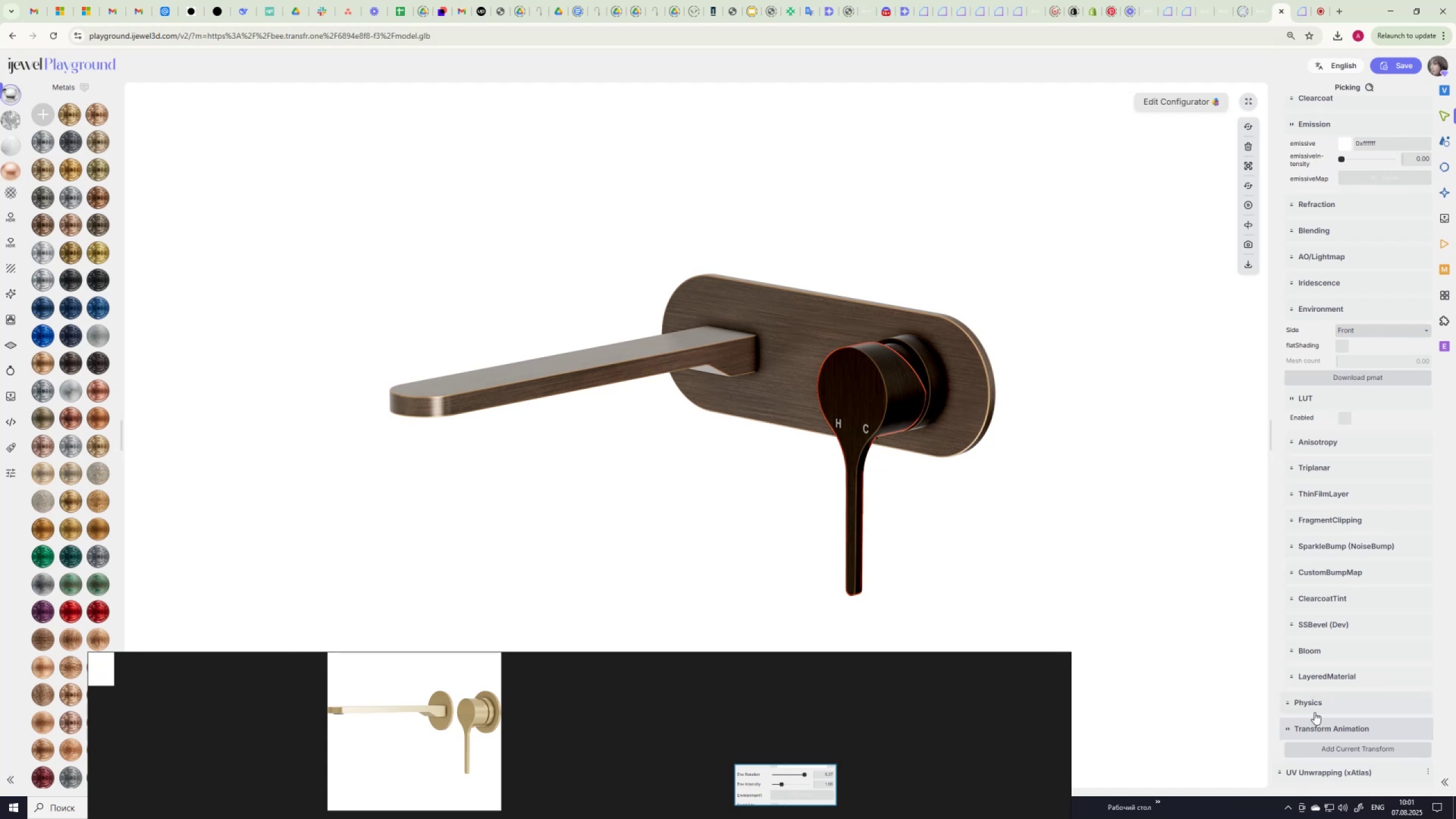 
left_click([1315, 705])
 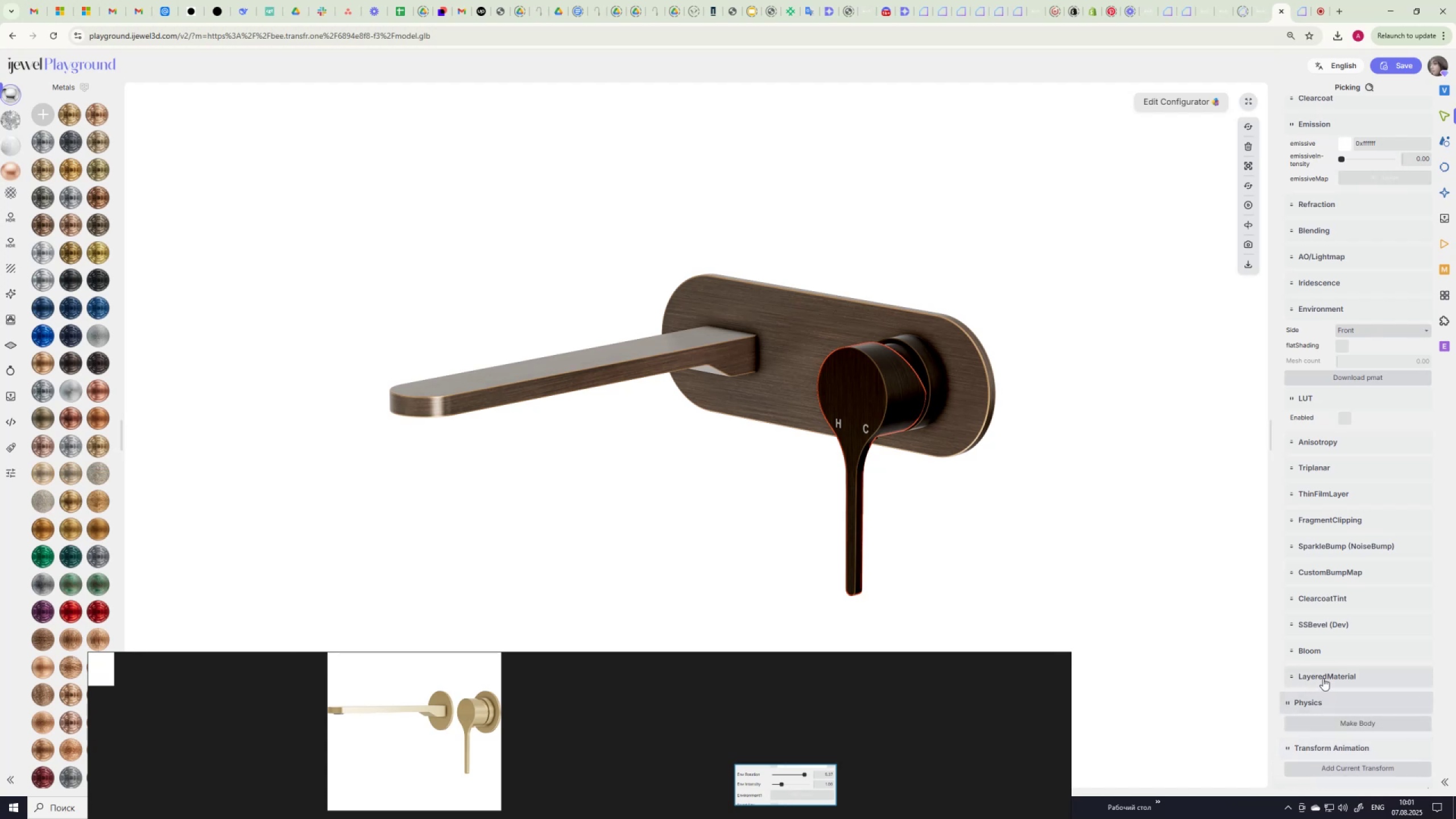 
left_click([1323, 678])
 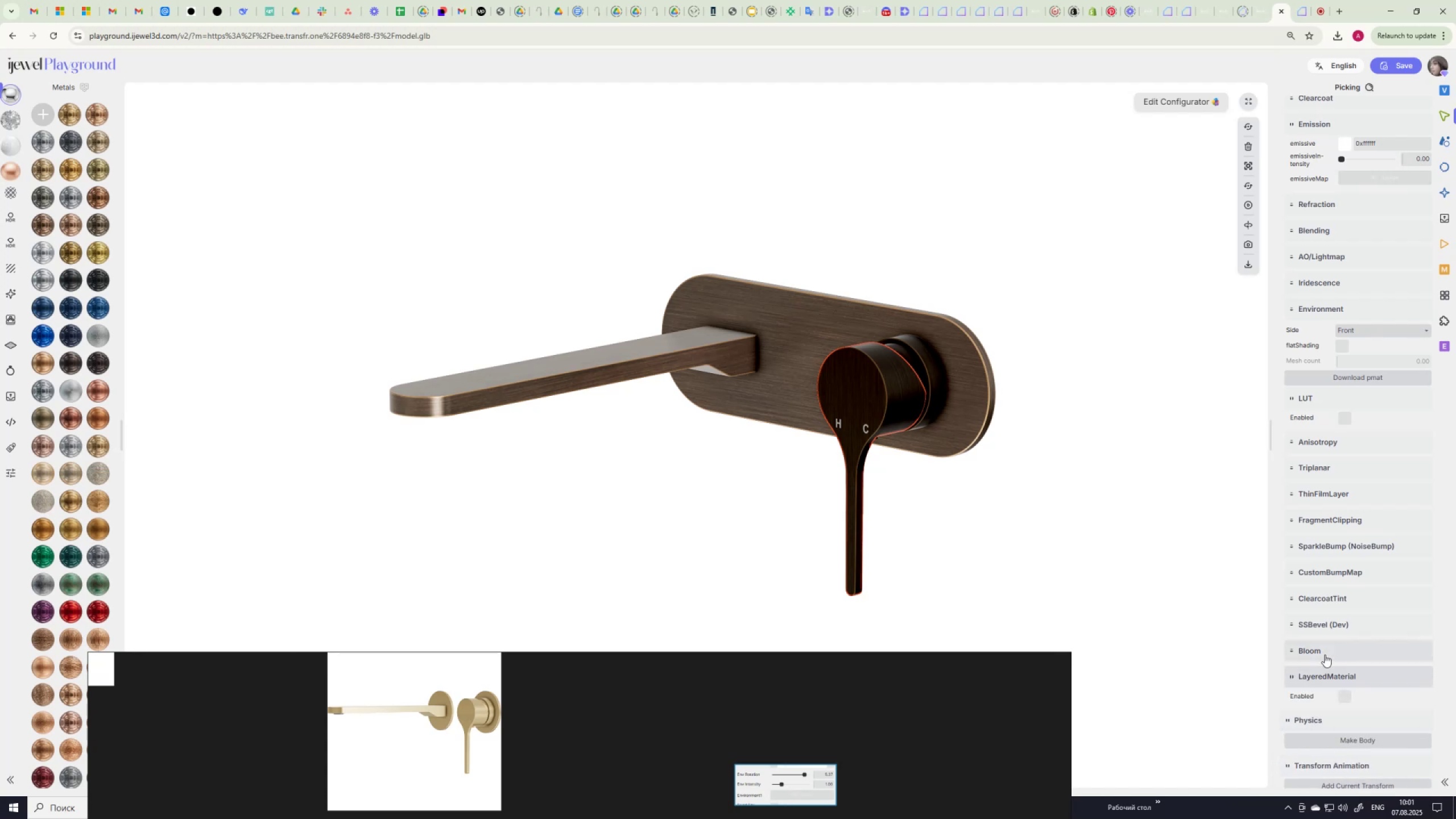 
left_click([1325, 655])
 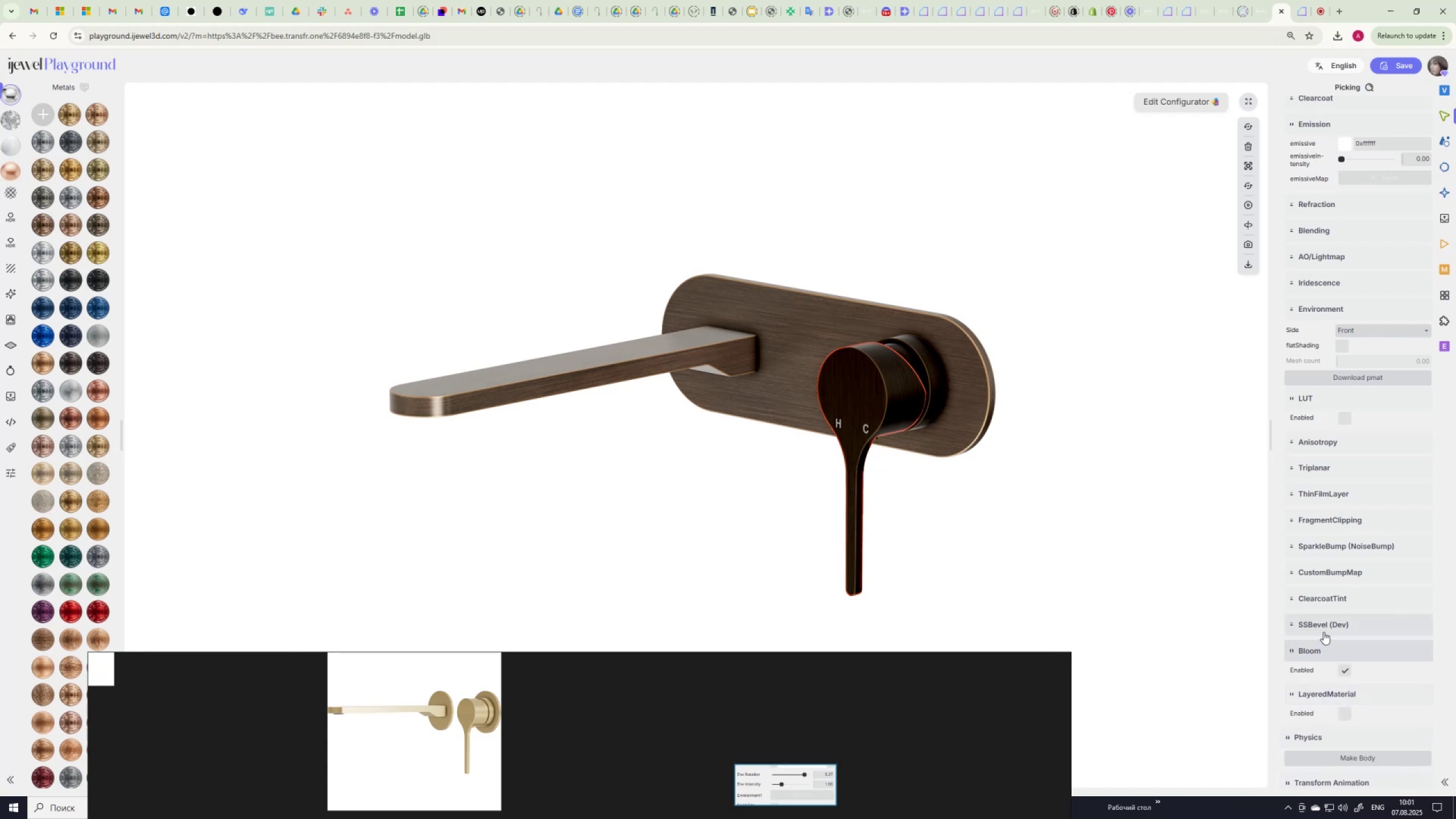 
left_click([1323, 632])
 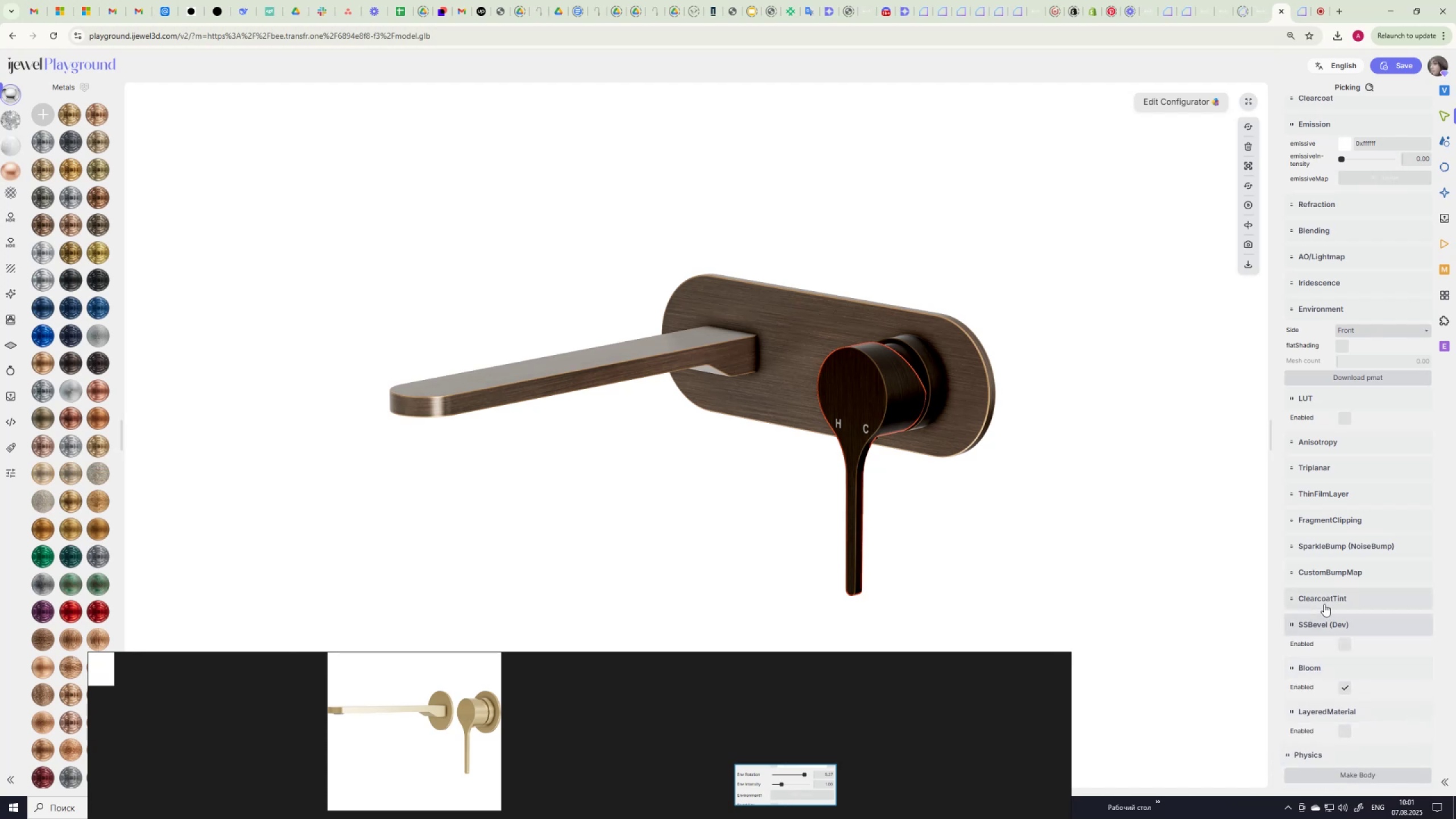 
left_click([1324, 603])
 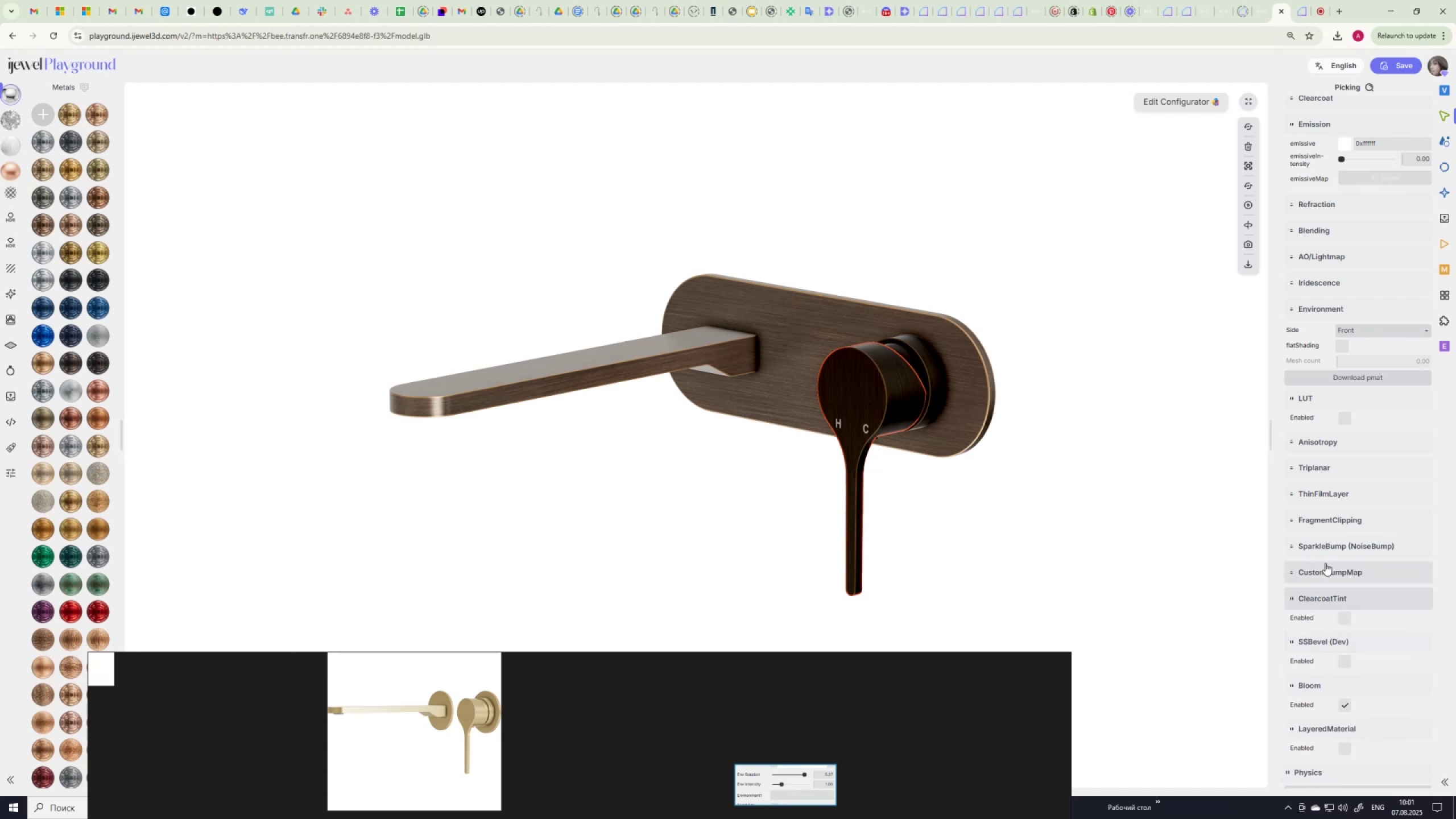 
left_click([1325, 565])
 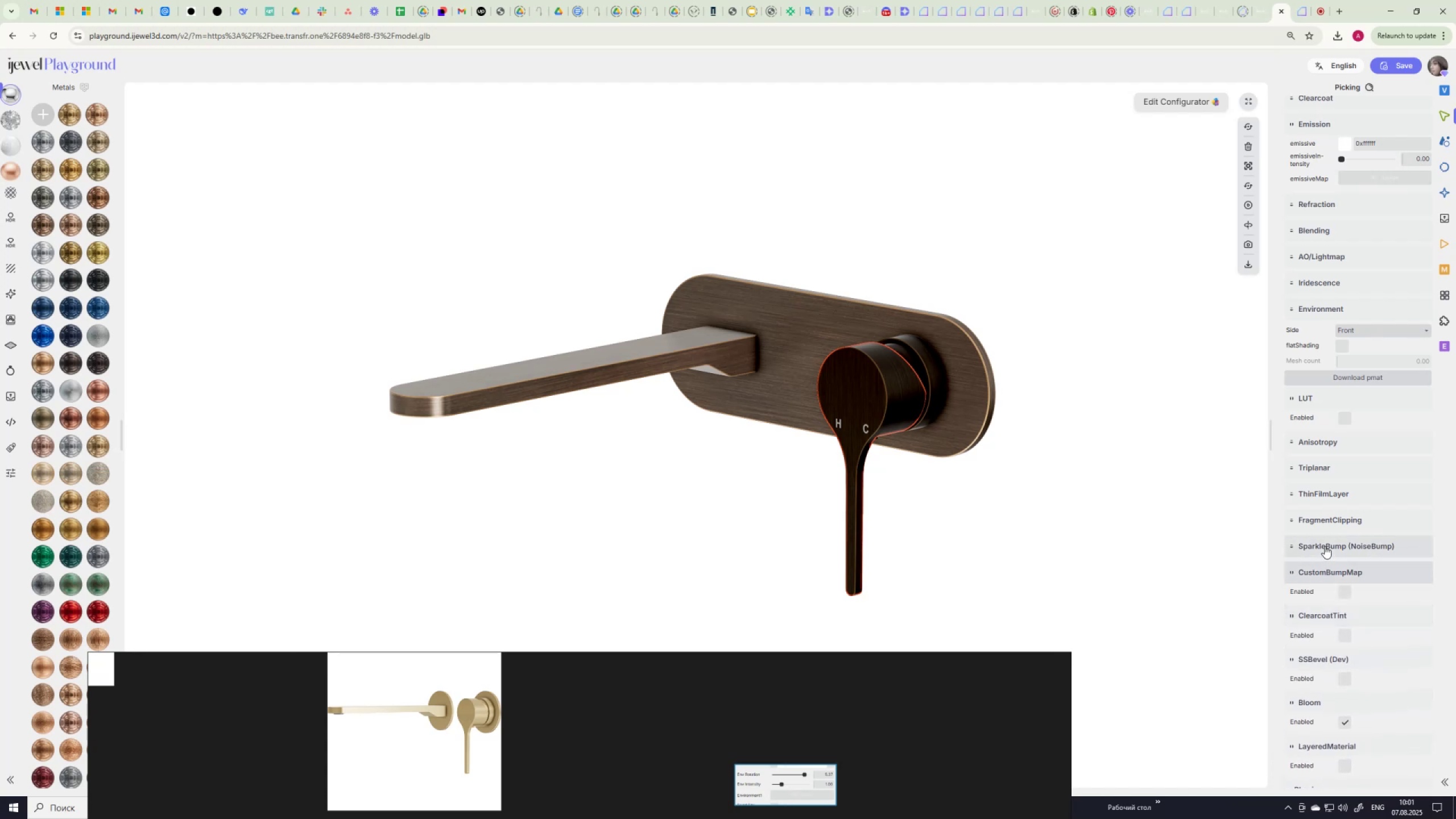 
left_click([1325, 546])
 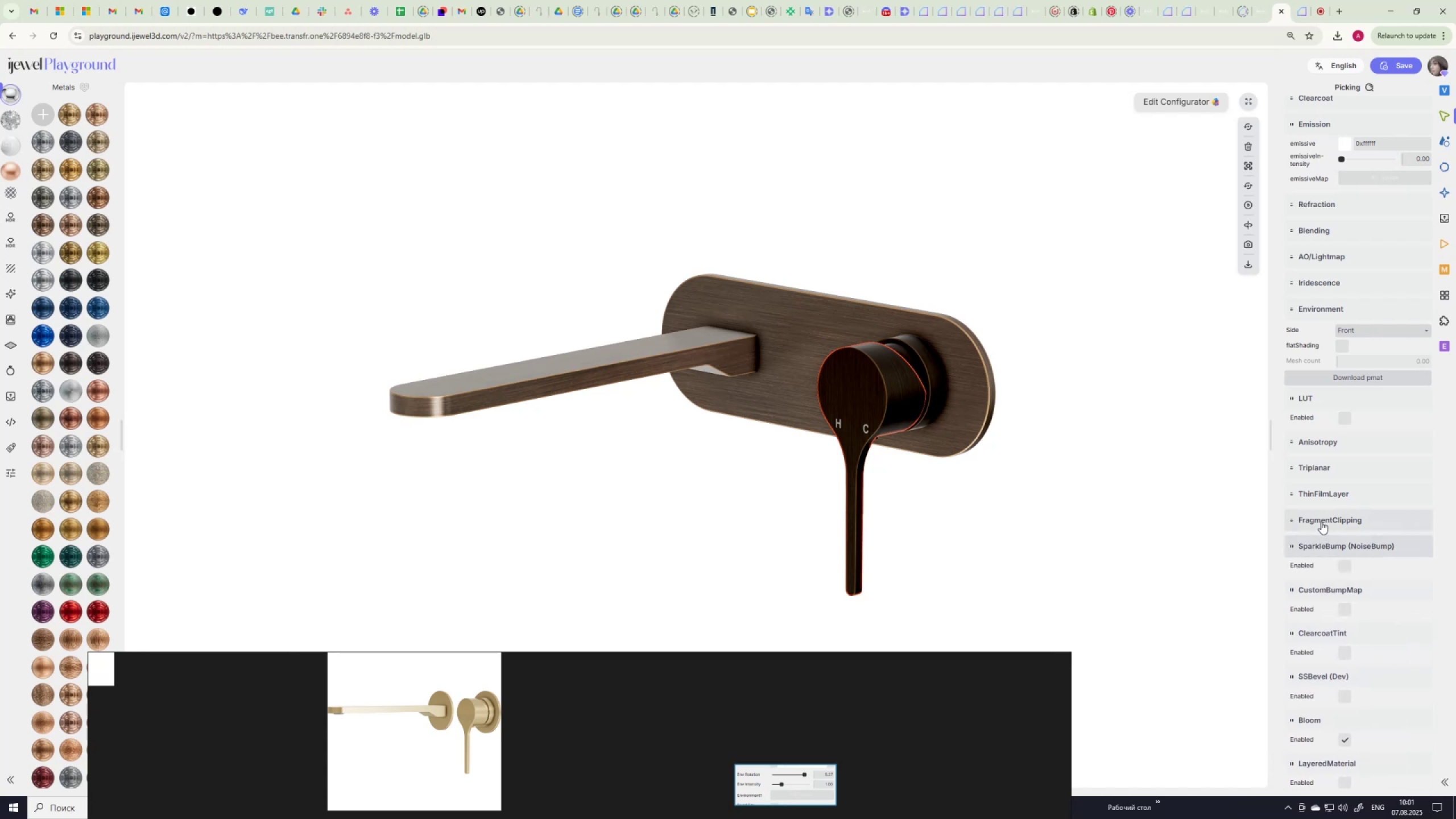 
left_click([1321, 522])
 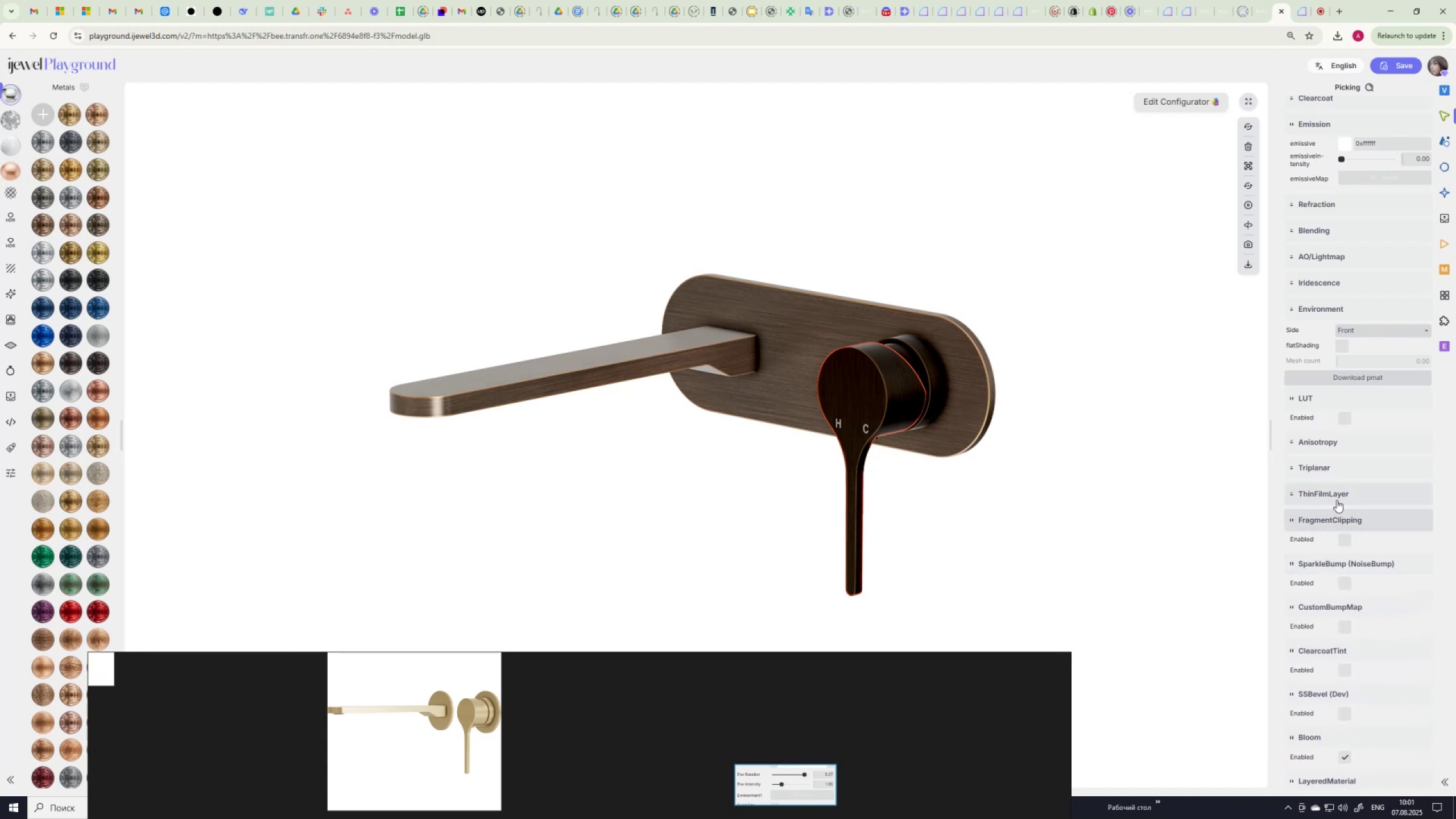 
left_click([1337, 499])
 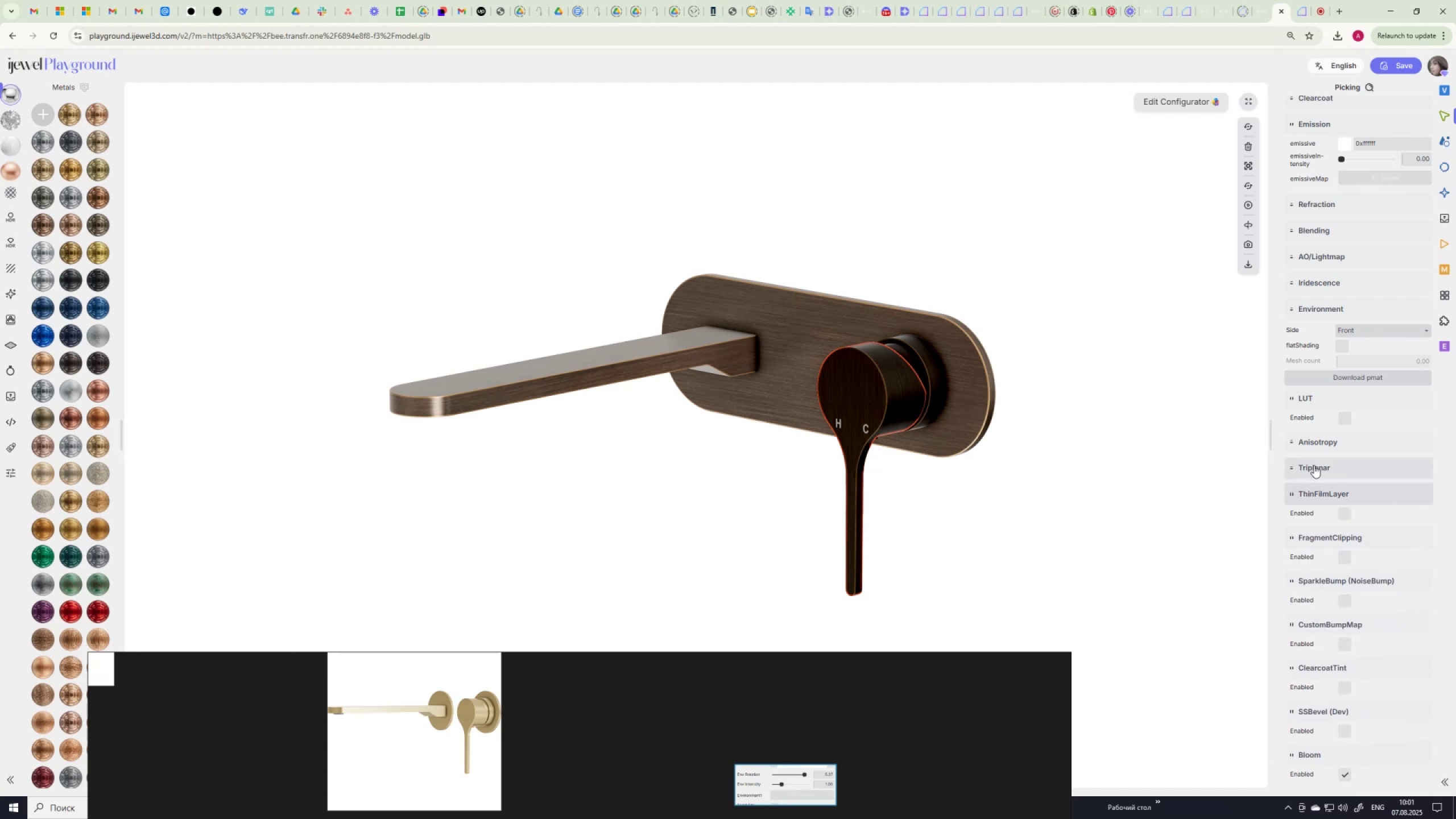 
left_click([1314, 465])
 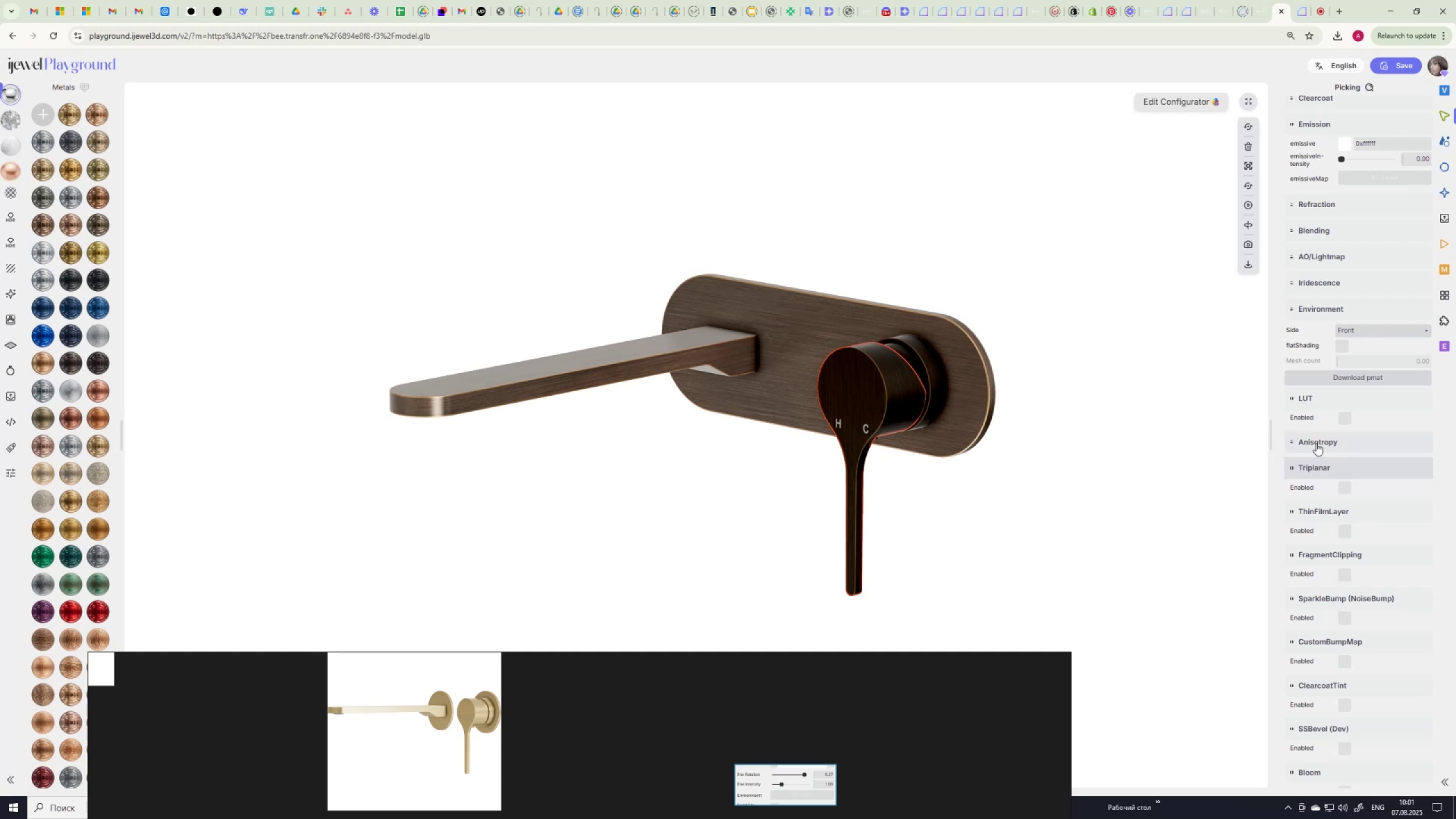 
left_click([1317, 439])
 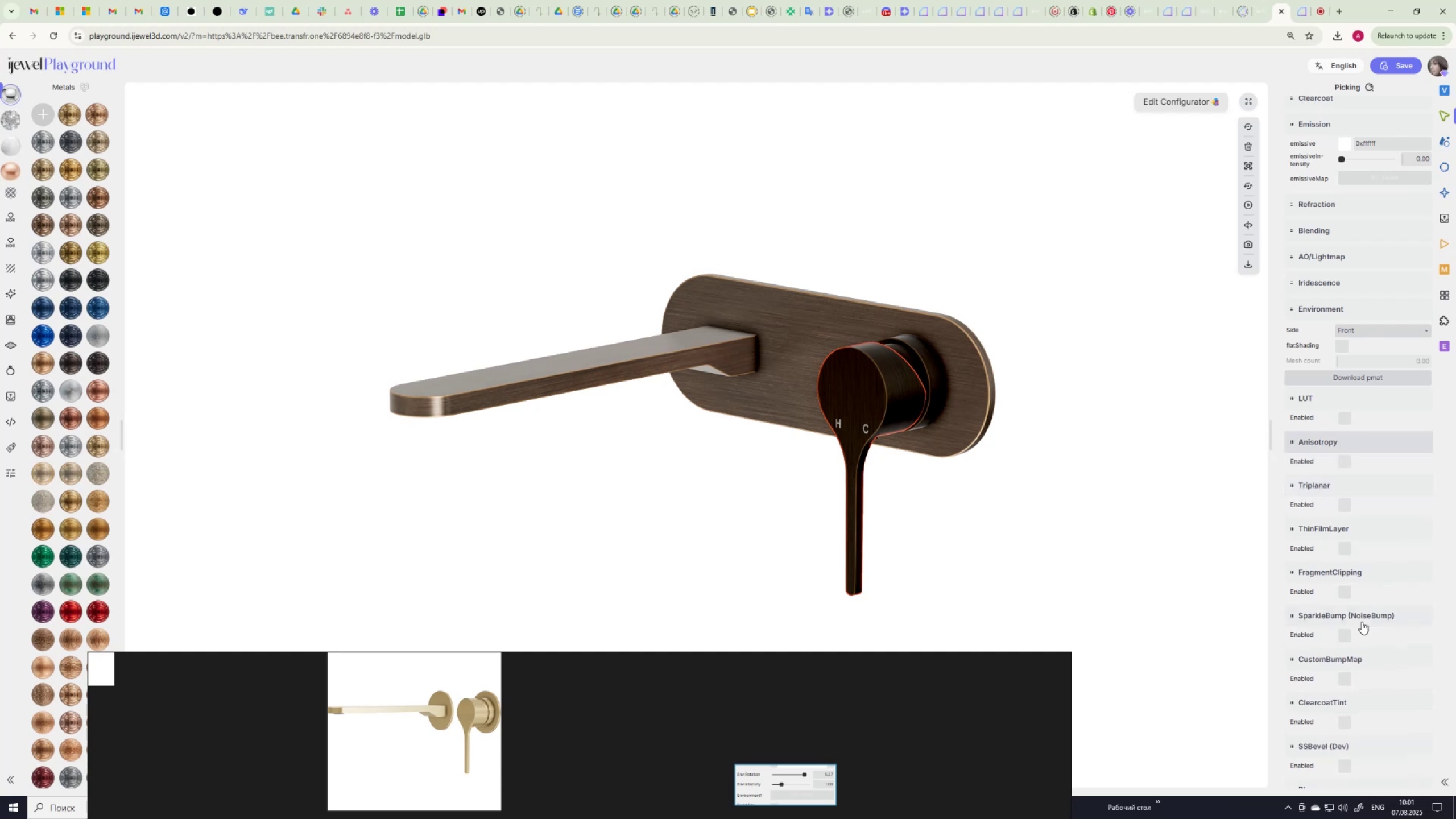 
scroll: coordinate [1362, 622], scroll_direction: down, amount: 10.0
 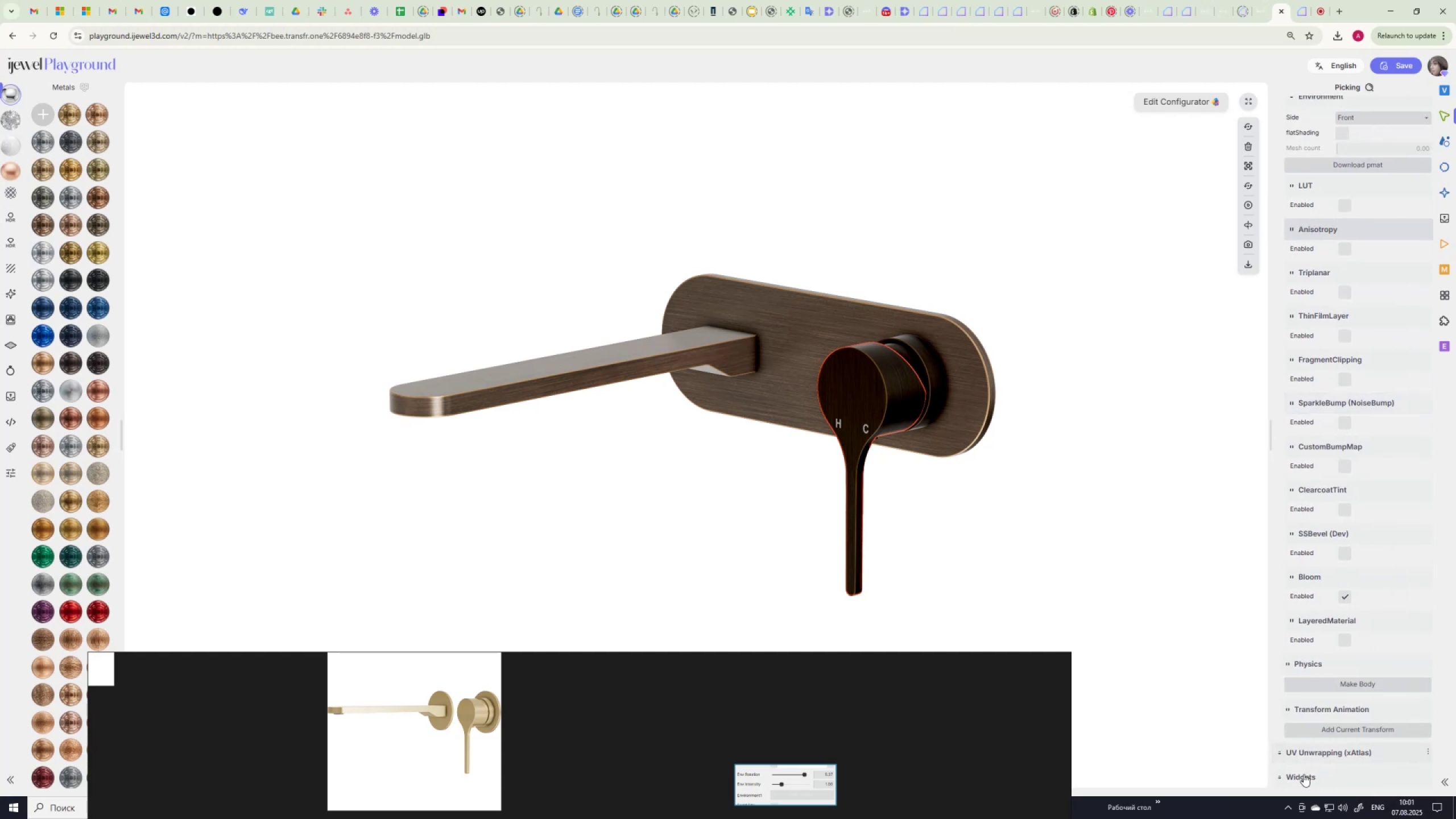 
left_click([1304, 774])
 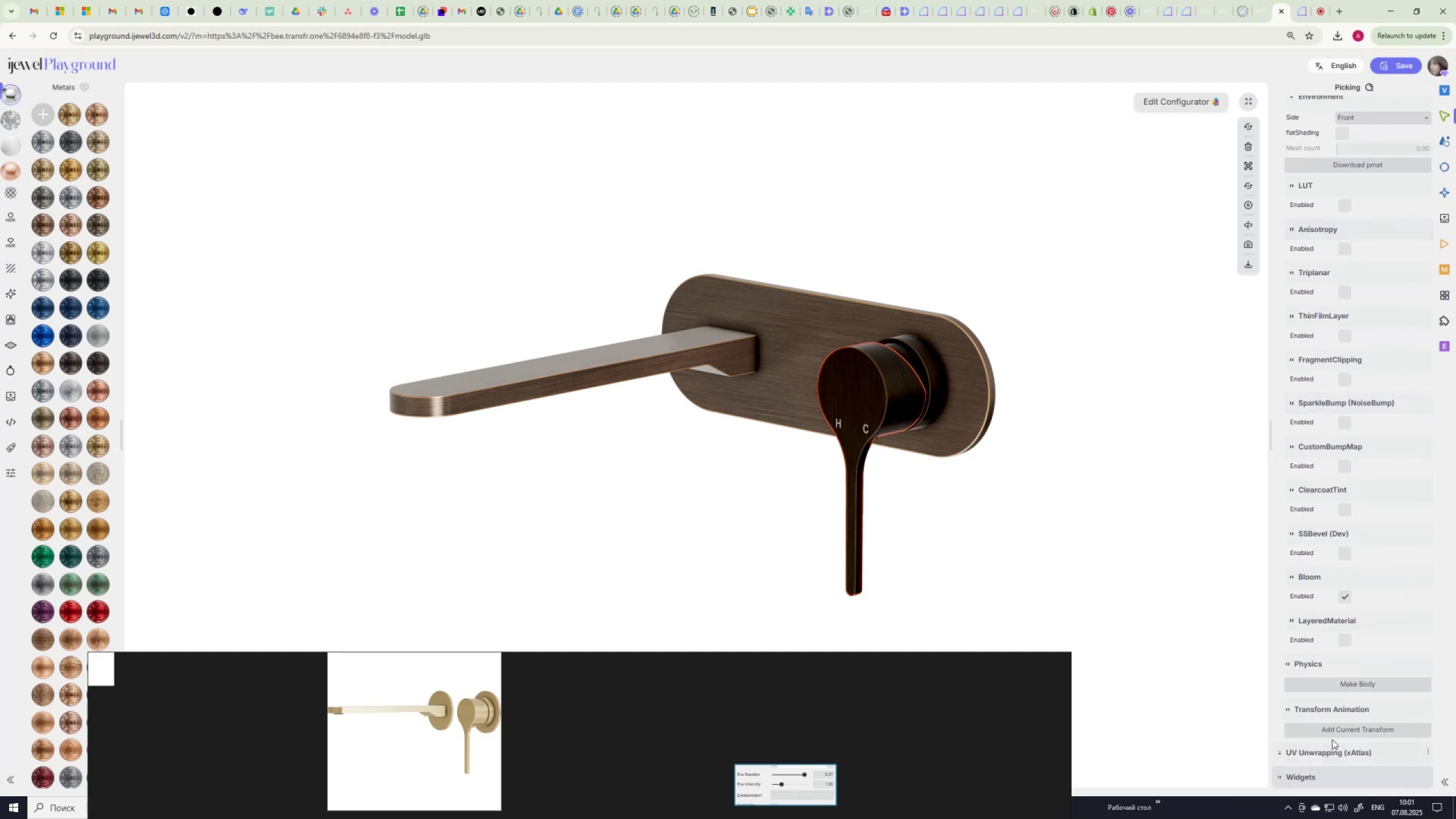 
scroll: coordinate [1333, 732], scroll_direction: down, amount: 6.0
 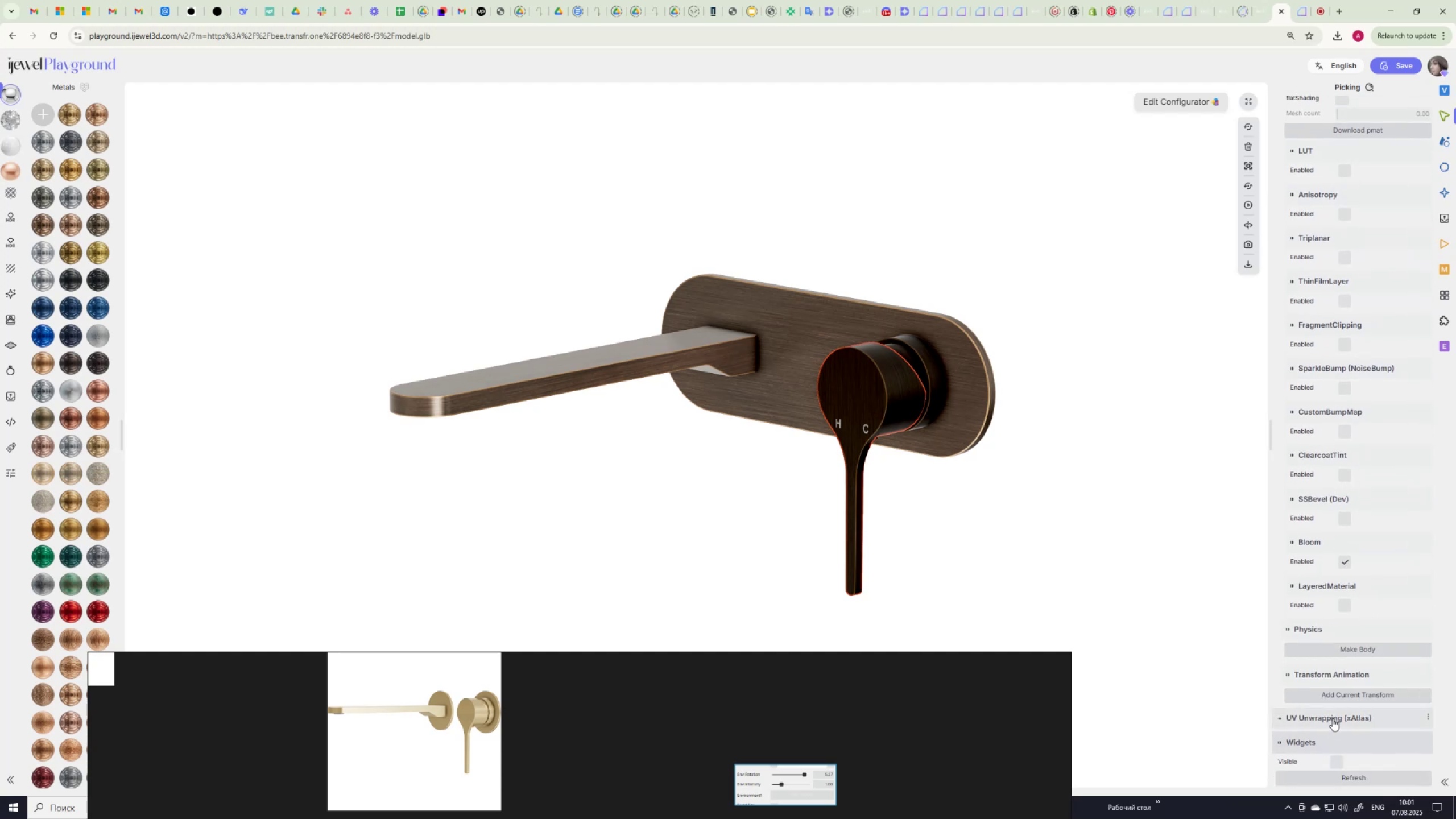 
left_click([1333, 718])
 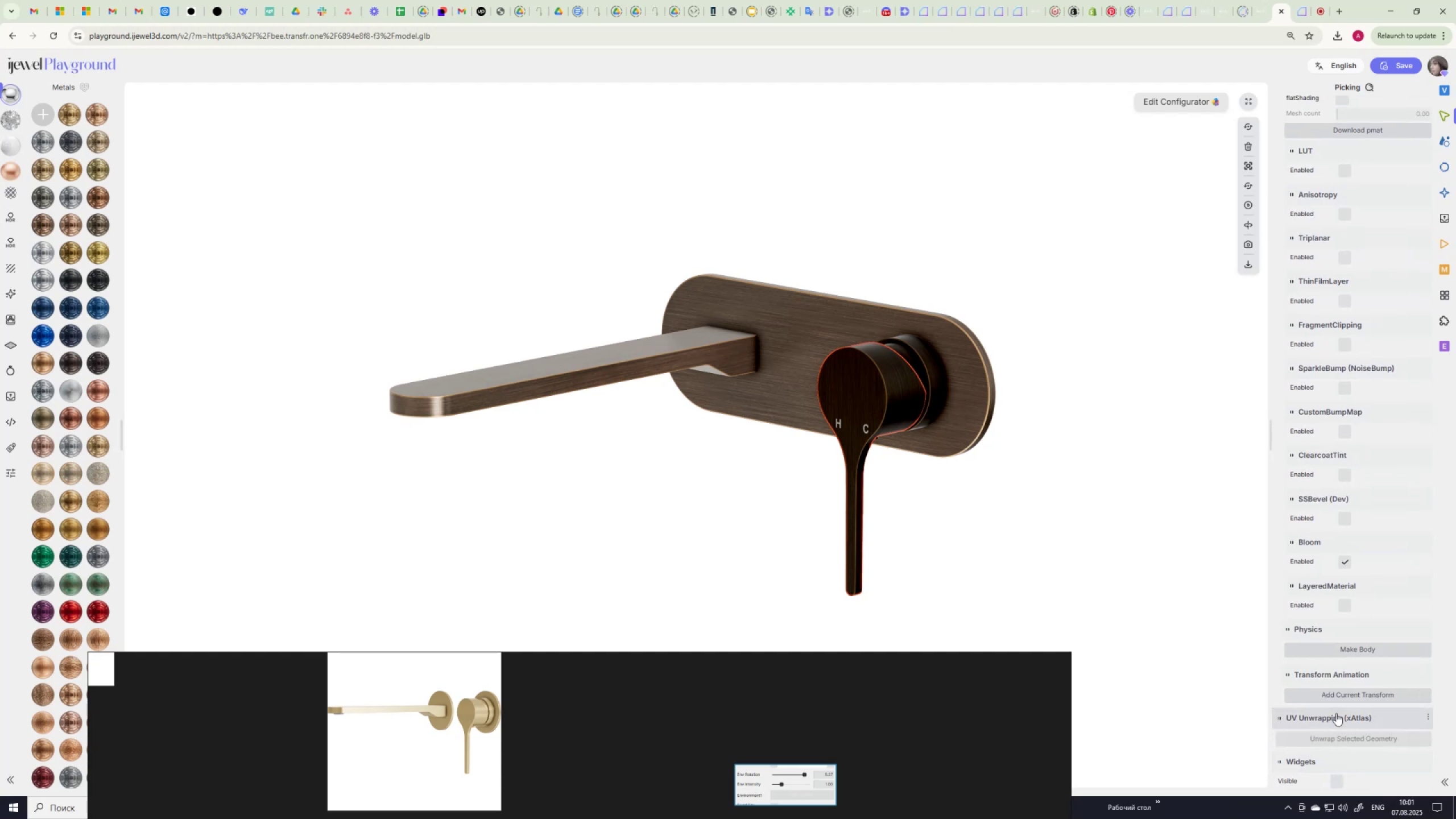 
scroll: coordinate [1337, 712], scroll_direction: down, amount: 4.0
 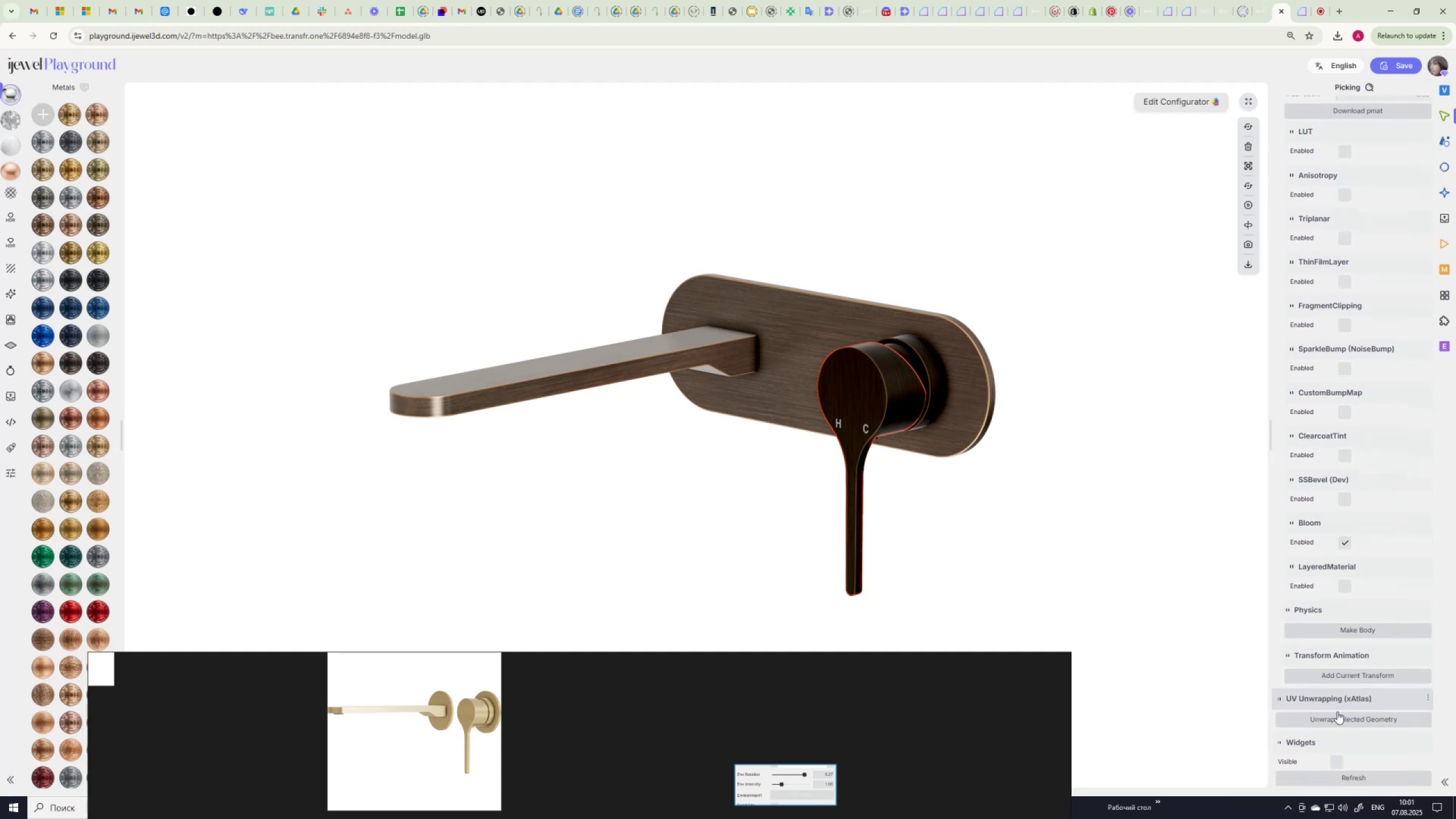 
scroll: coordinate [1343, 701], scroll_direction: up, amount: 12.0
 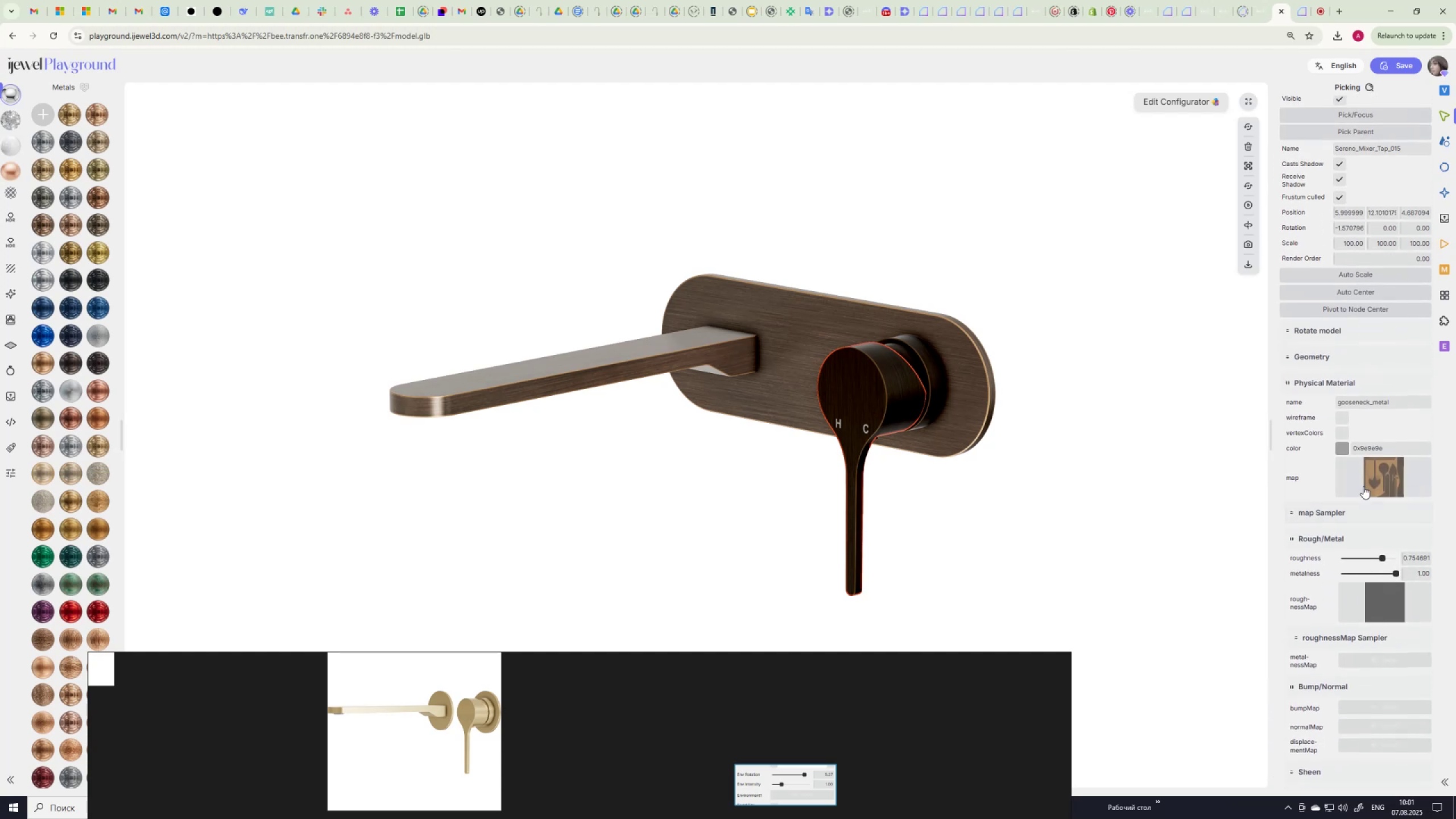 
right_click([1370, 480])
 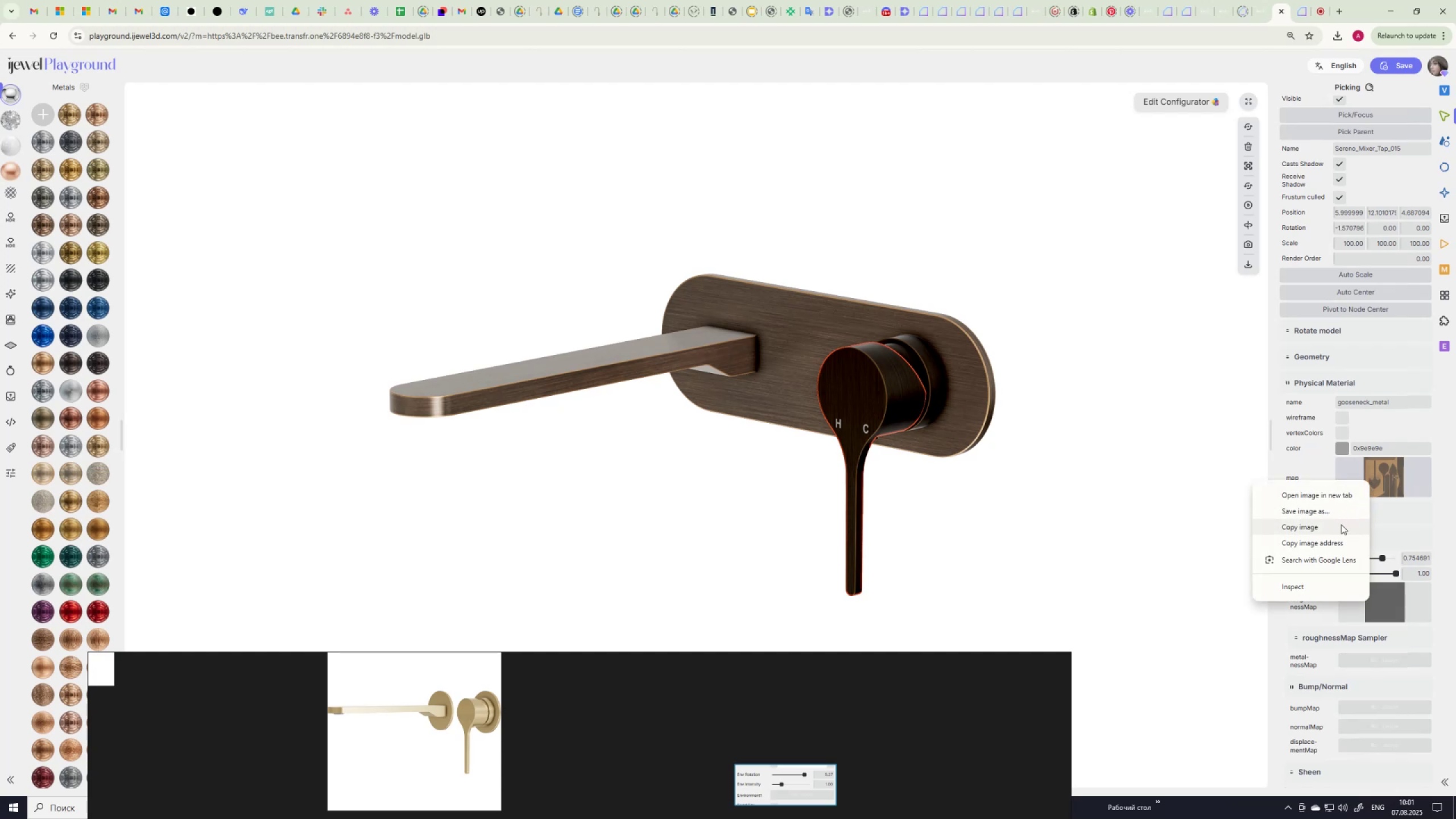 
left_click([1387, 484])
 